 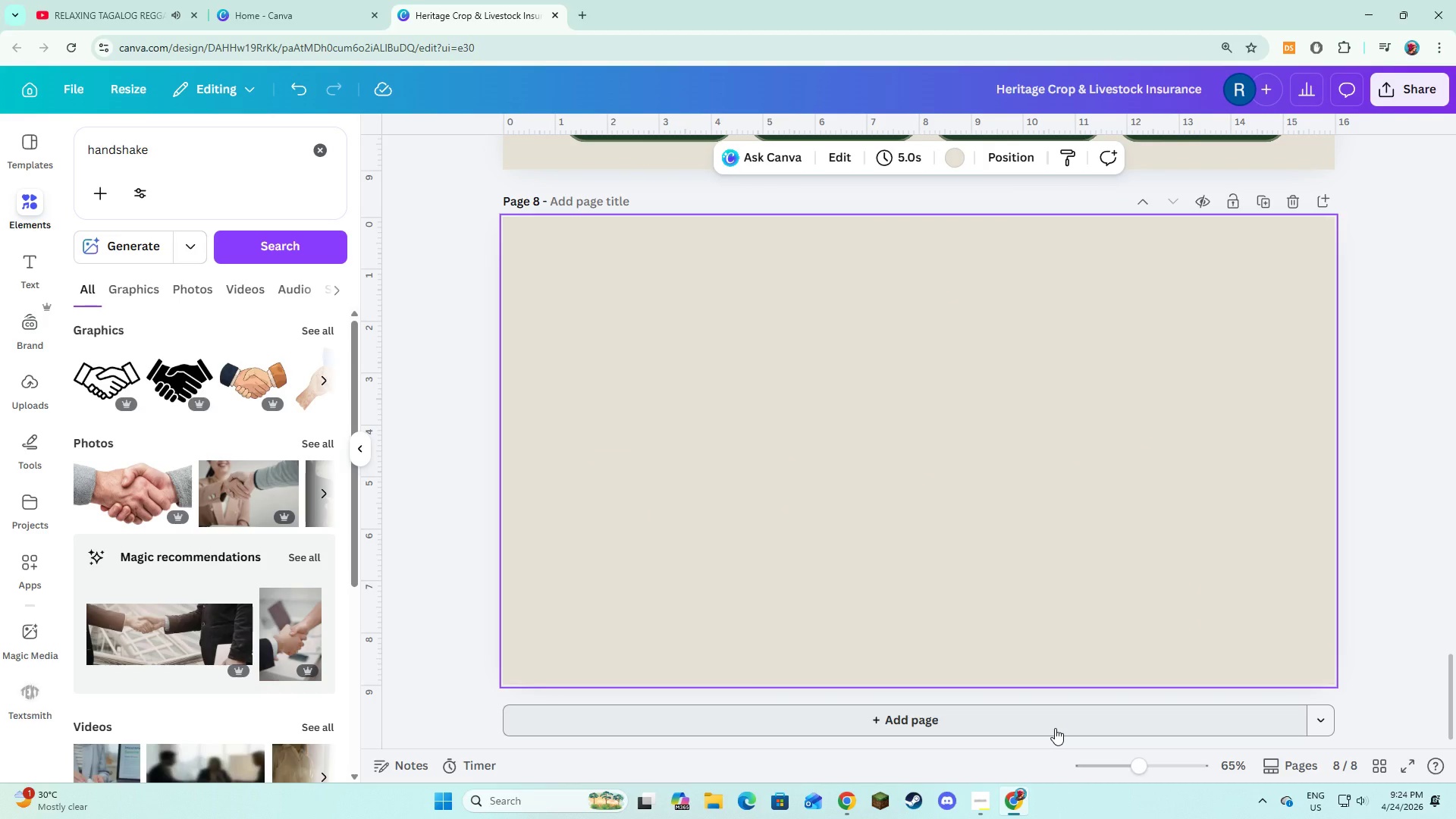 
left_click([15, 252])
 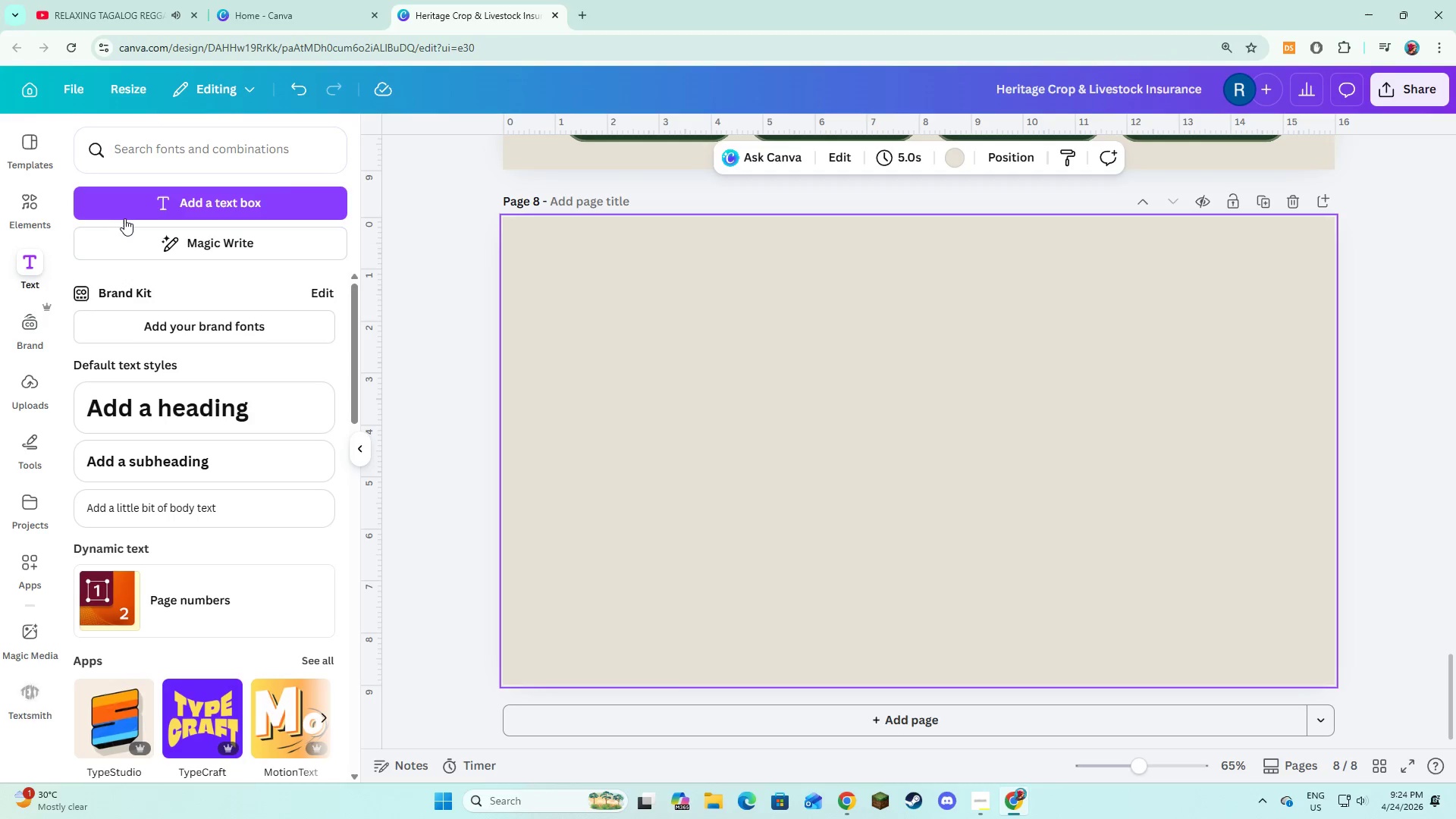 
left_click([124, 218])
 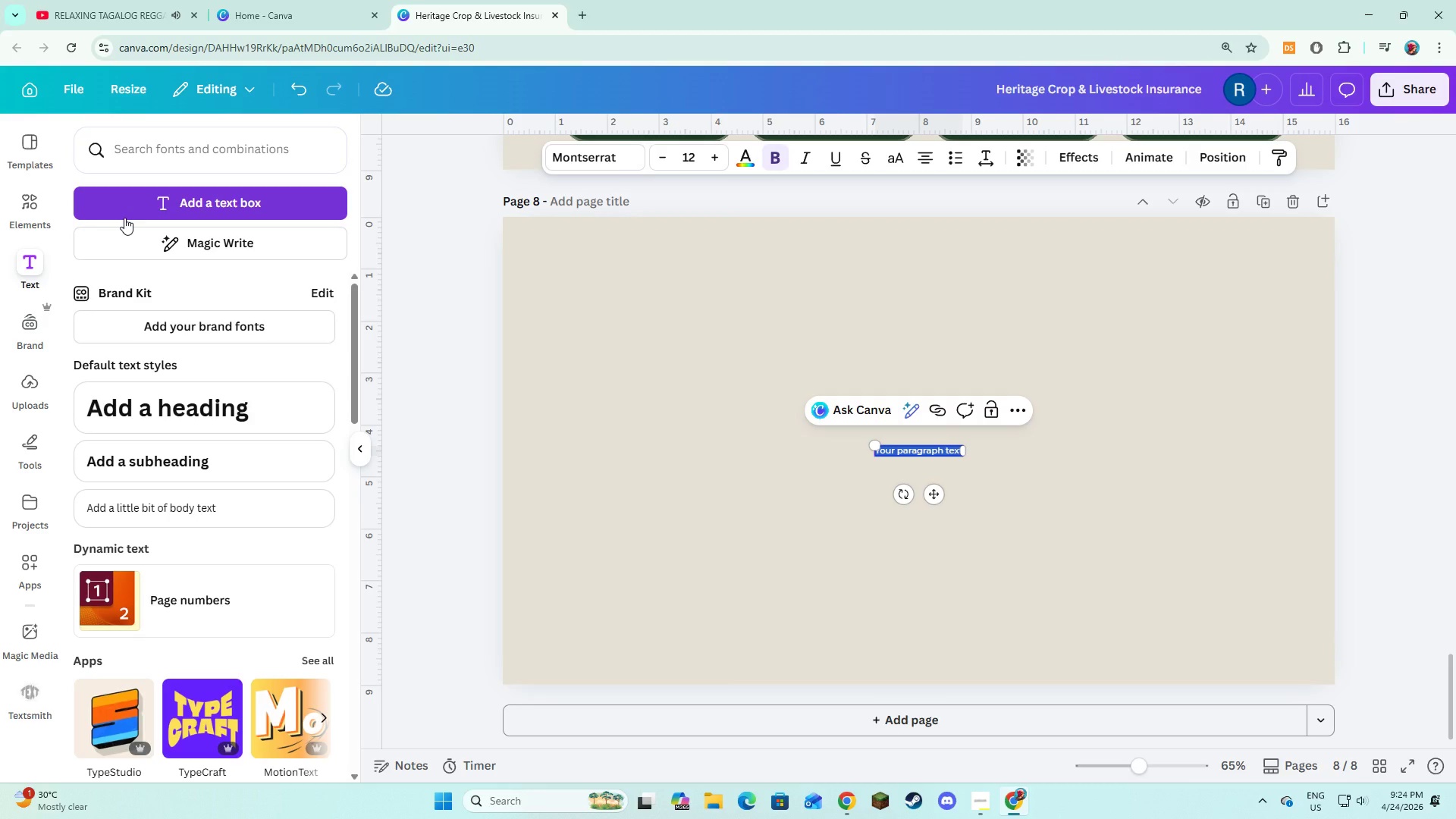 
type(SECTION 07- PERFORMANCE SNAPSHOT)
 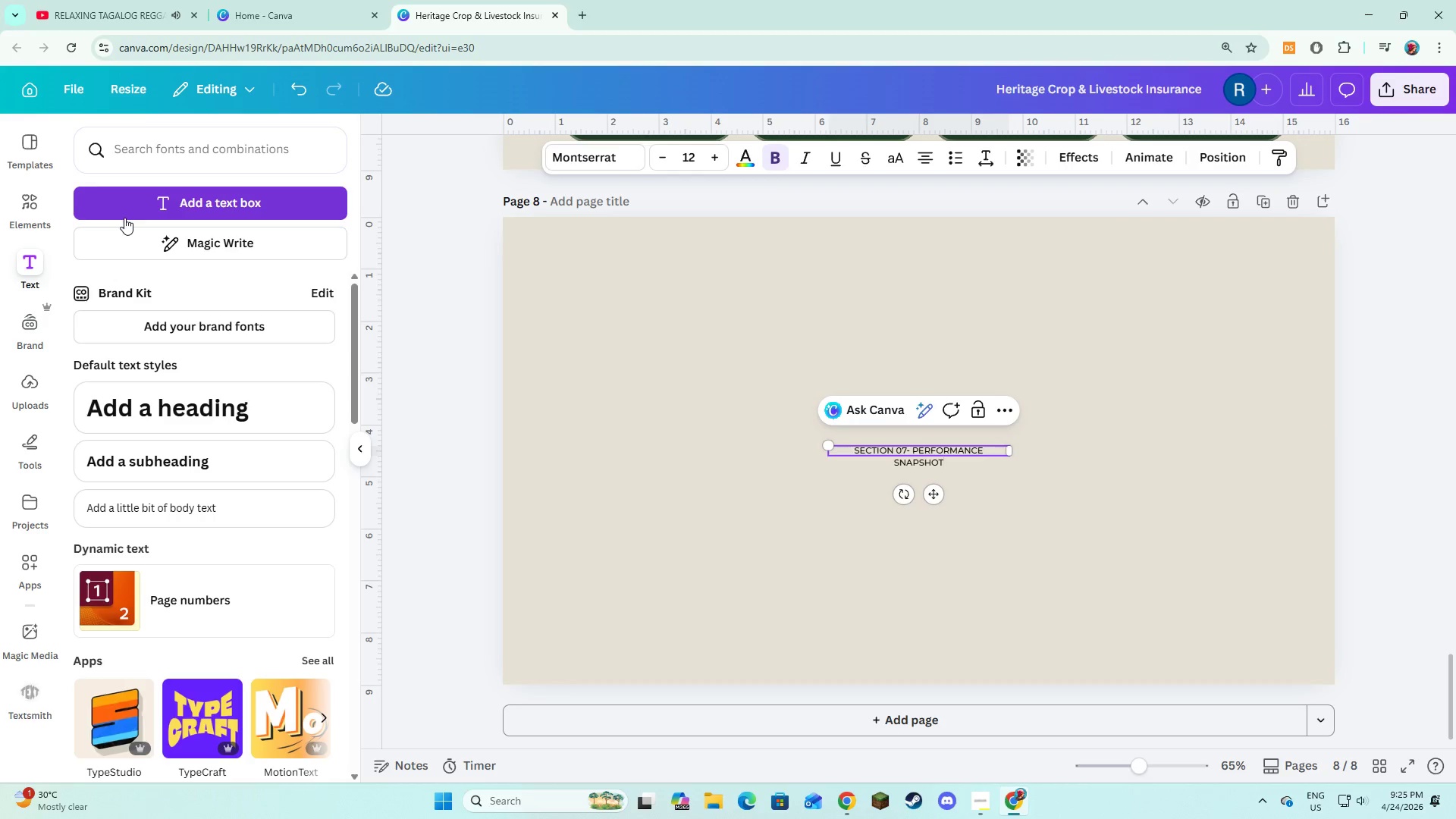 
key(Control+ControlLeft)
 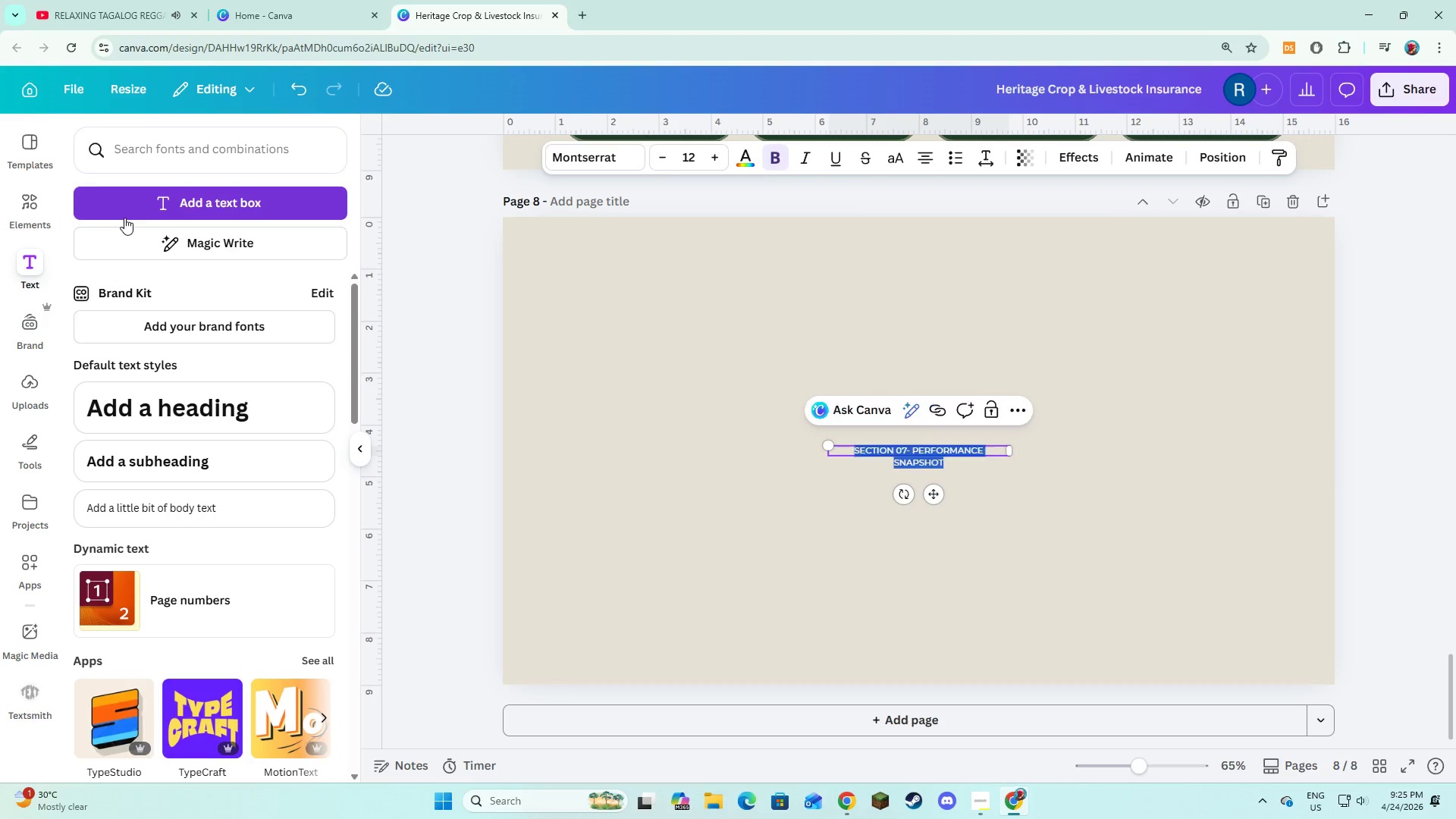 
key(Control+A)
 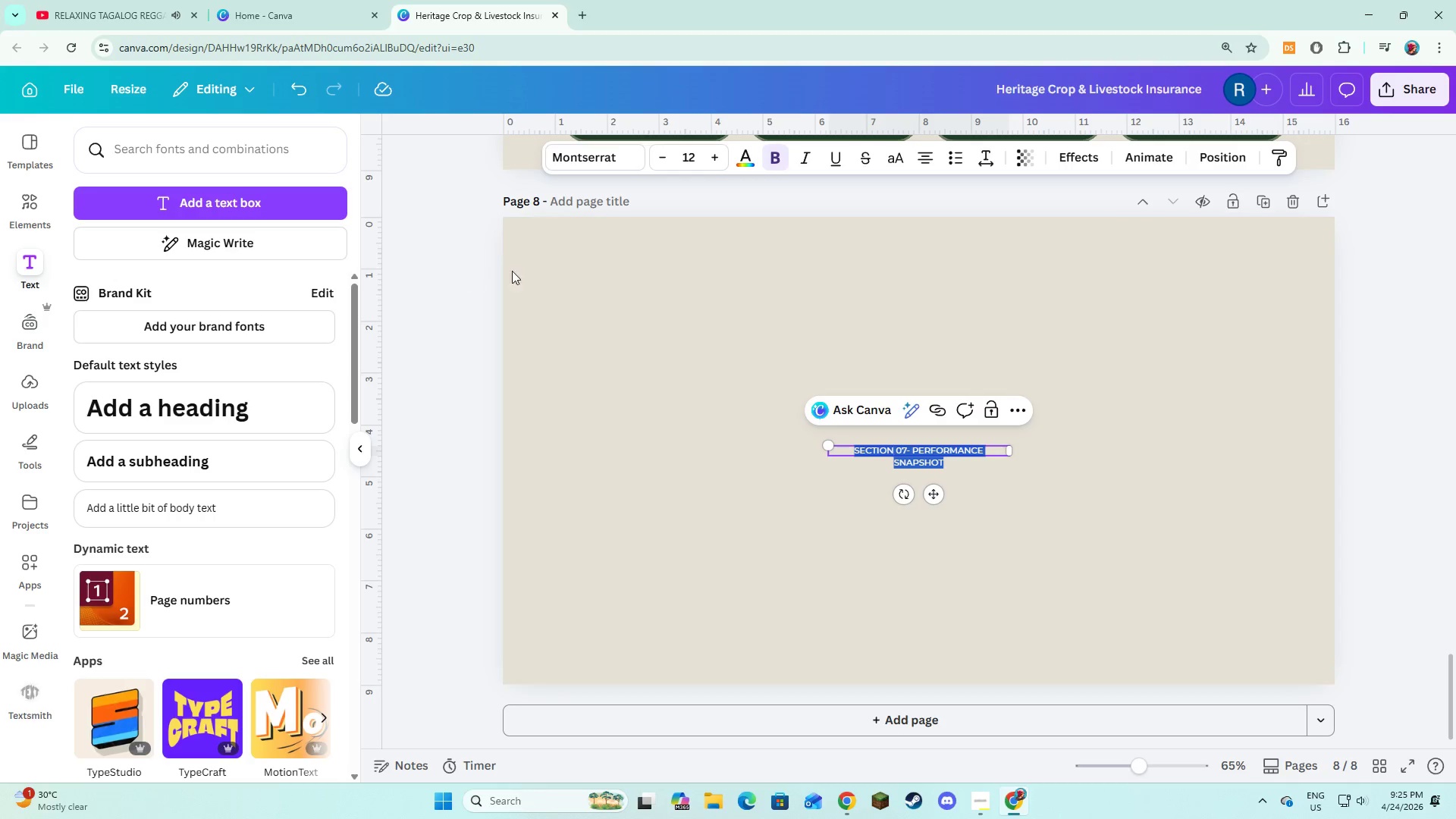 
left_click([664, 283])
 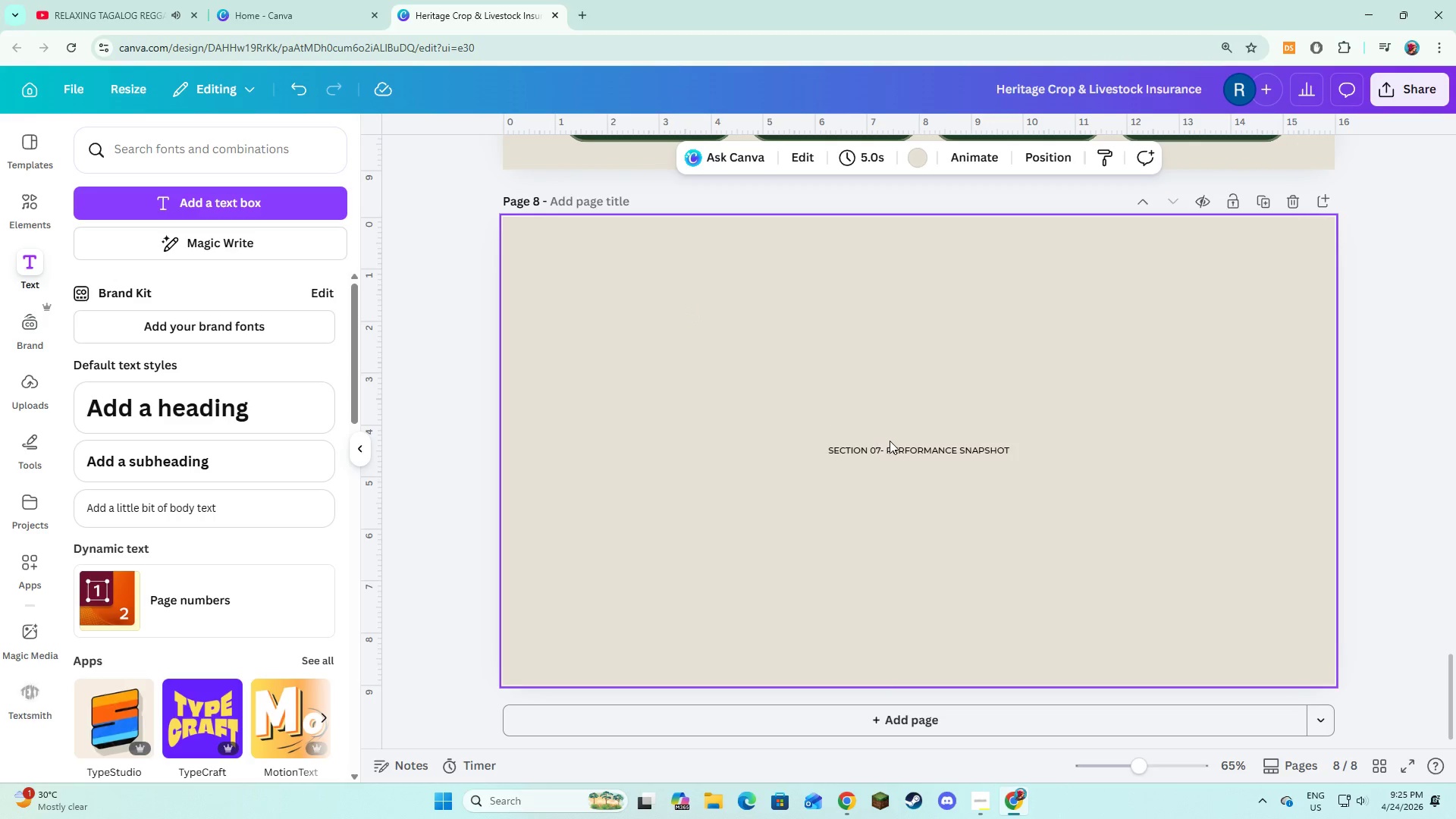 
left_click([890, 443])
 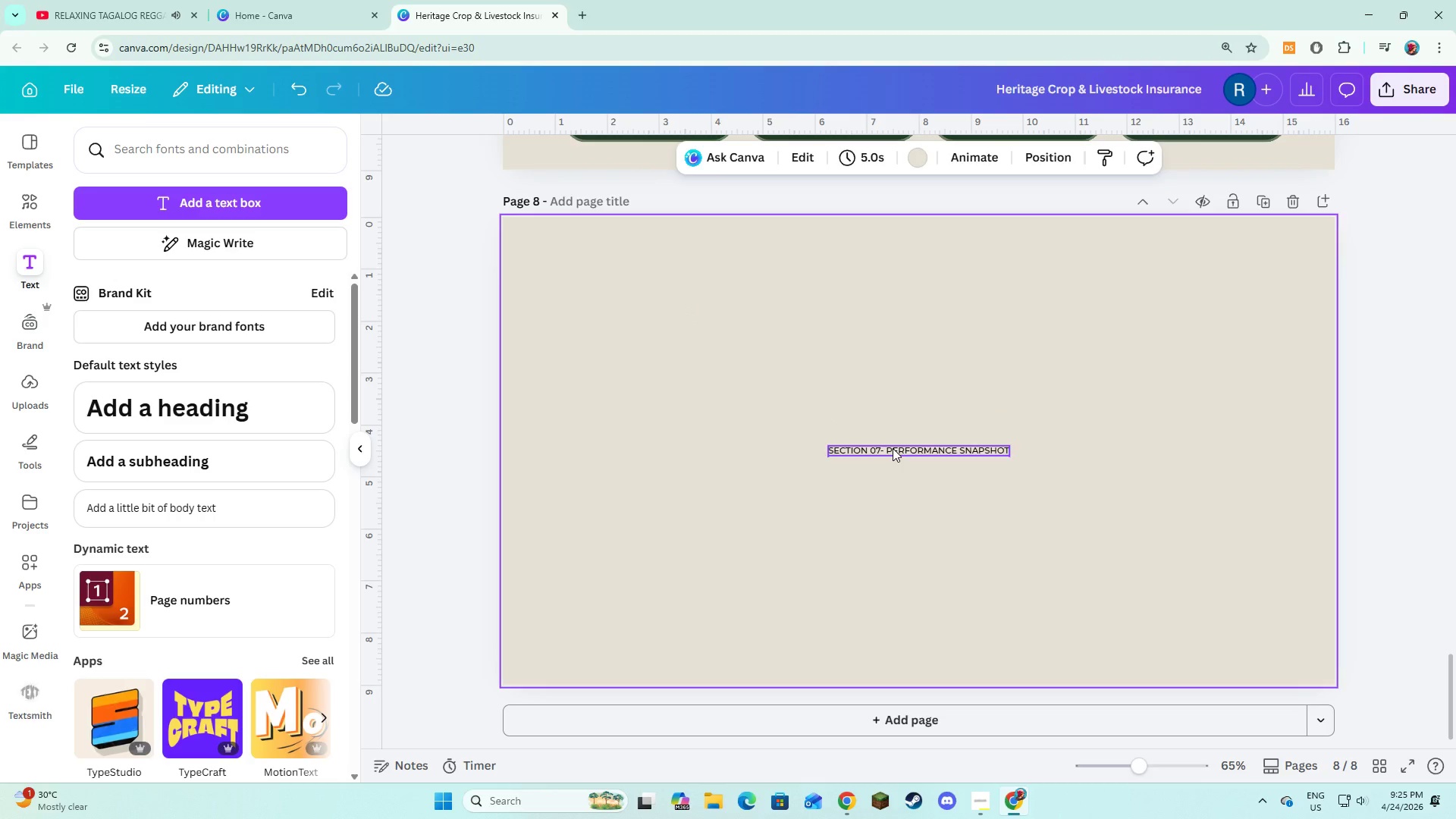 
left_click([893, 448])
 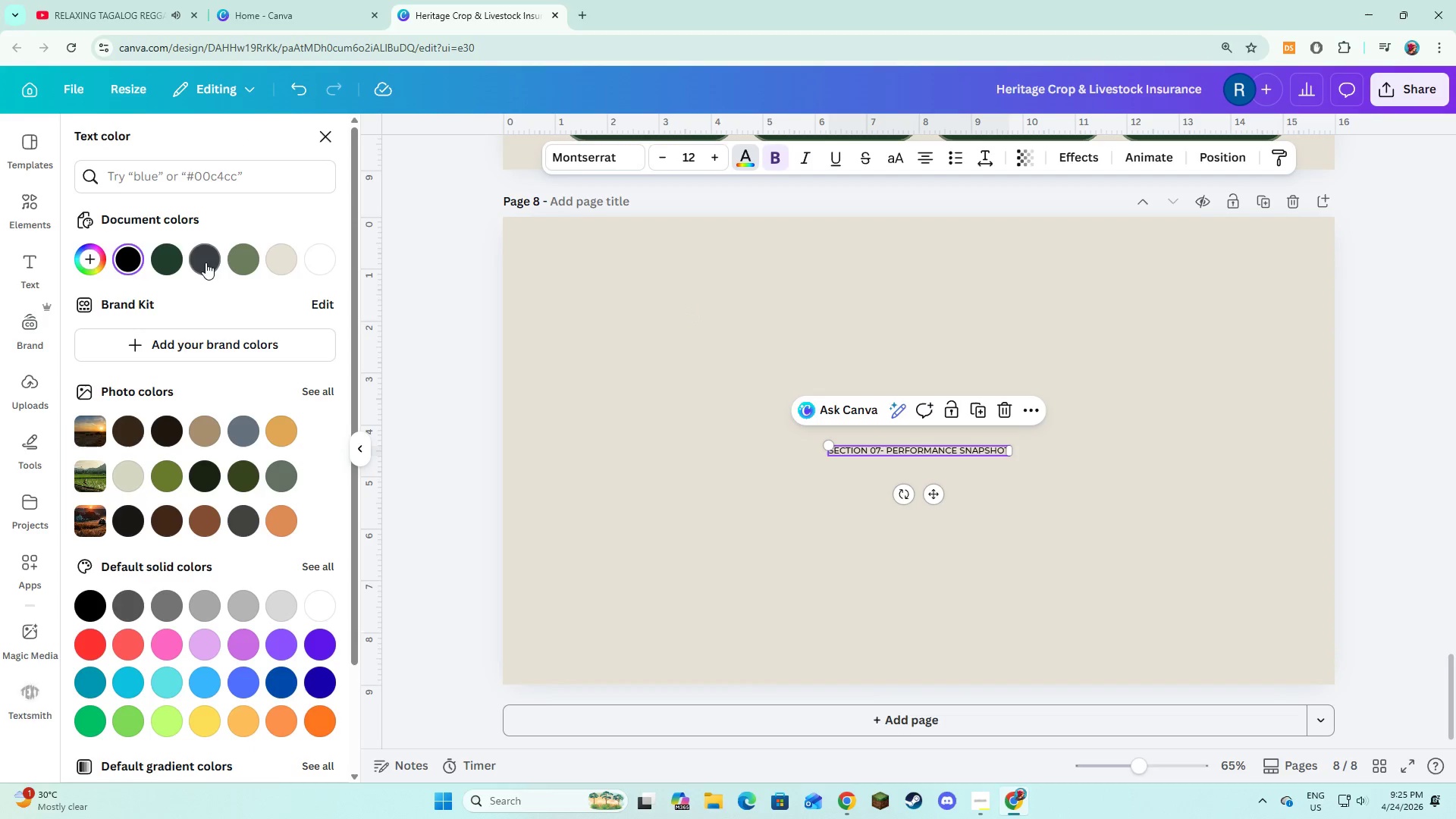 
double_click([603, 369])
 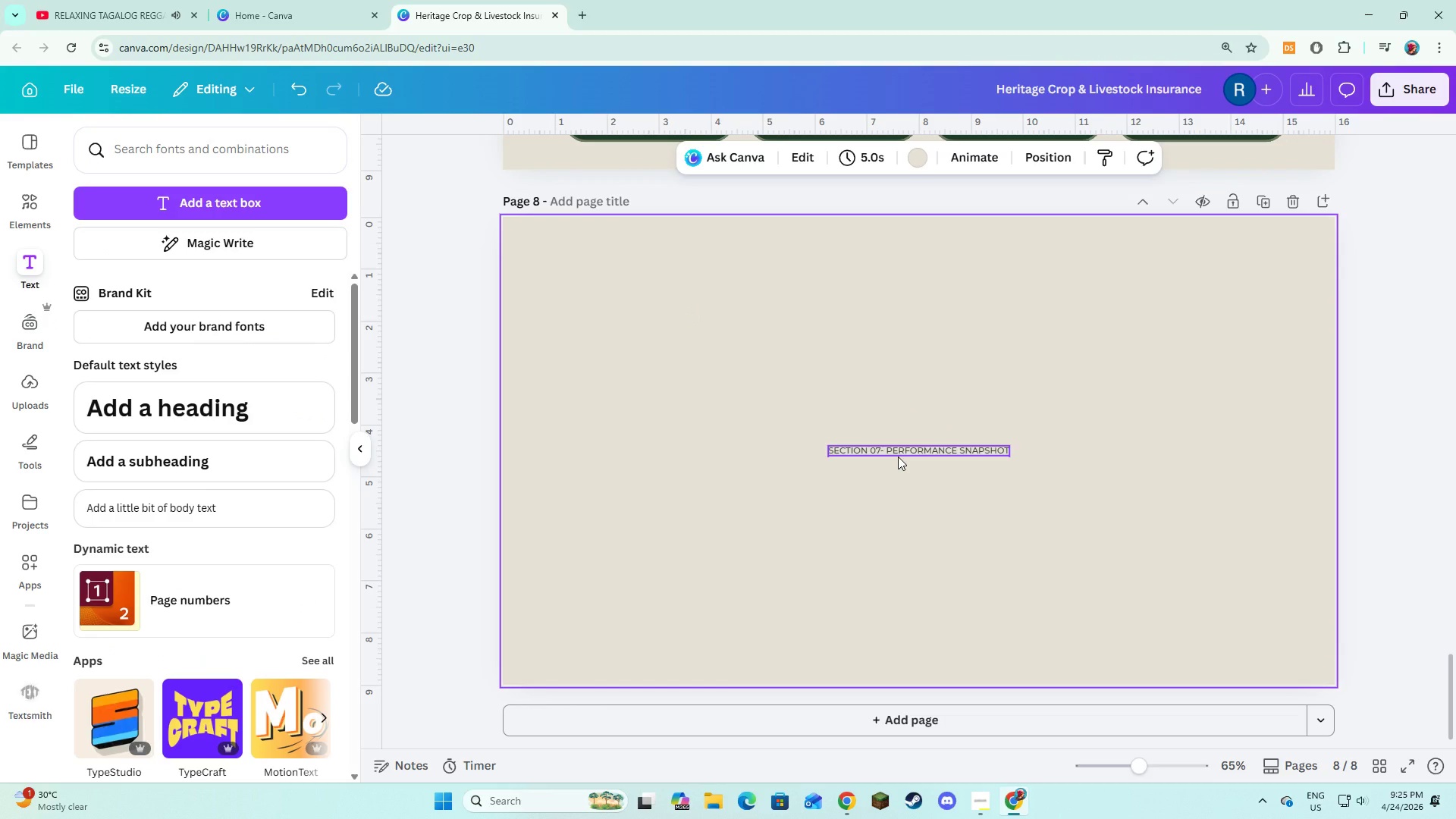 
wait(7.03)
 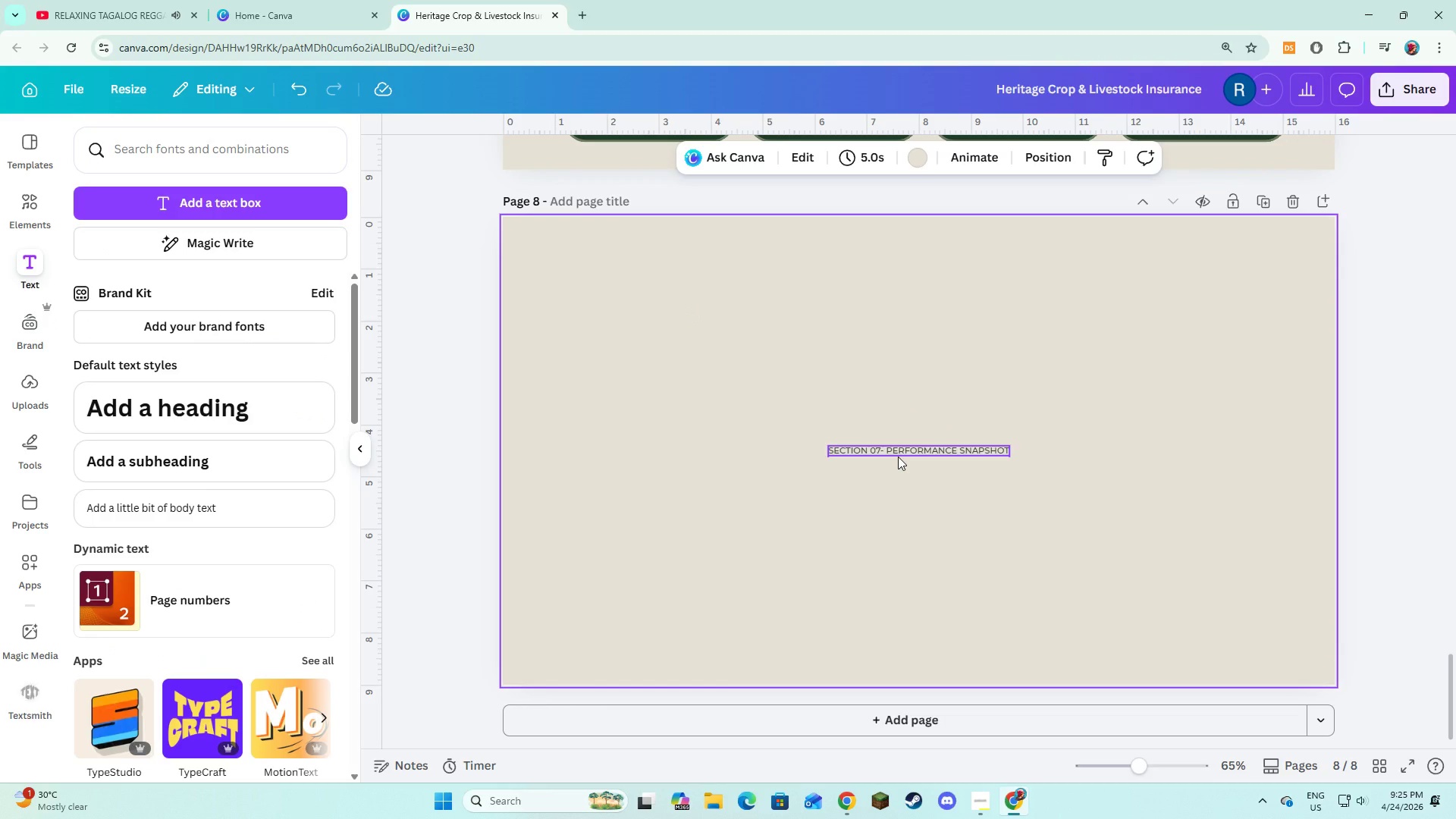 
left_click([898, 457])
 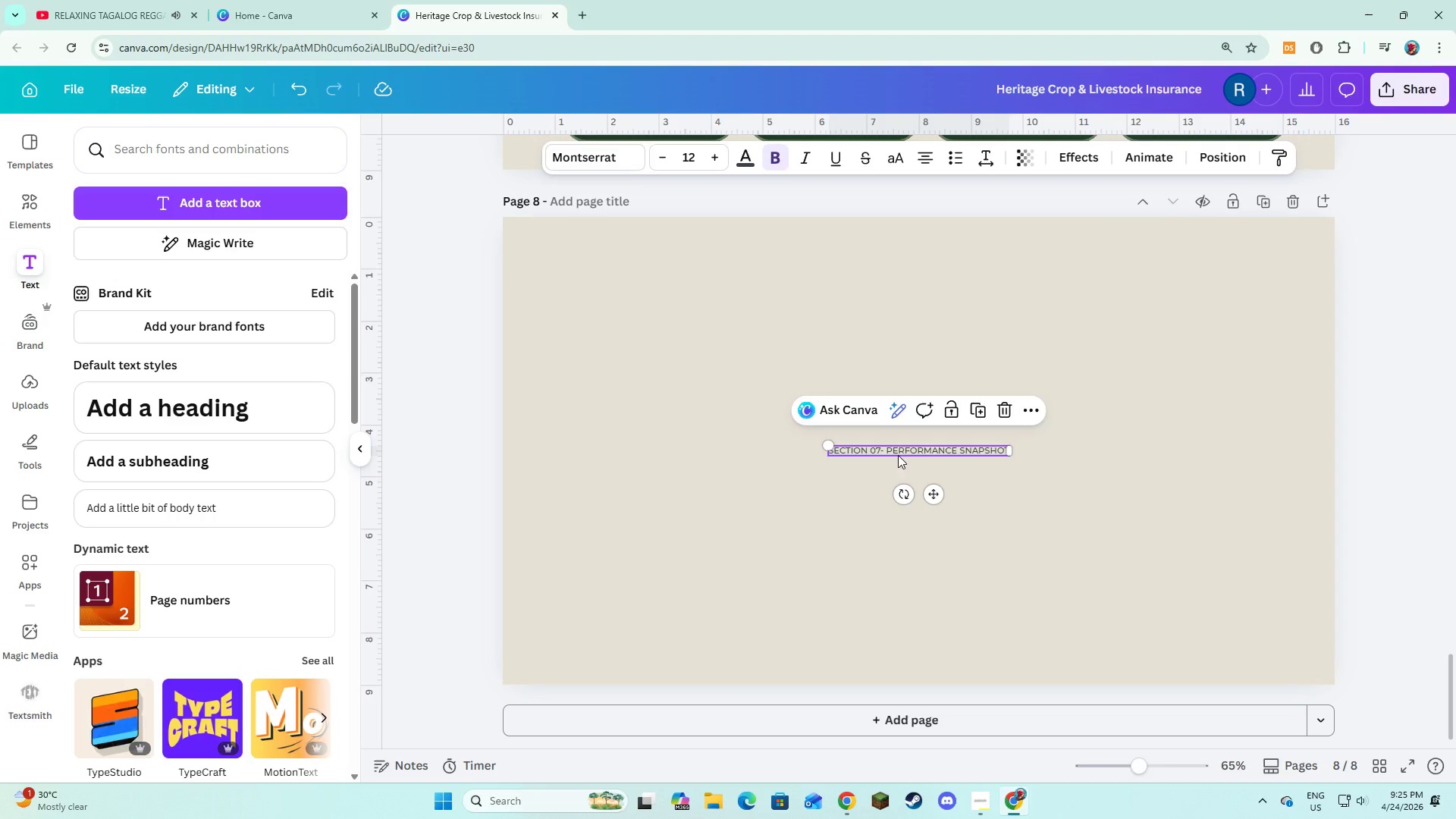 
left_click_drag(start_coordinate=[898, 455], to_coordinate=[898, 259])
 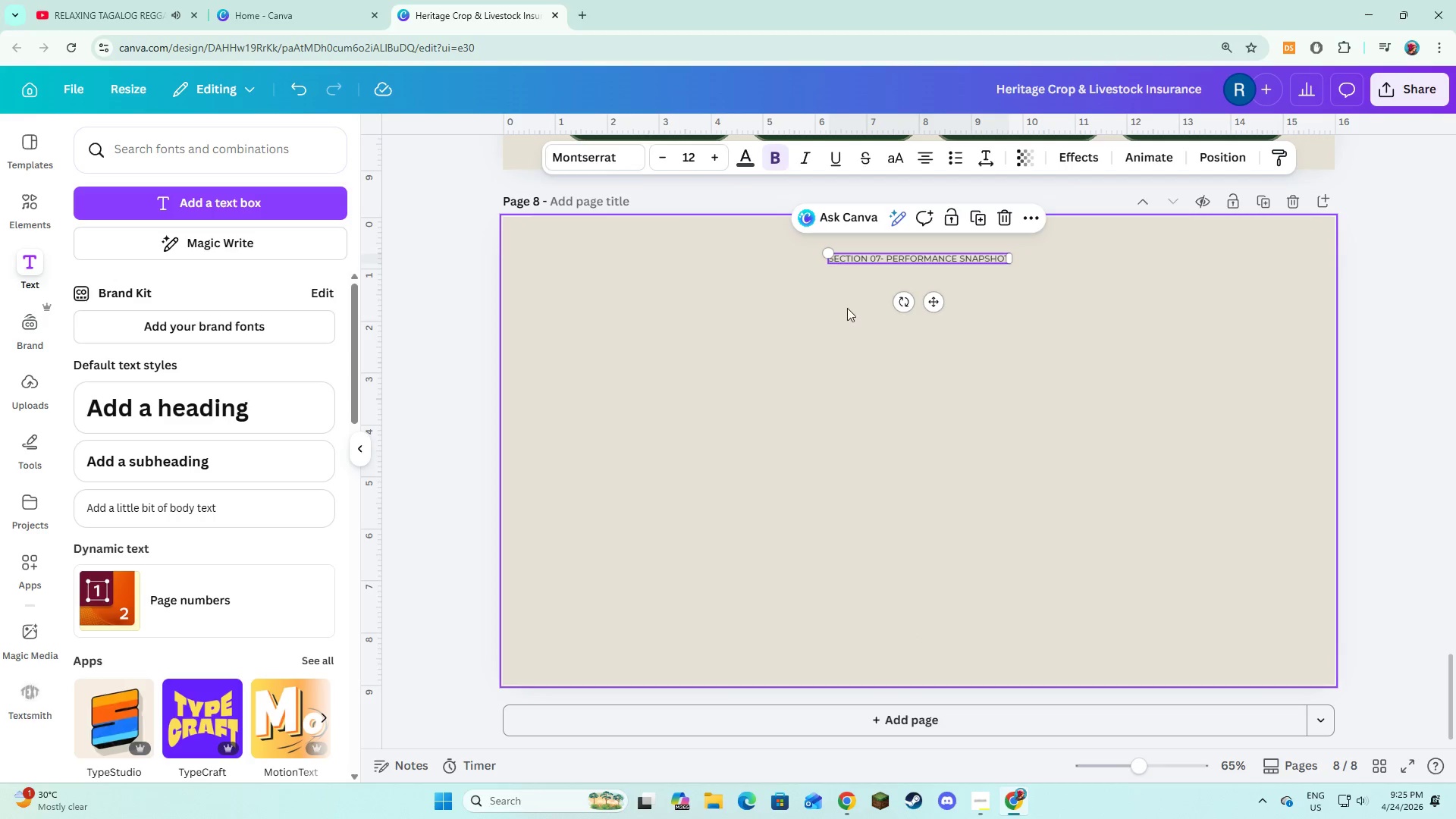 
left_click([847, 308])
 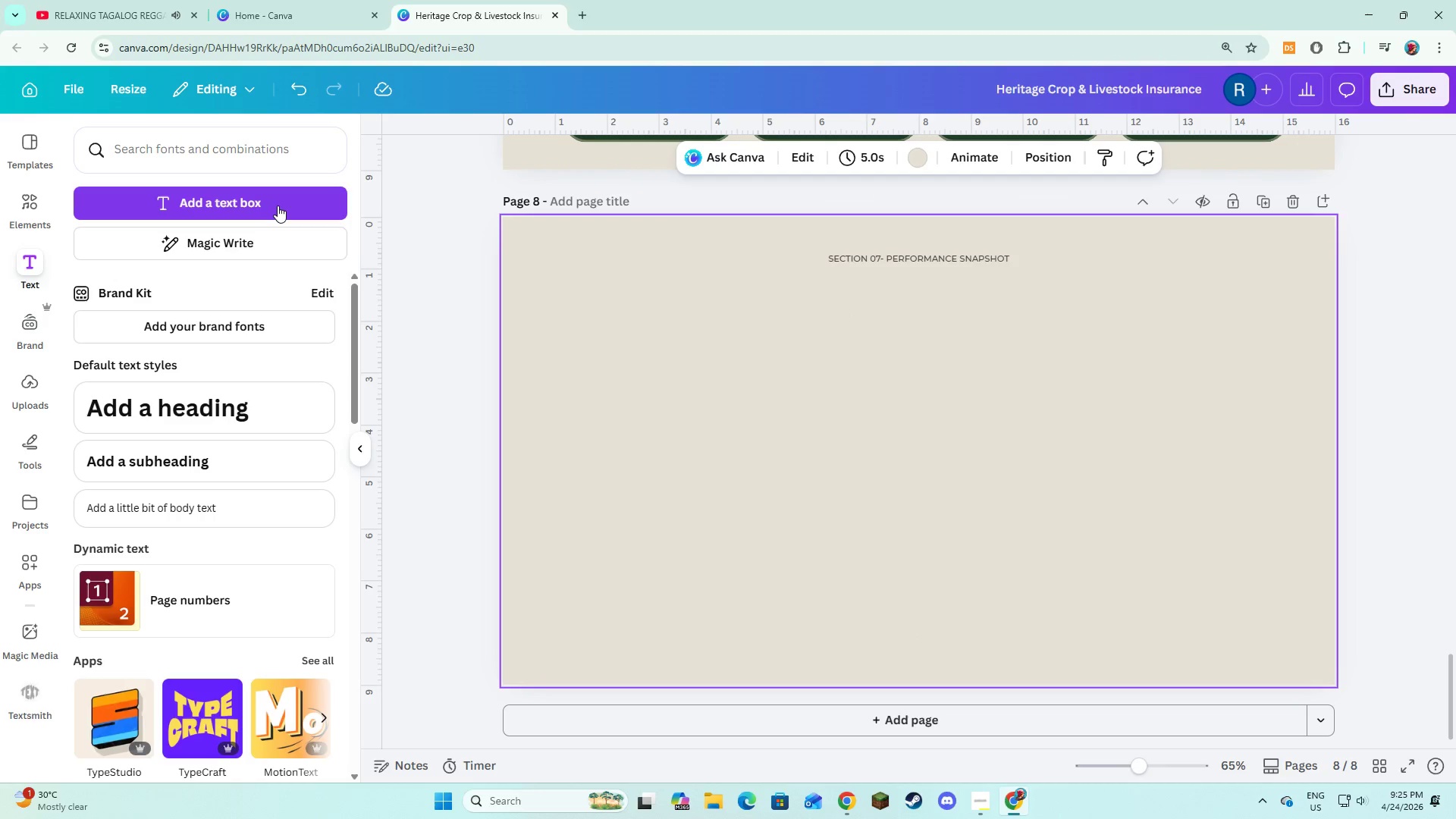 
left_click([278, 206])
 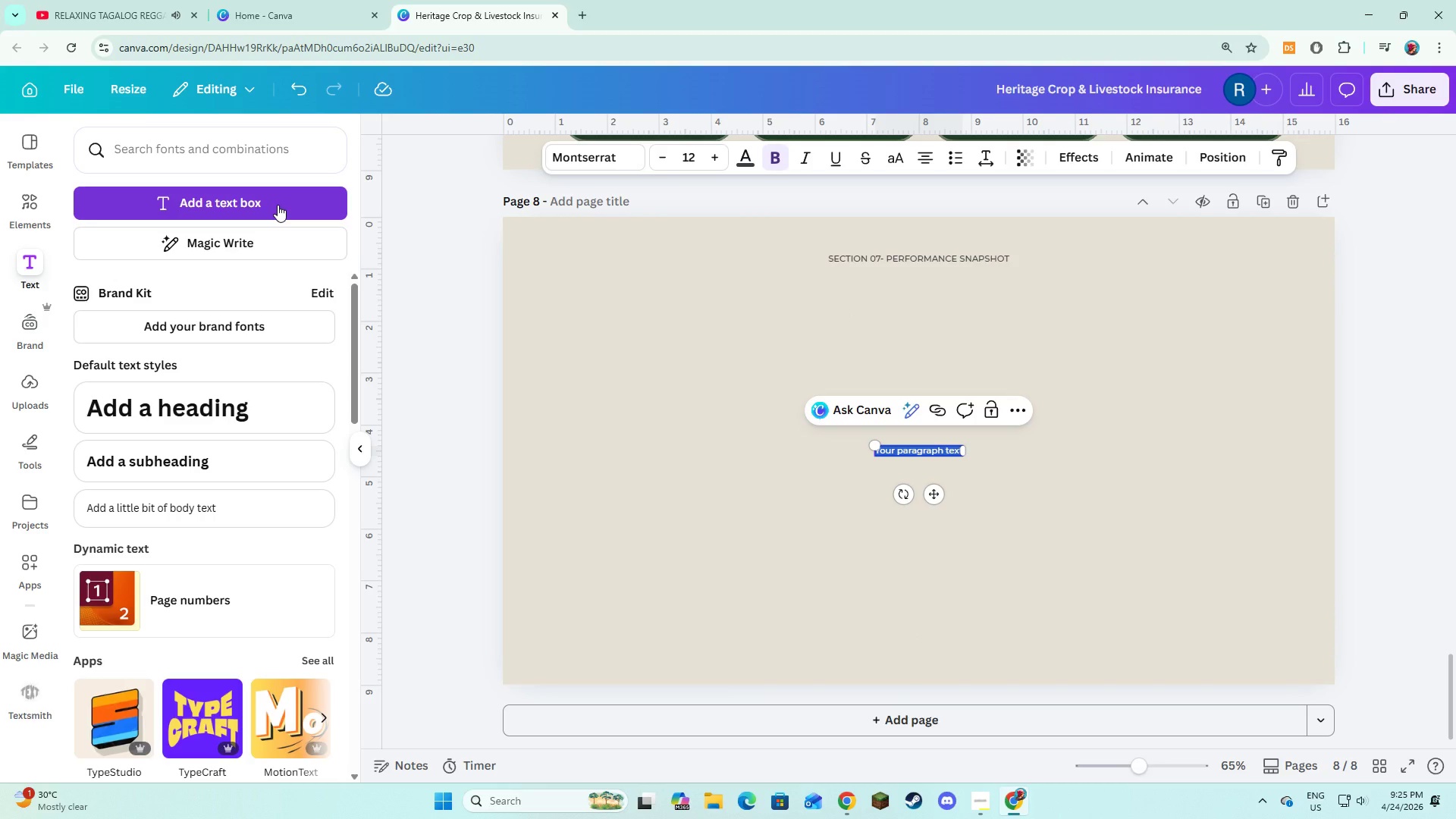 
type(oUR )
key(Backspace)
key(Backspace)
key(Backspace)
key(Backspace)
key(Backspace)
type(Our Impact in th e)
key(Backspace)
key(Backspace)
type(e File)
key(Backspace)
key(Backspace)
type(eld)
 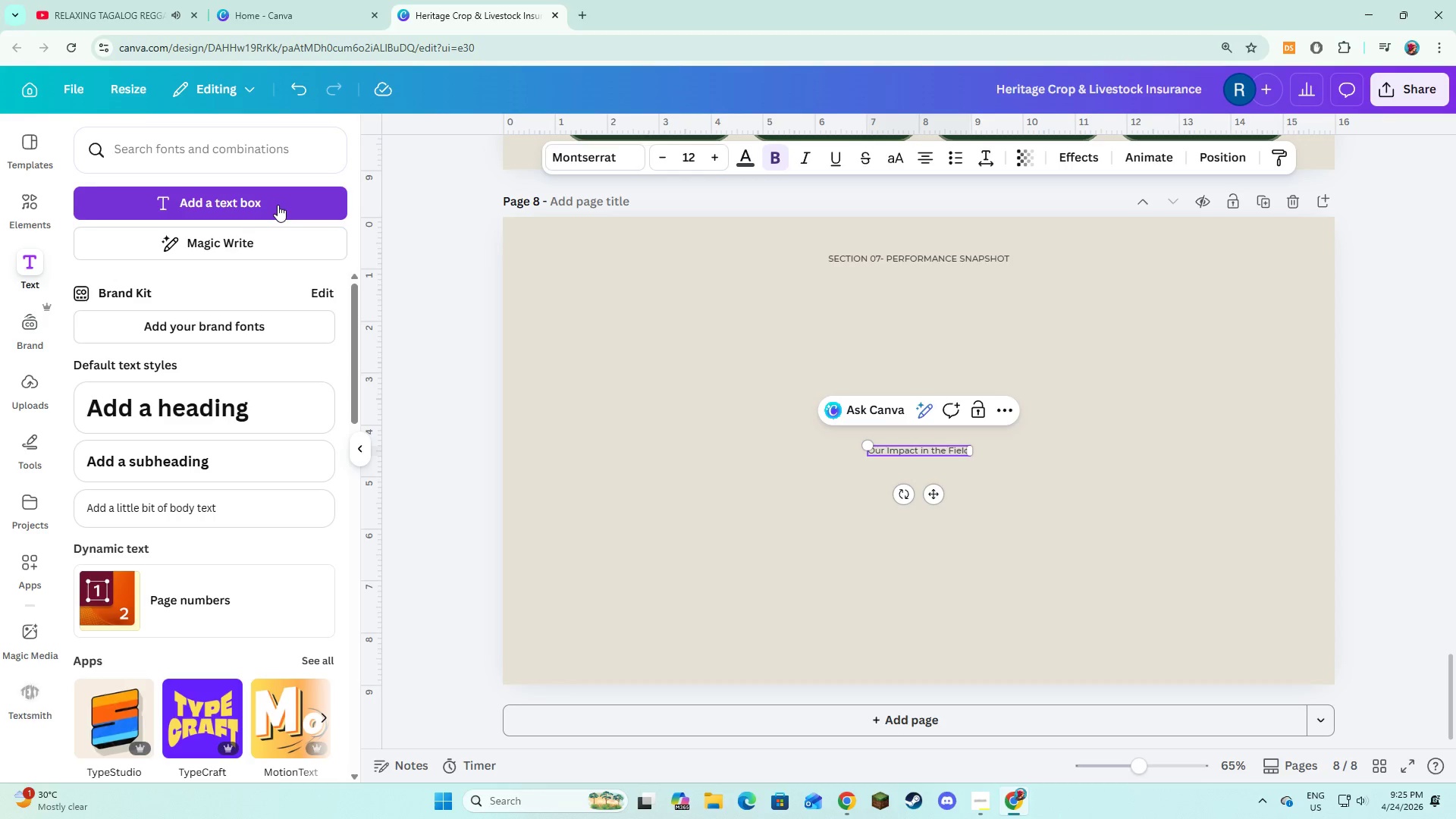 
key(Control+A)
 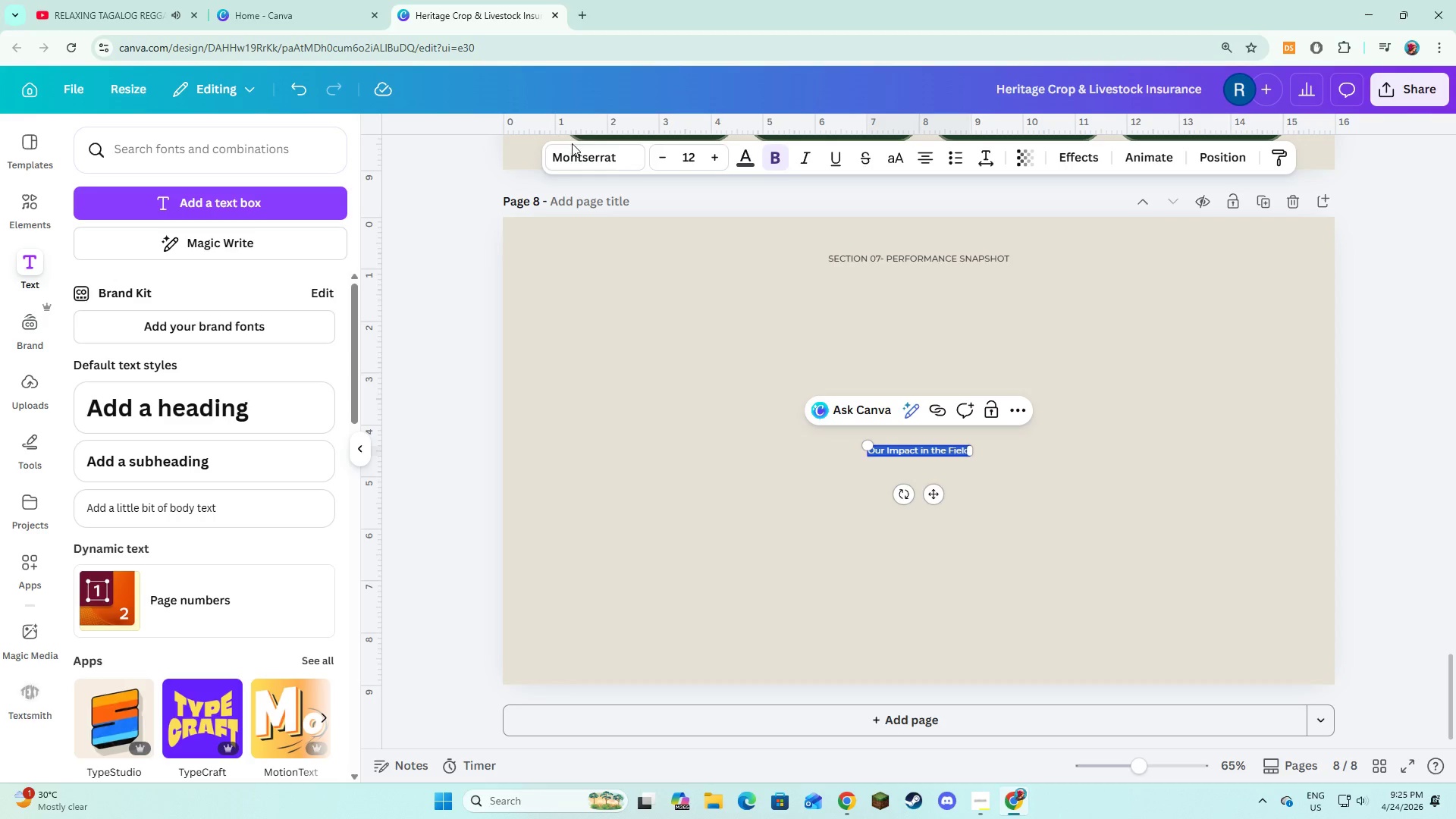 
left_click([573, 156])
 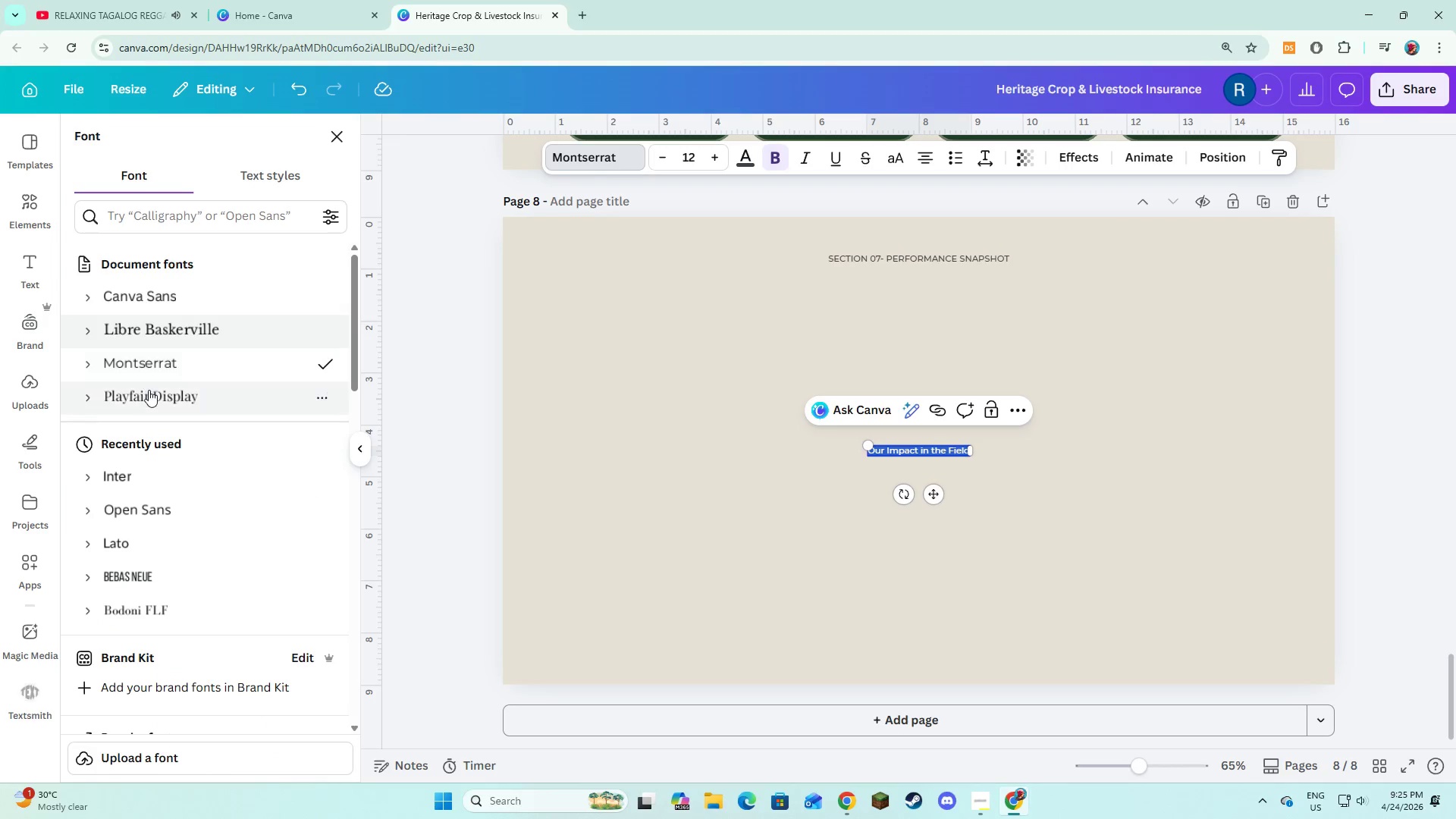 
left_click([149, 390])
 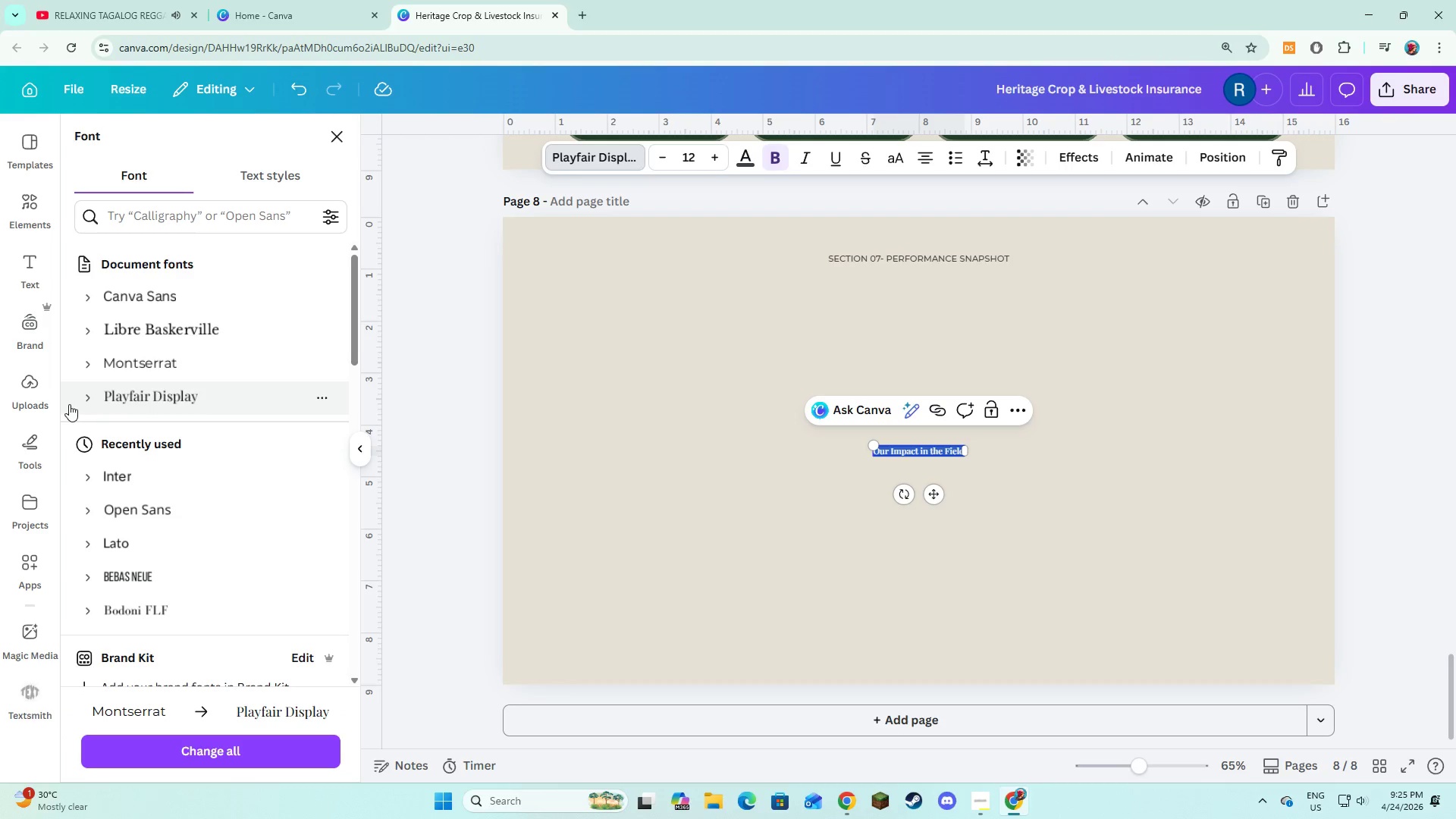 
left_click([81, 397])
 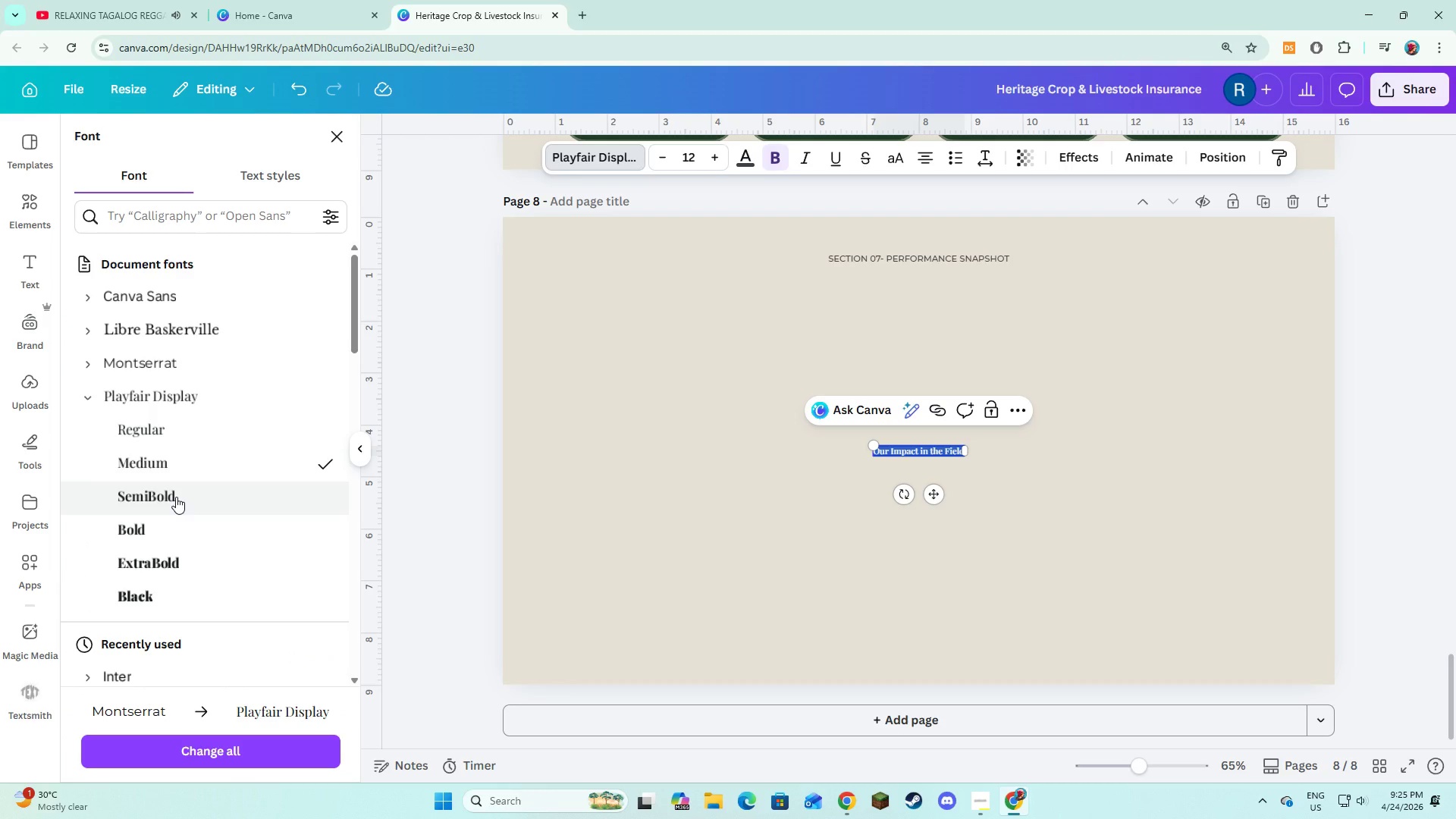 
left_click([176, 497])
 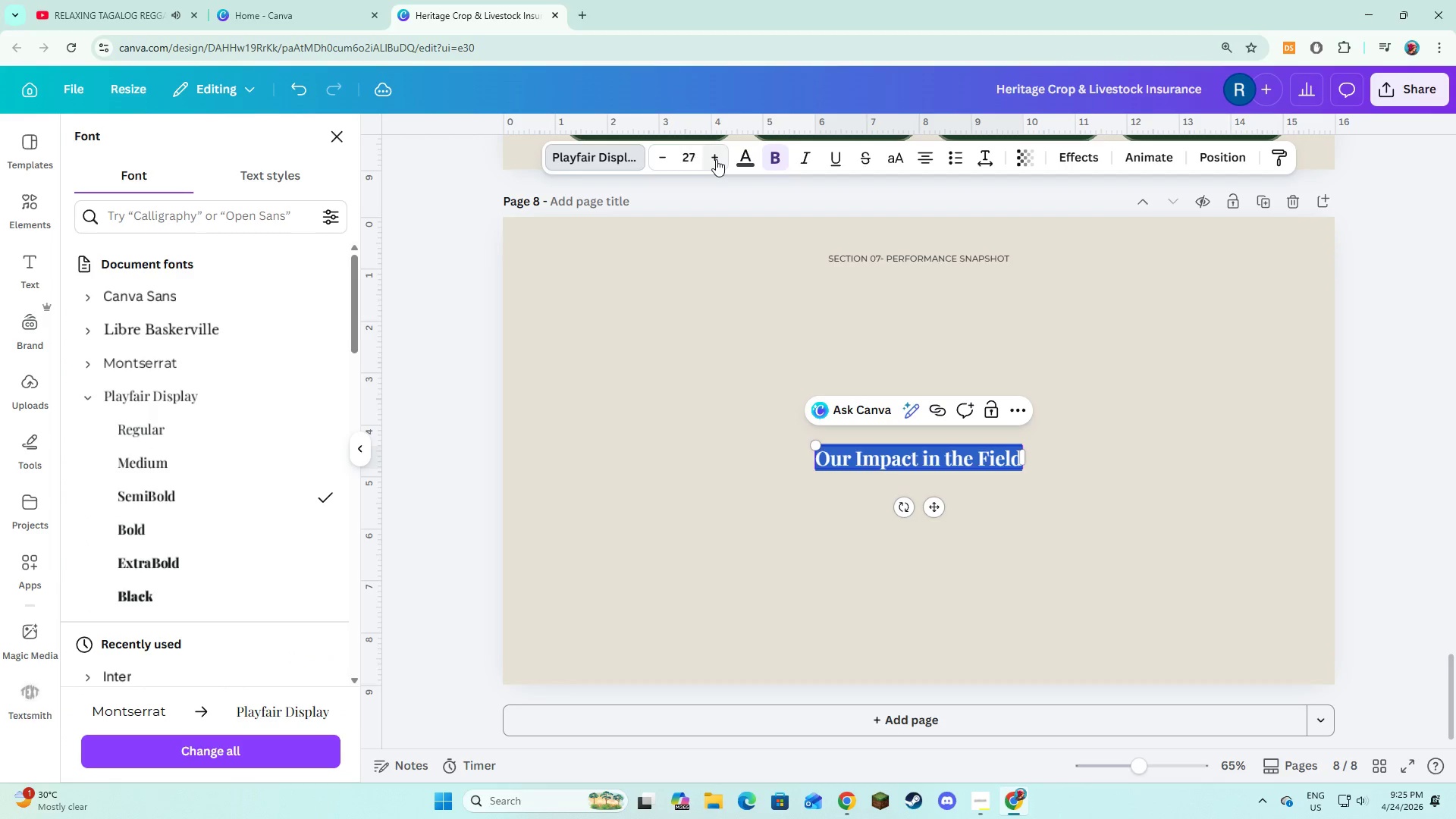 
left_click([716, 159])
 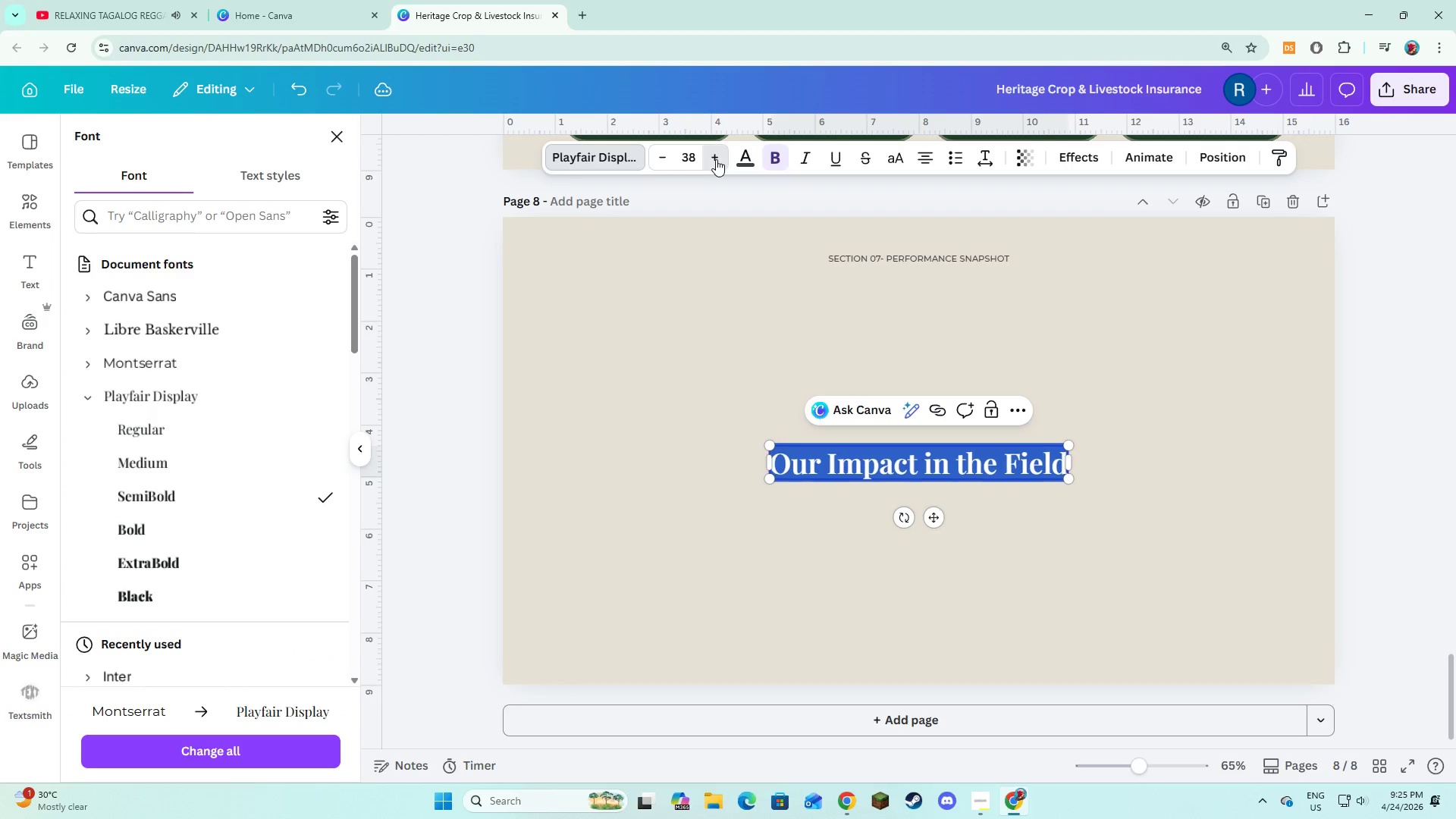 
double_click([716, 159])
 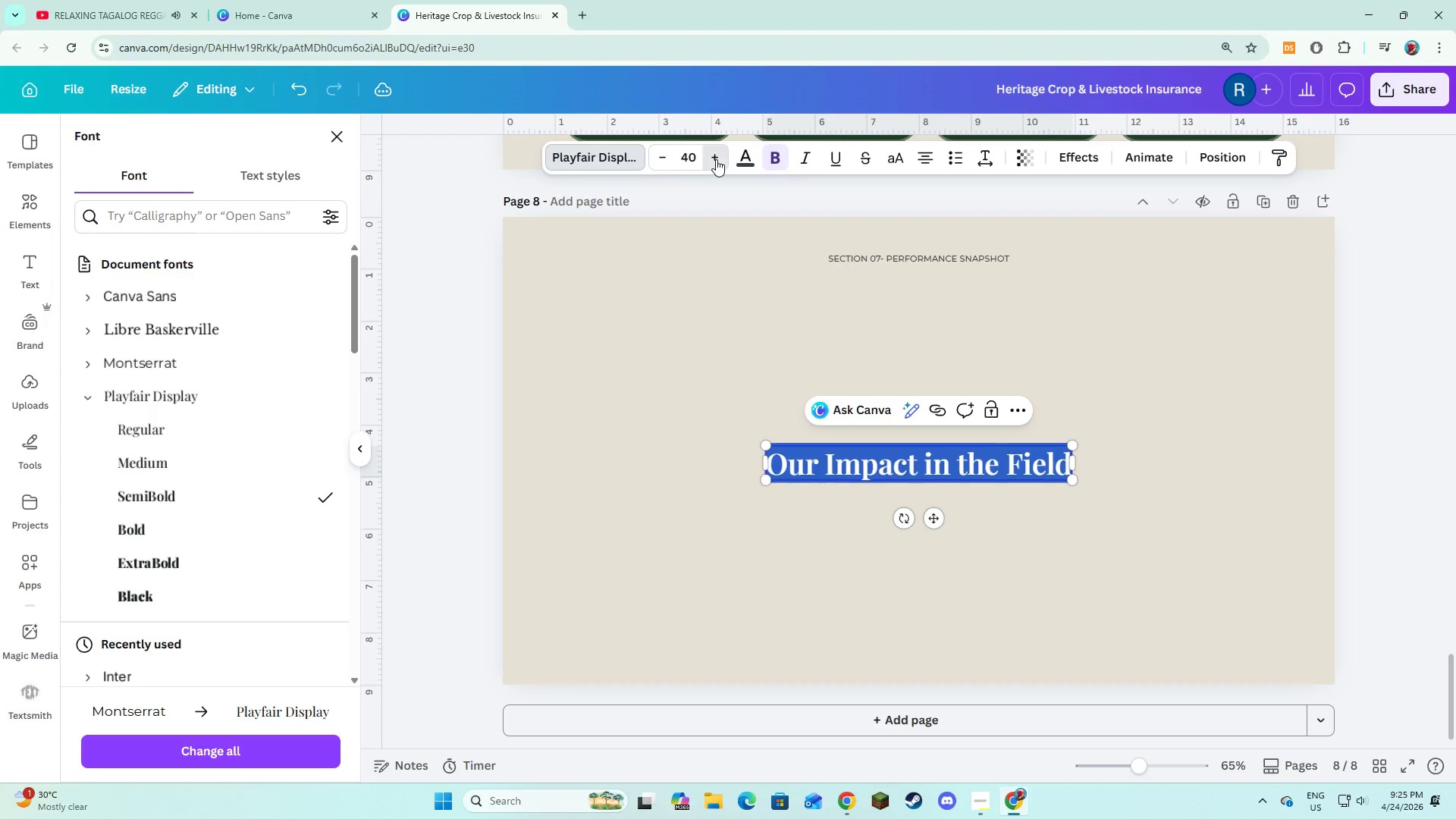 
triple_click([716, 159])
 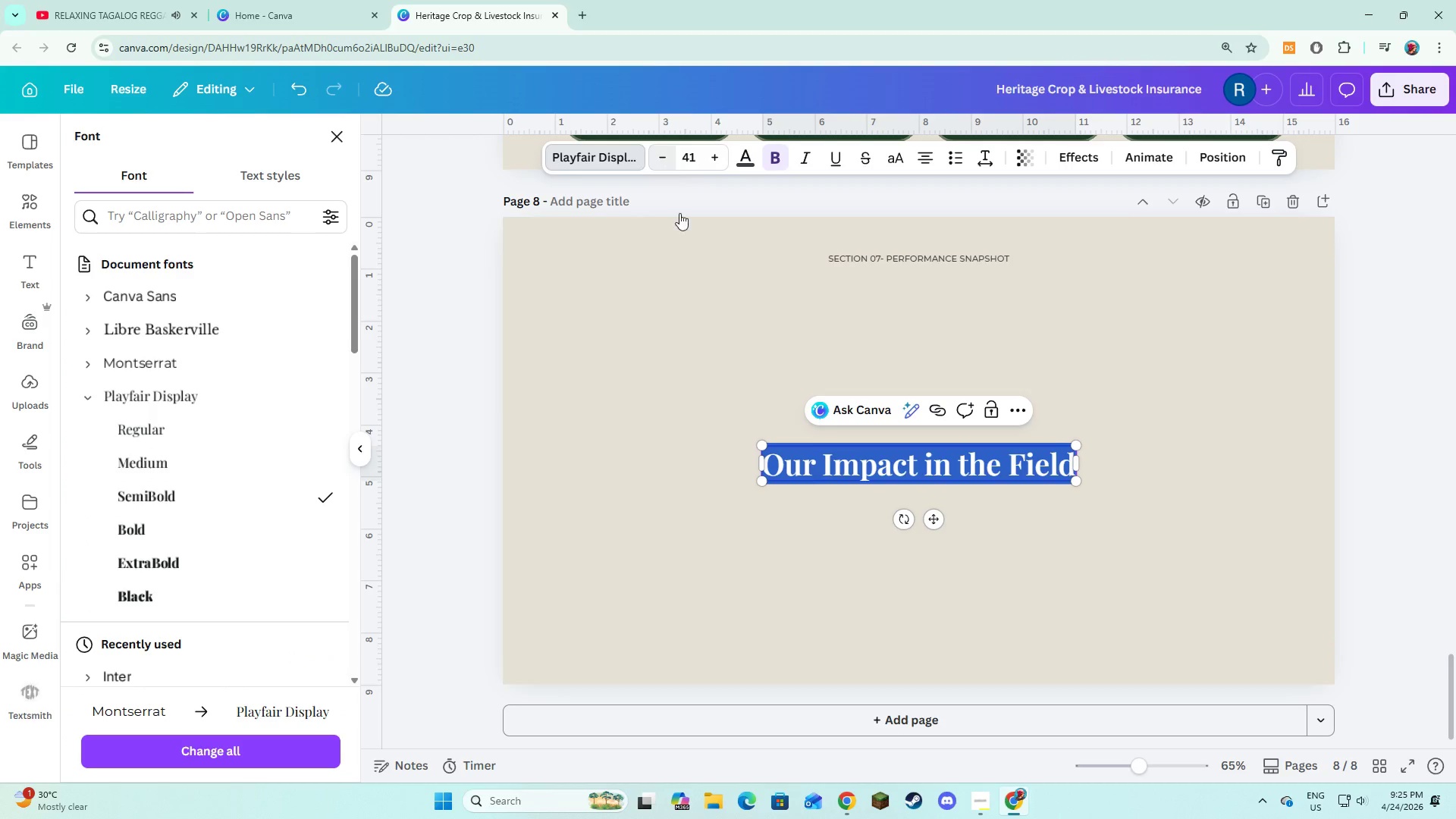 
double_click([679, 320])
 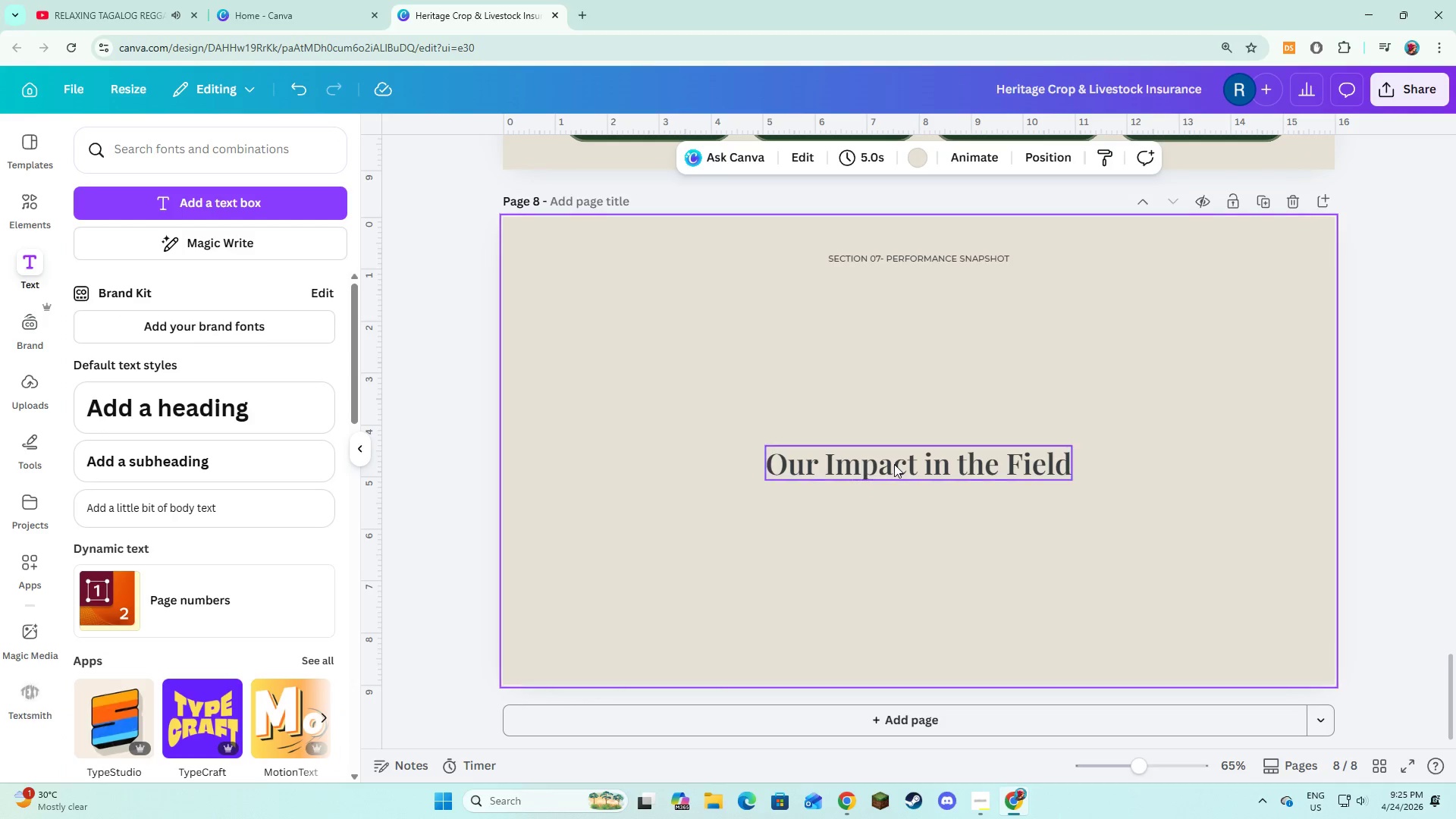 
left_click([894, 464])
 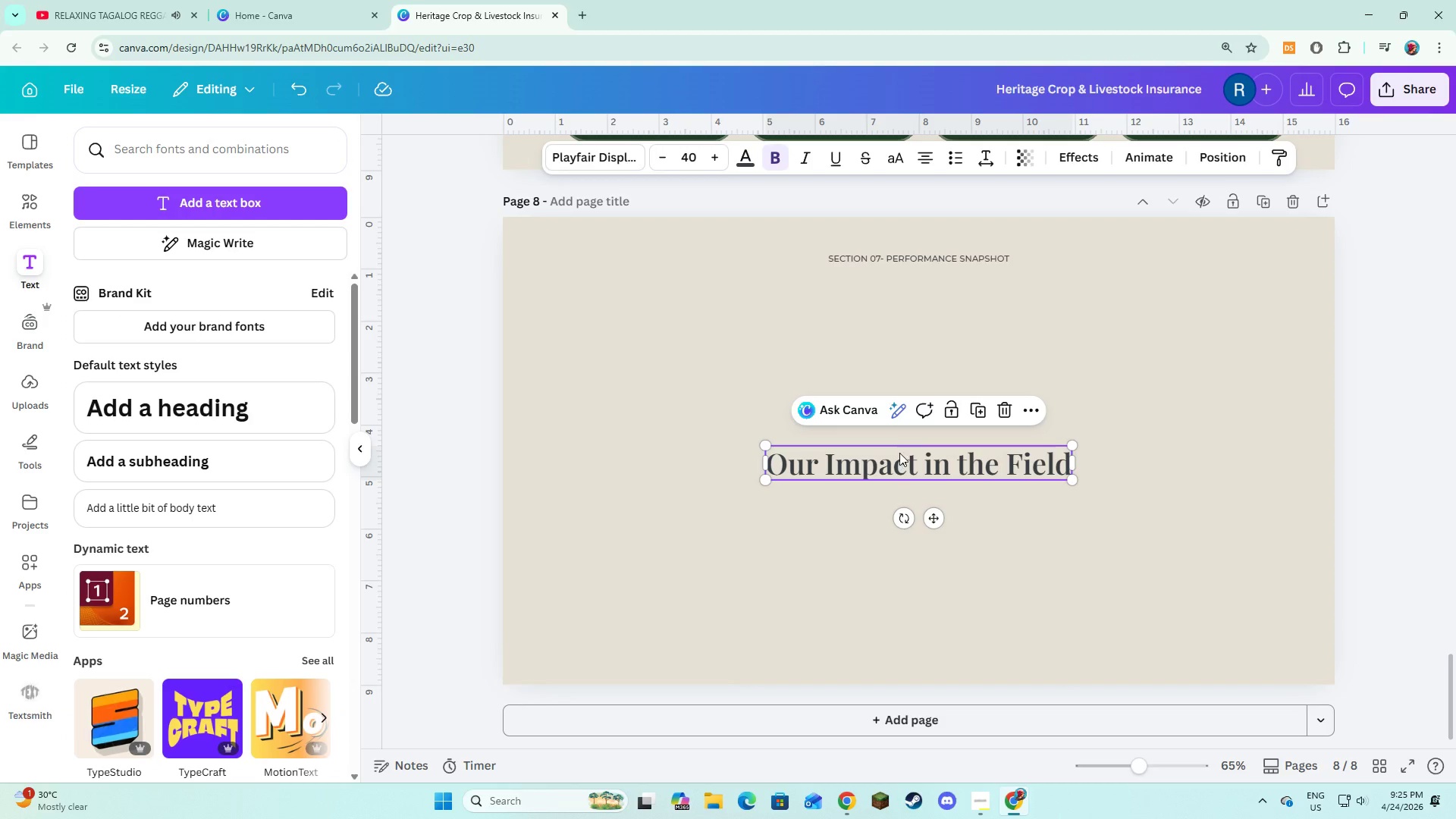 
left_click_drag(start_coordinate=[899, 463], to_coordinate=[896, 305])
 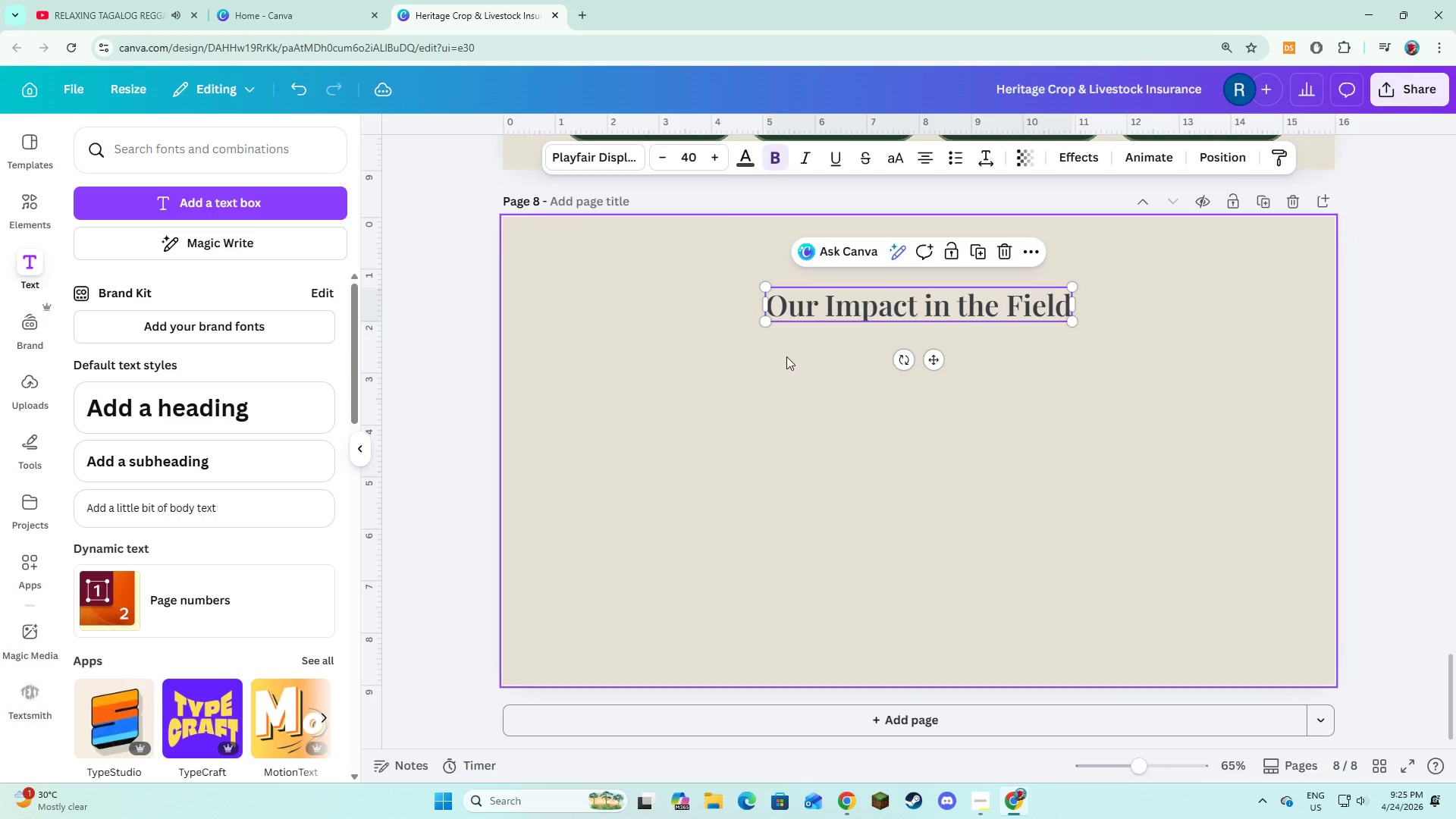 
left_click([786, 356])
 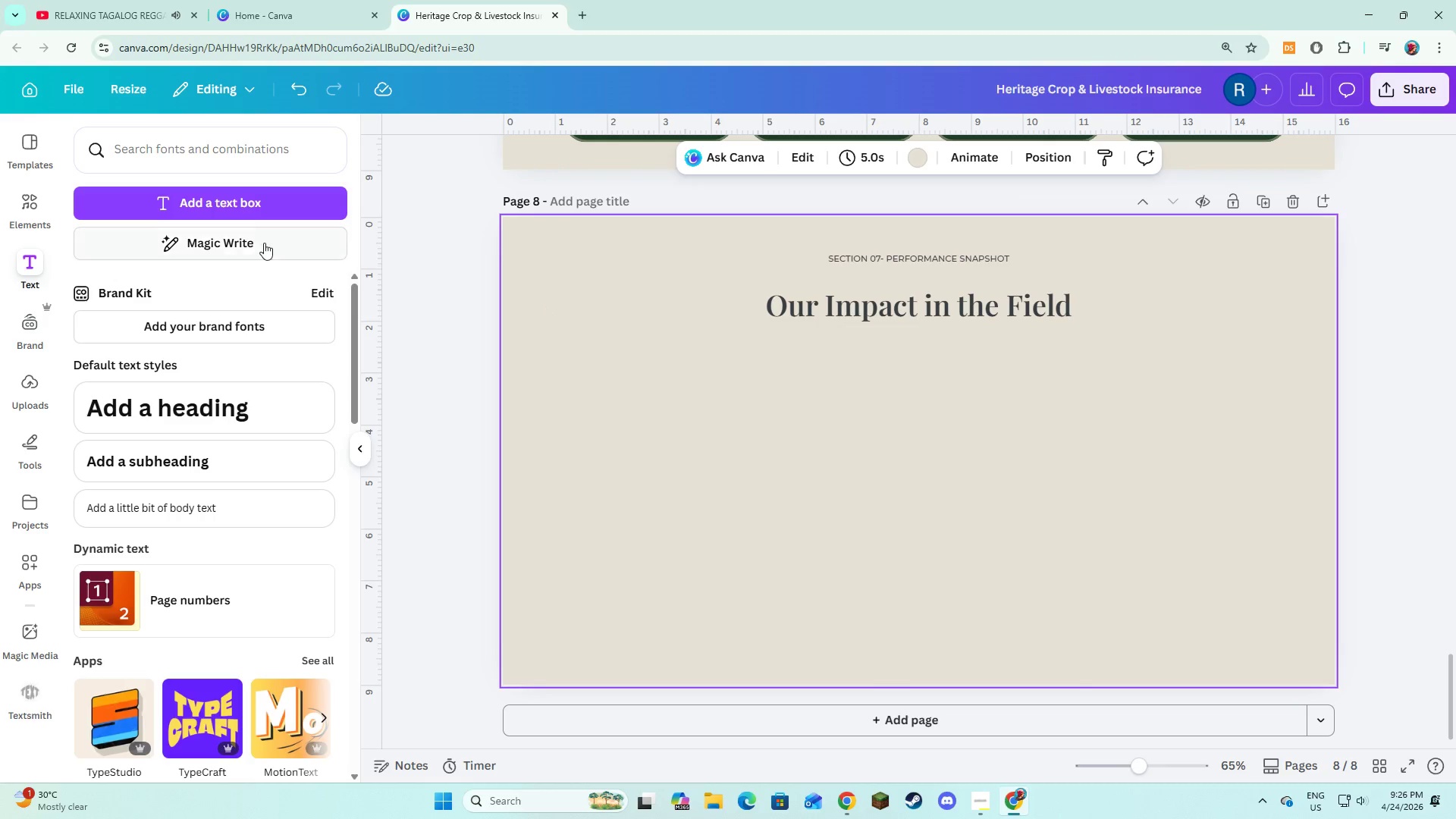 
left_click([165, 214])
 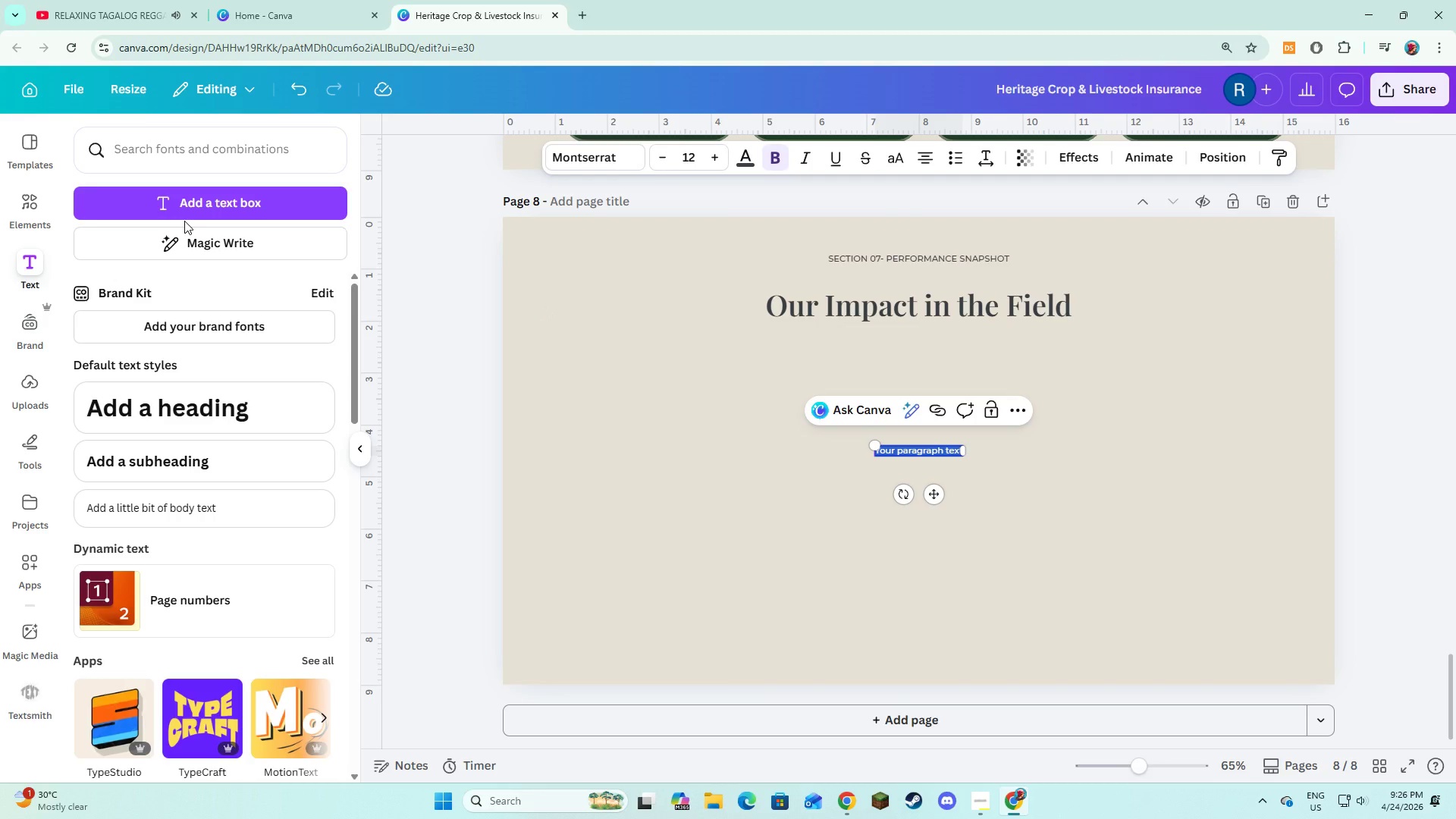 
type(Measure results form our work with farms and agricultureal=)
key(Backspace)
key(Backspace)
key(Backspace)
type(al)
key(Backspace)
key(Backspace)
key(Backspace)
type(al)
 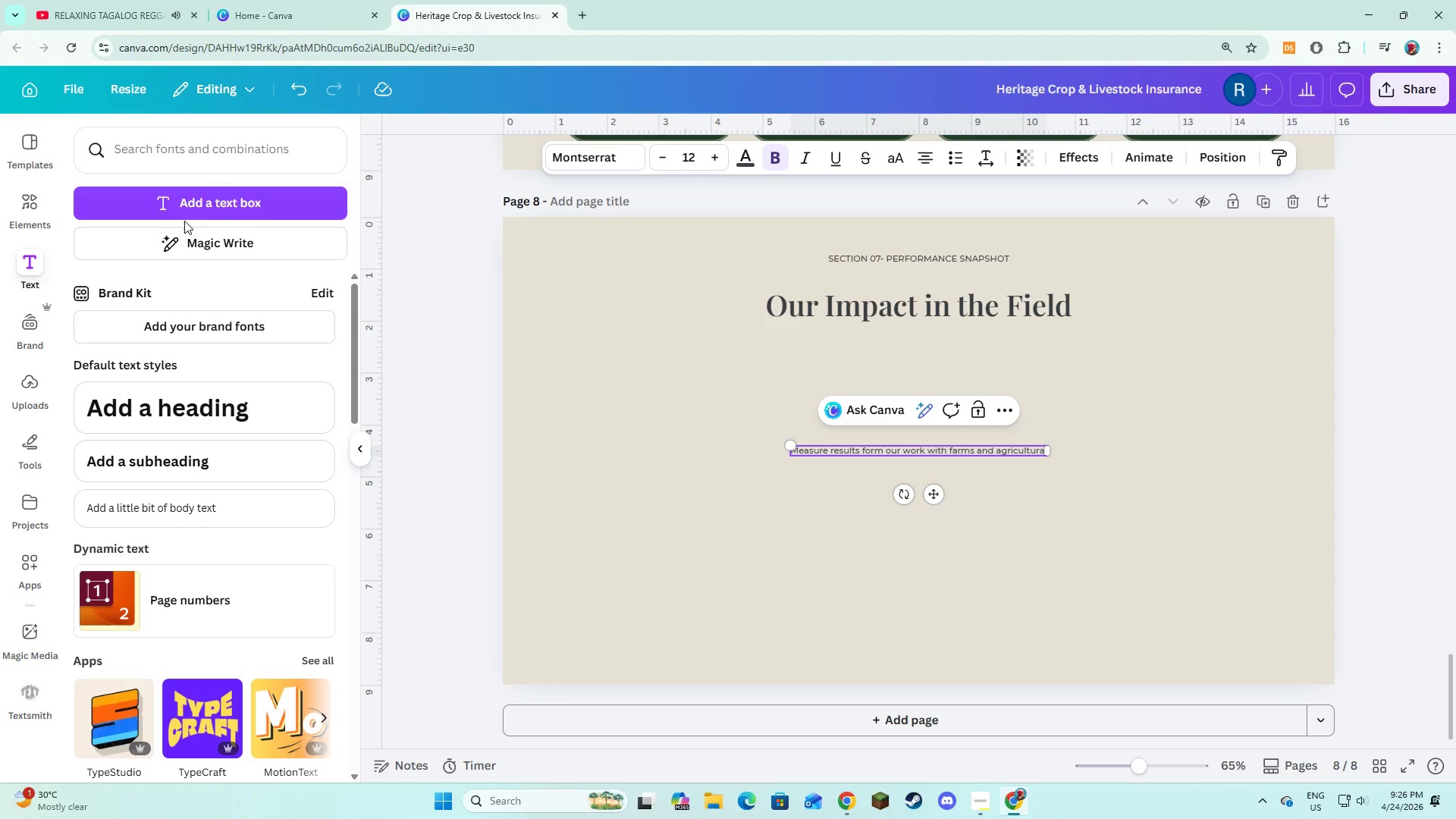 
wait(7.27)
 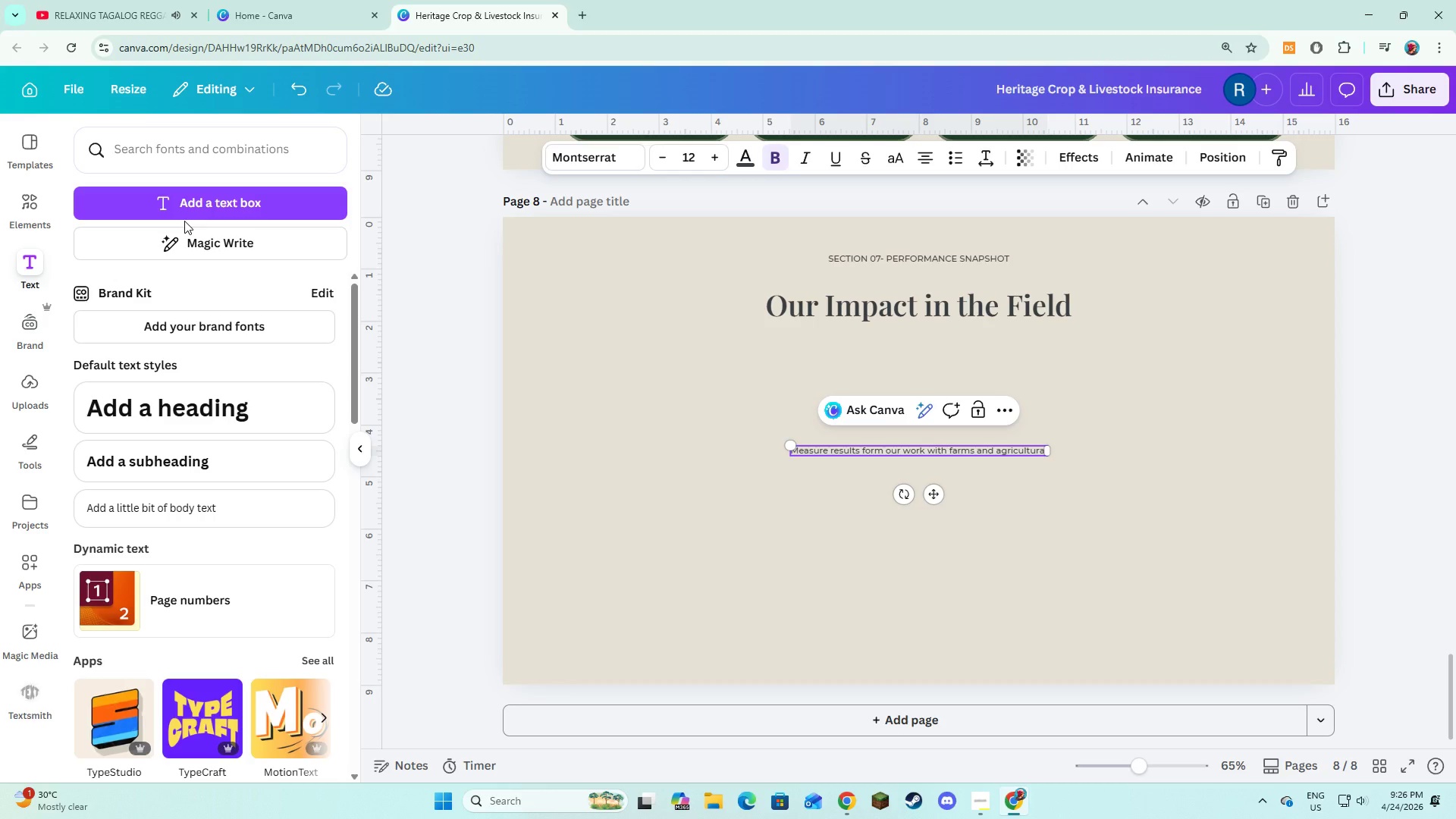 
type( partners across regional communities.)
 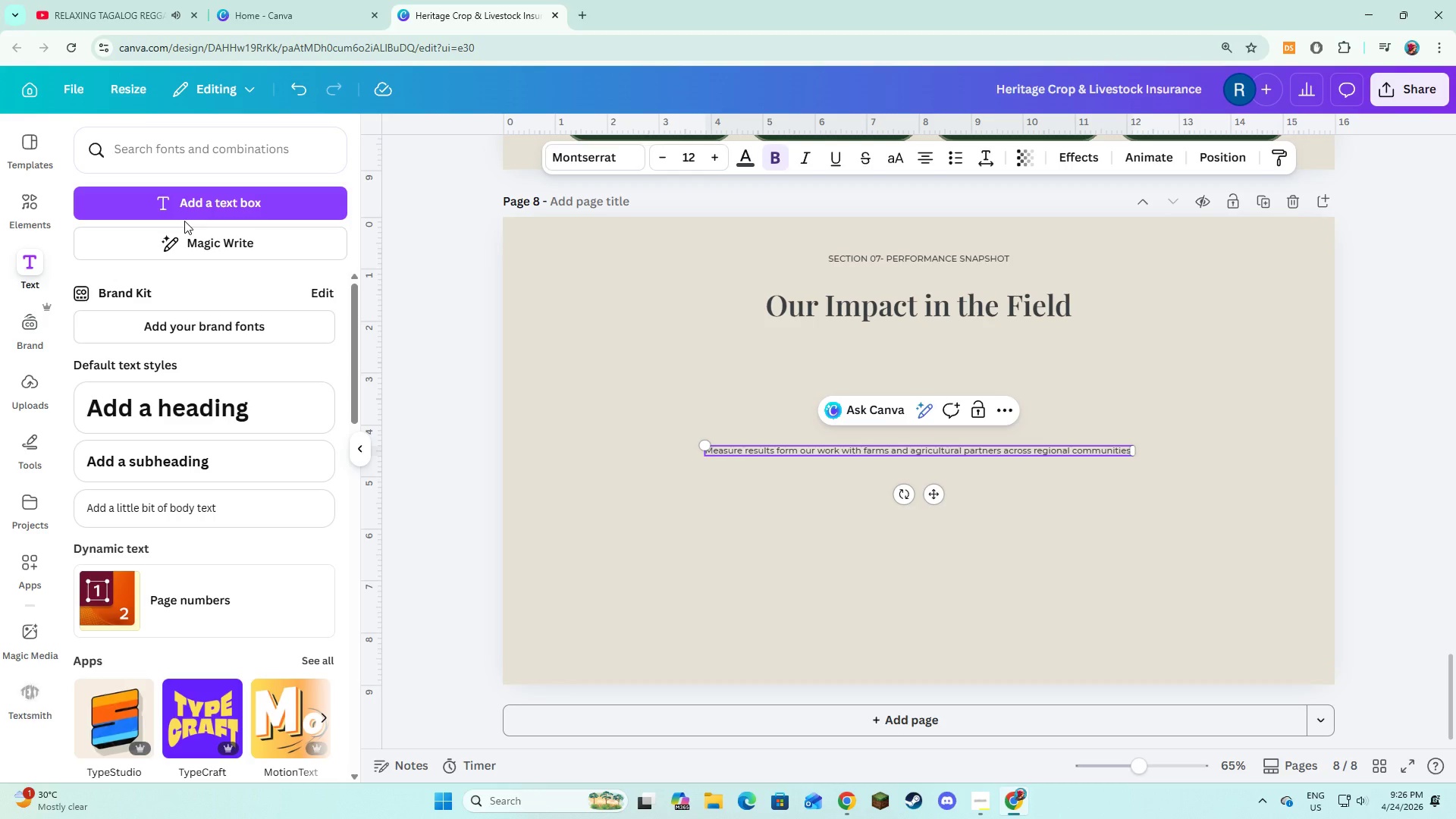 
key(Control+A)
 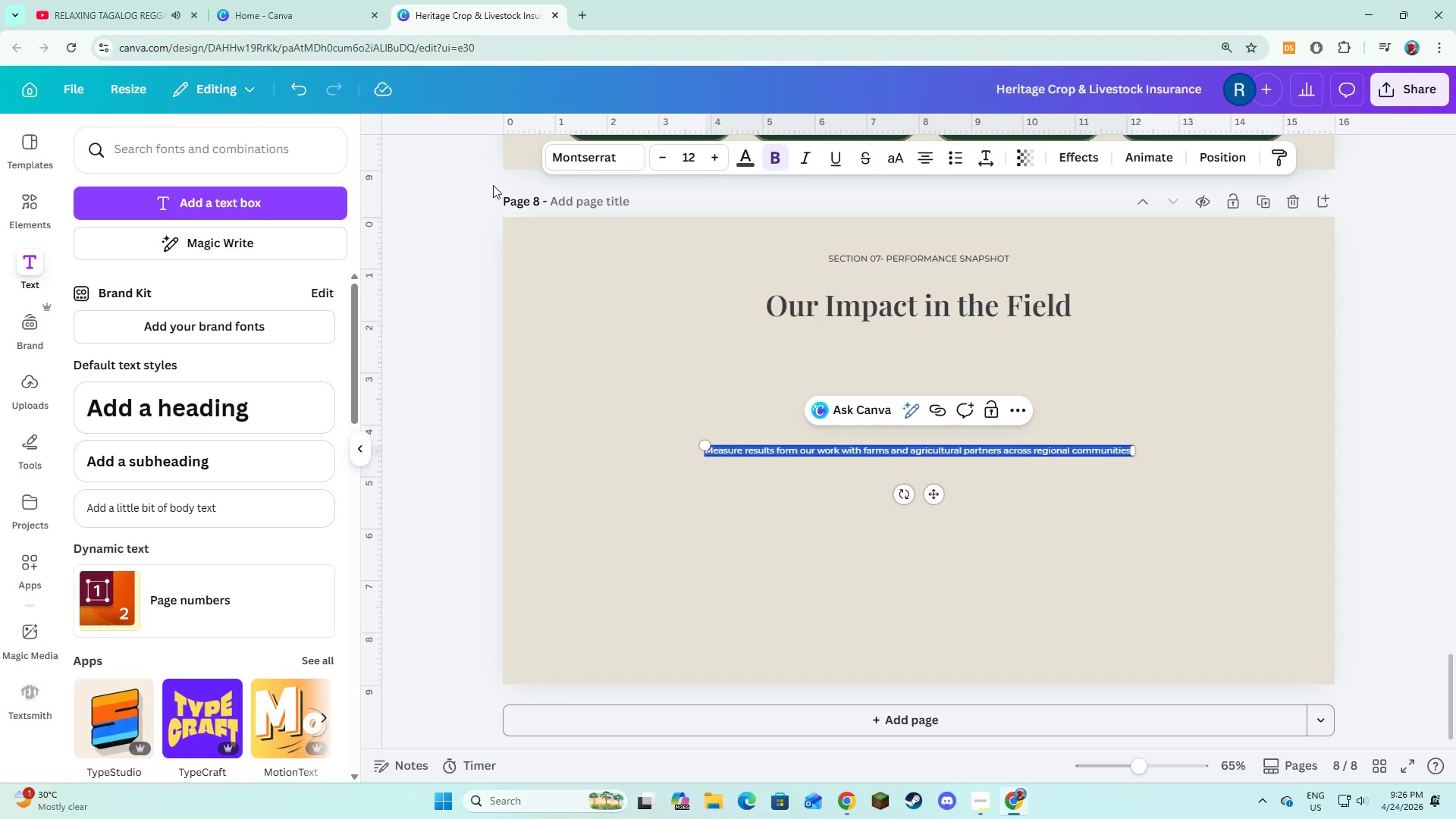 
left_click([555, 161])
 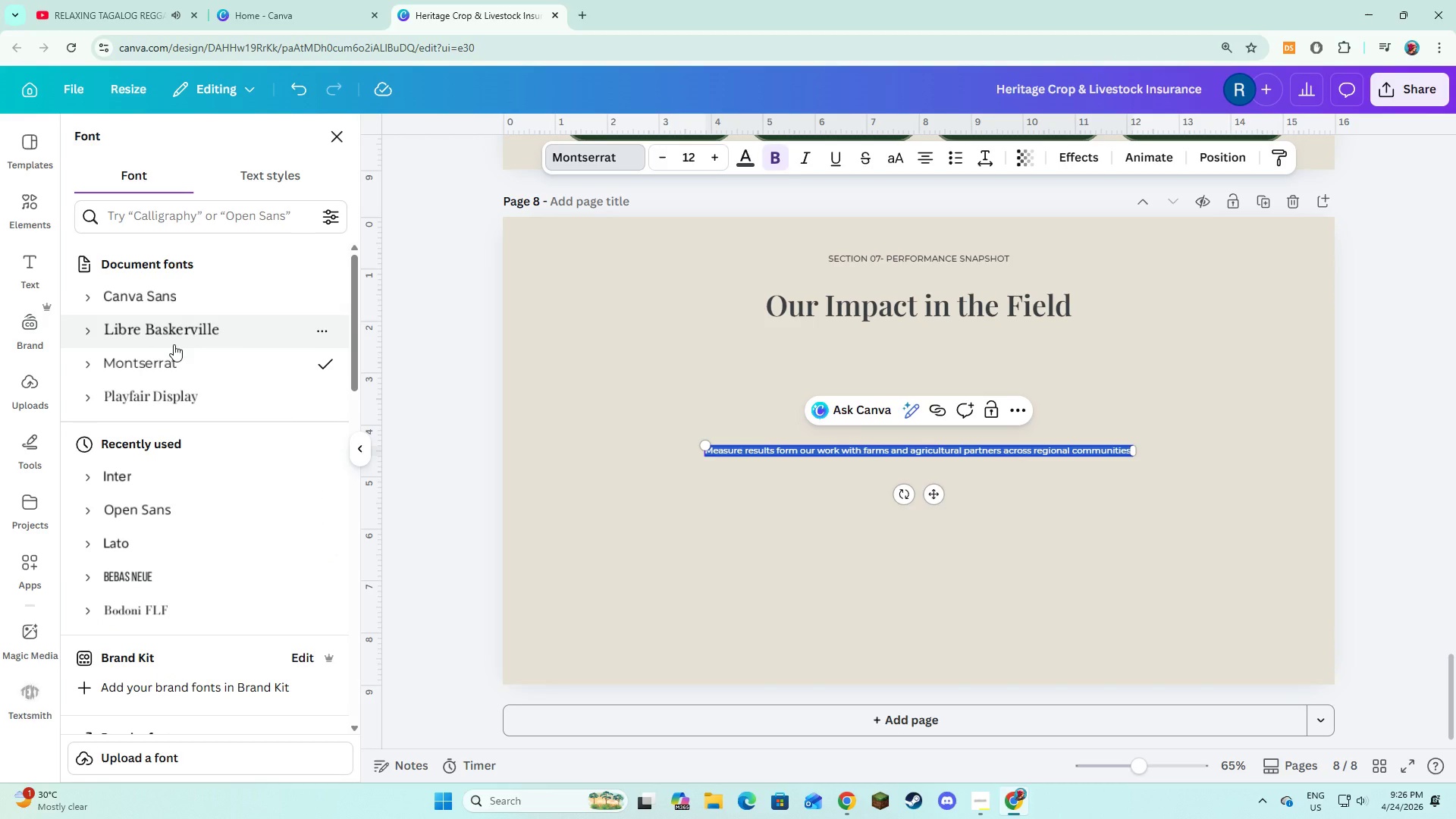 
left_click([176, 334])
 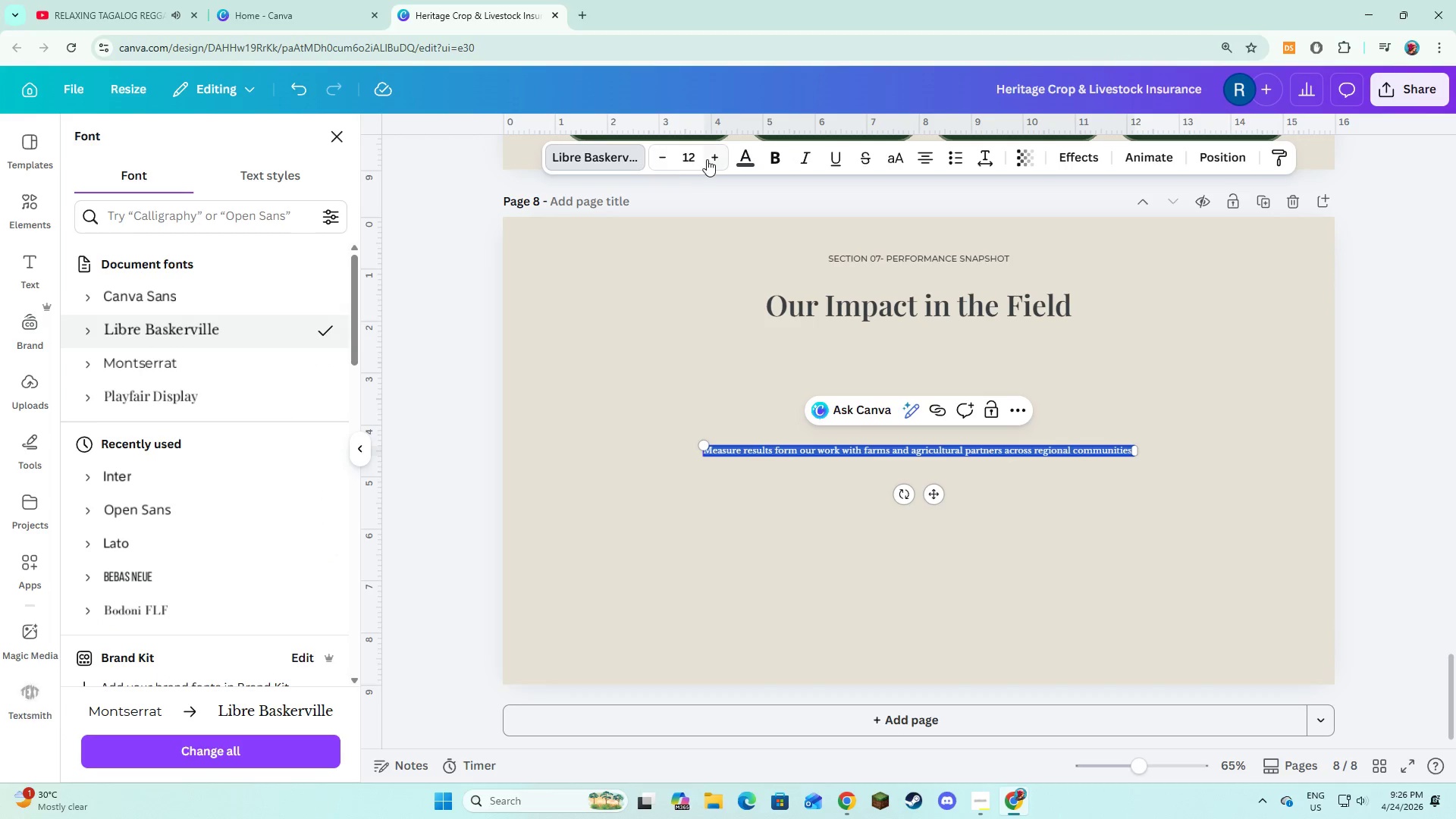 
left_click([707, 159])
 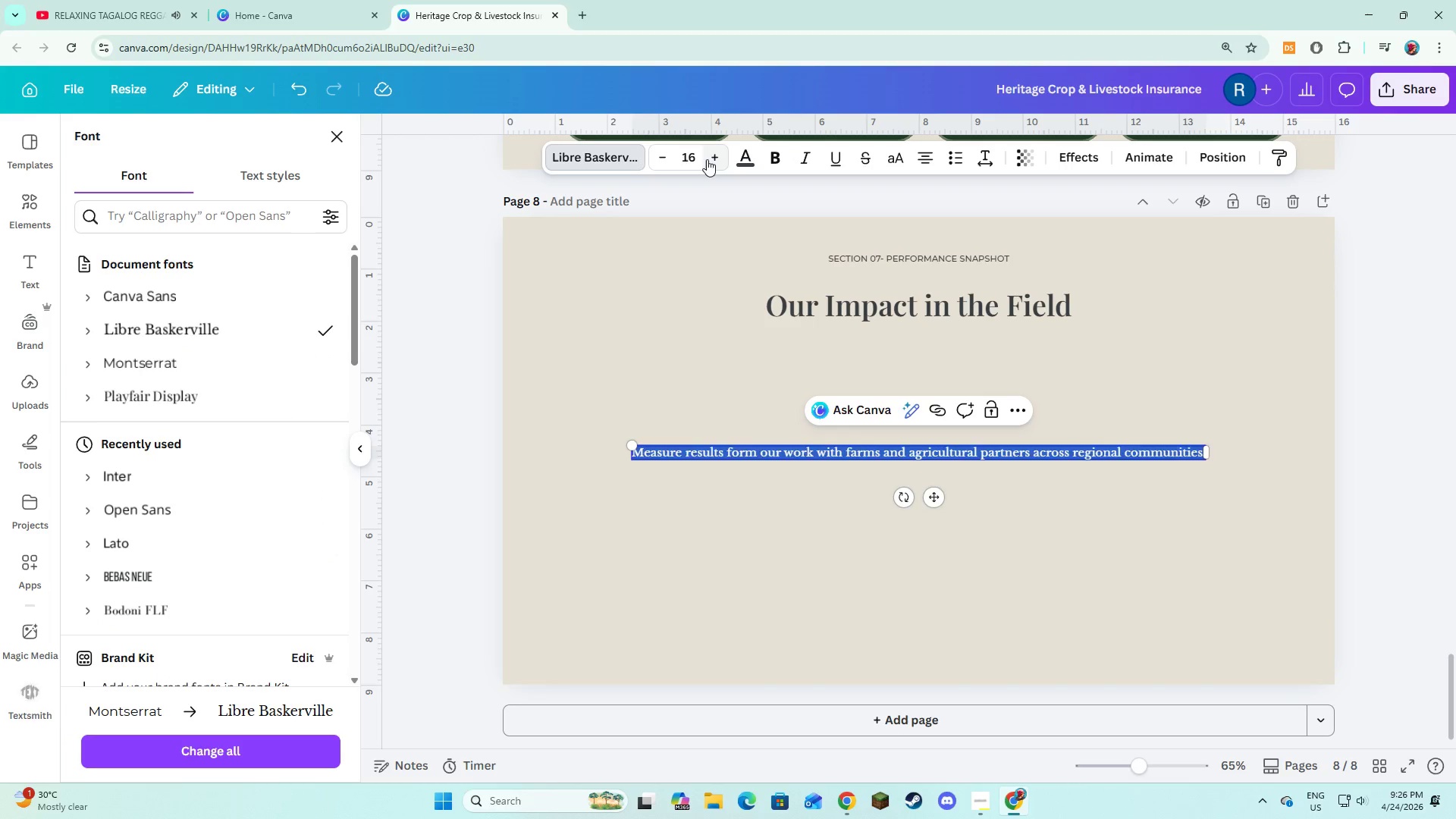 
double_click([707, 159])
 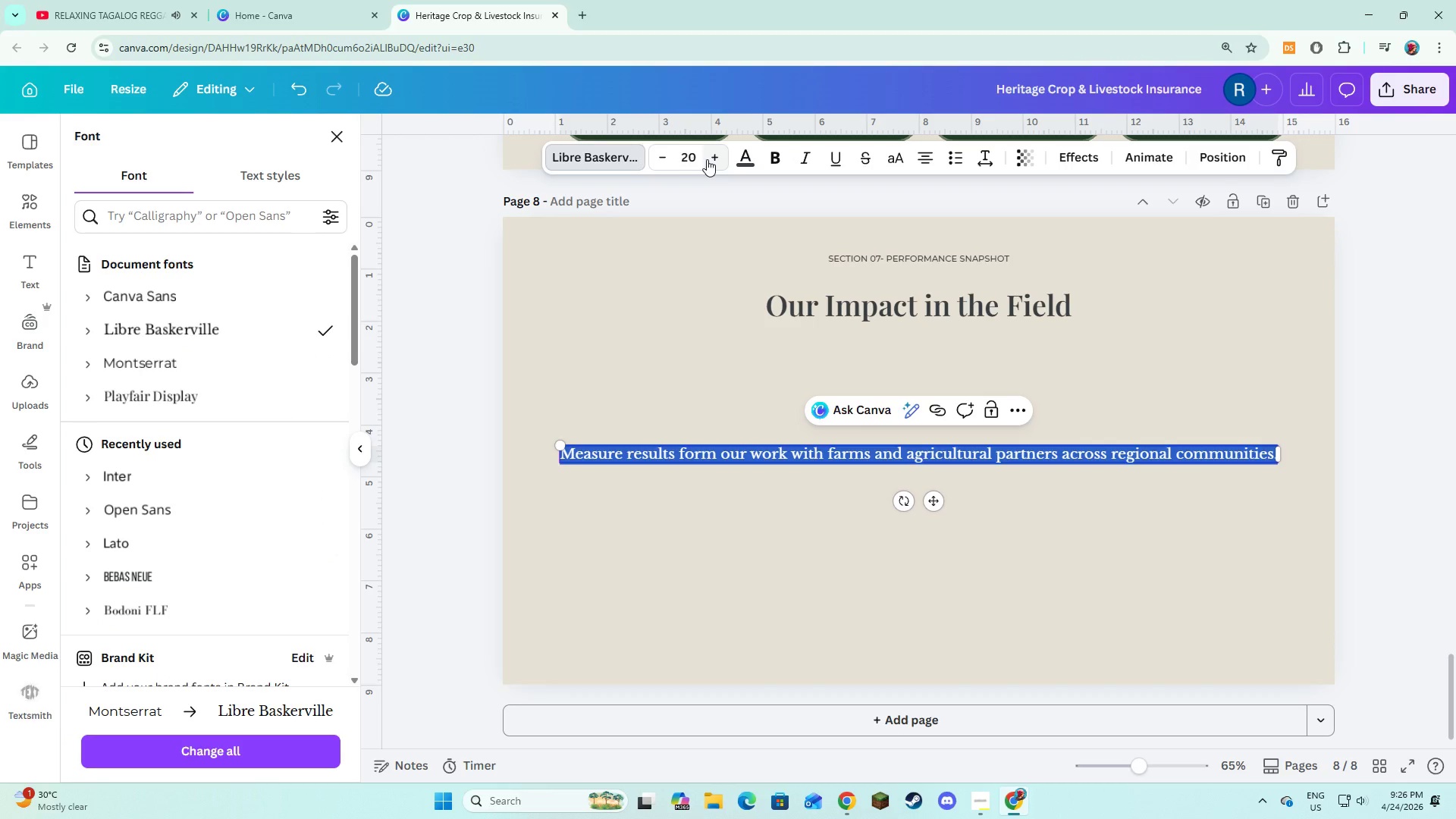 
double_click([707, 159])
 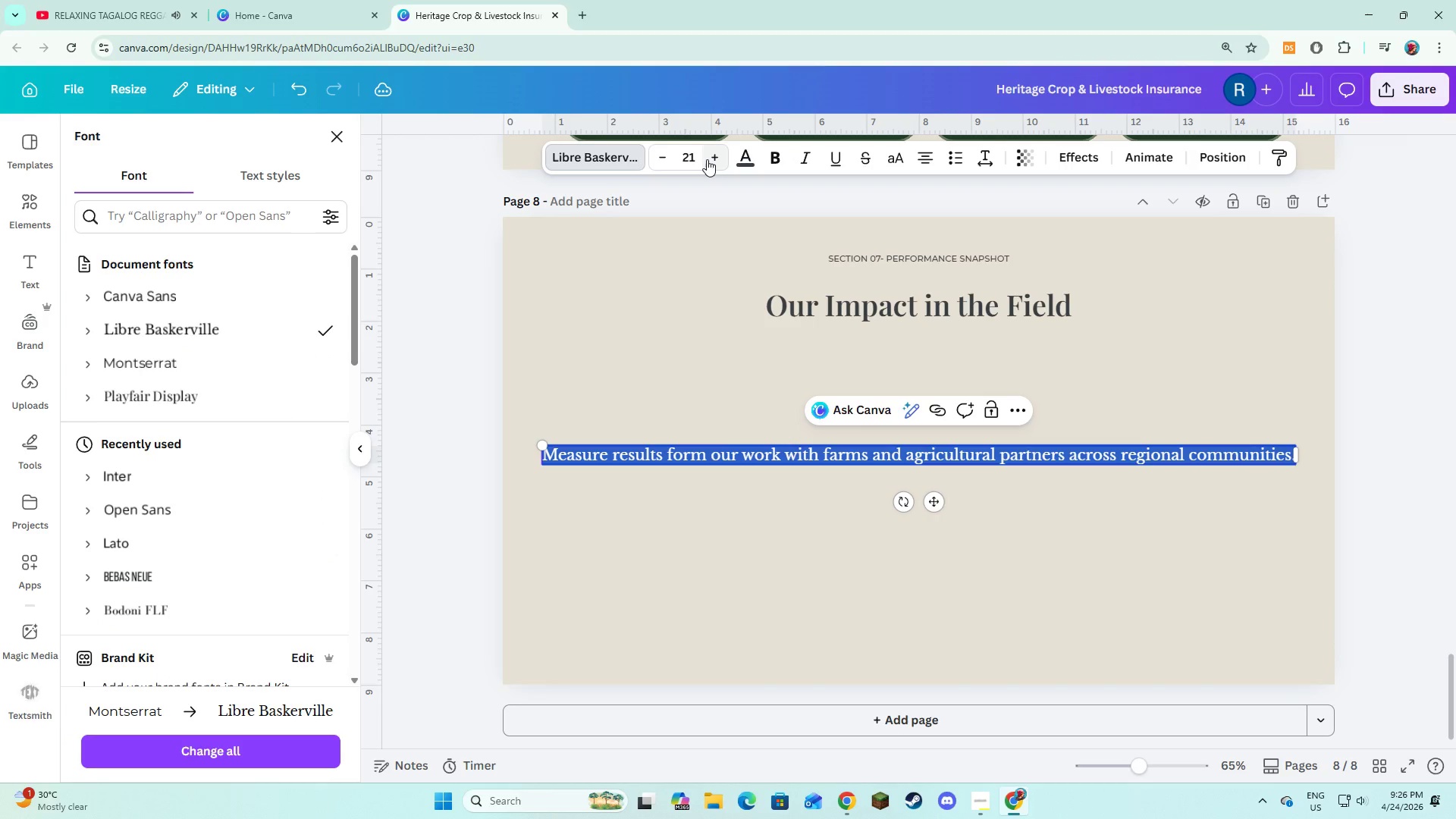 
triple_click([707, 159])
 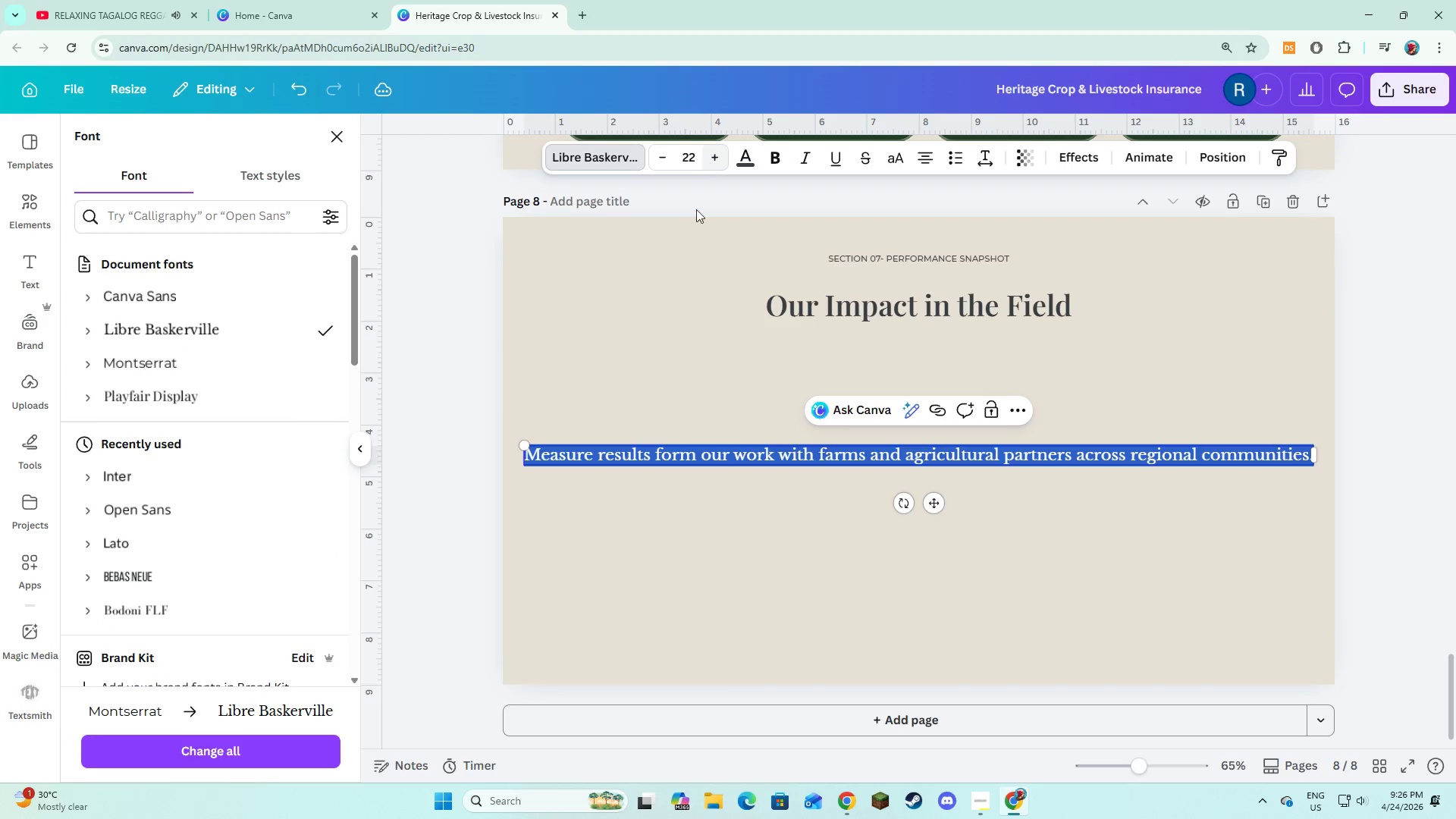 
left_click([677, 303])
 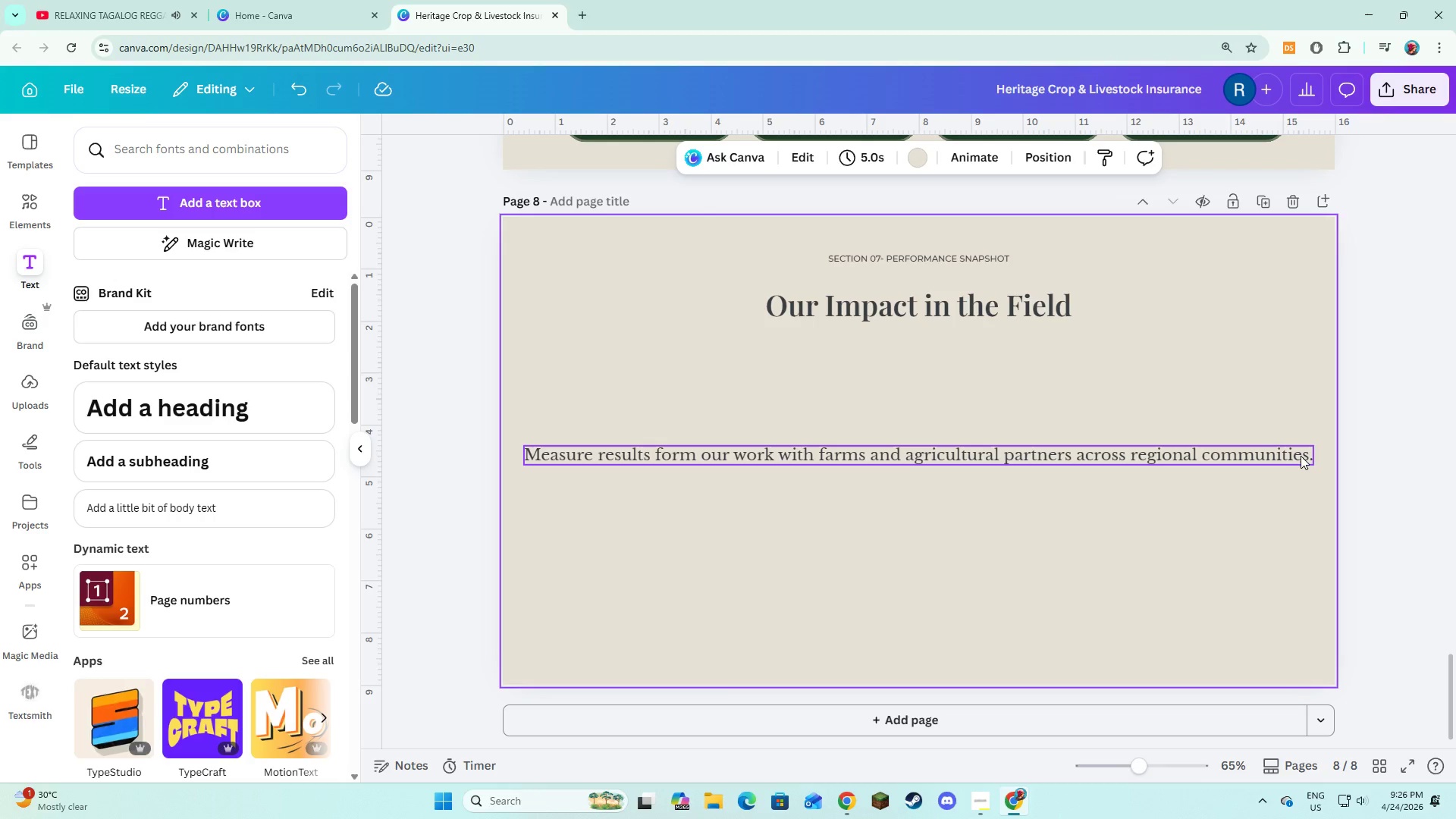 
left_click([1301, 456])
 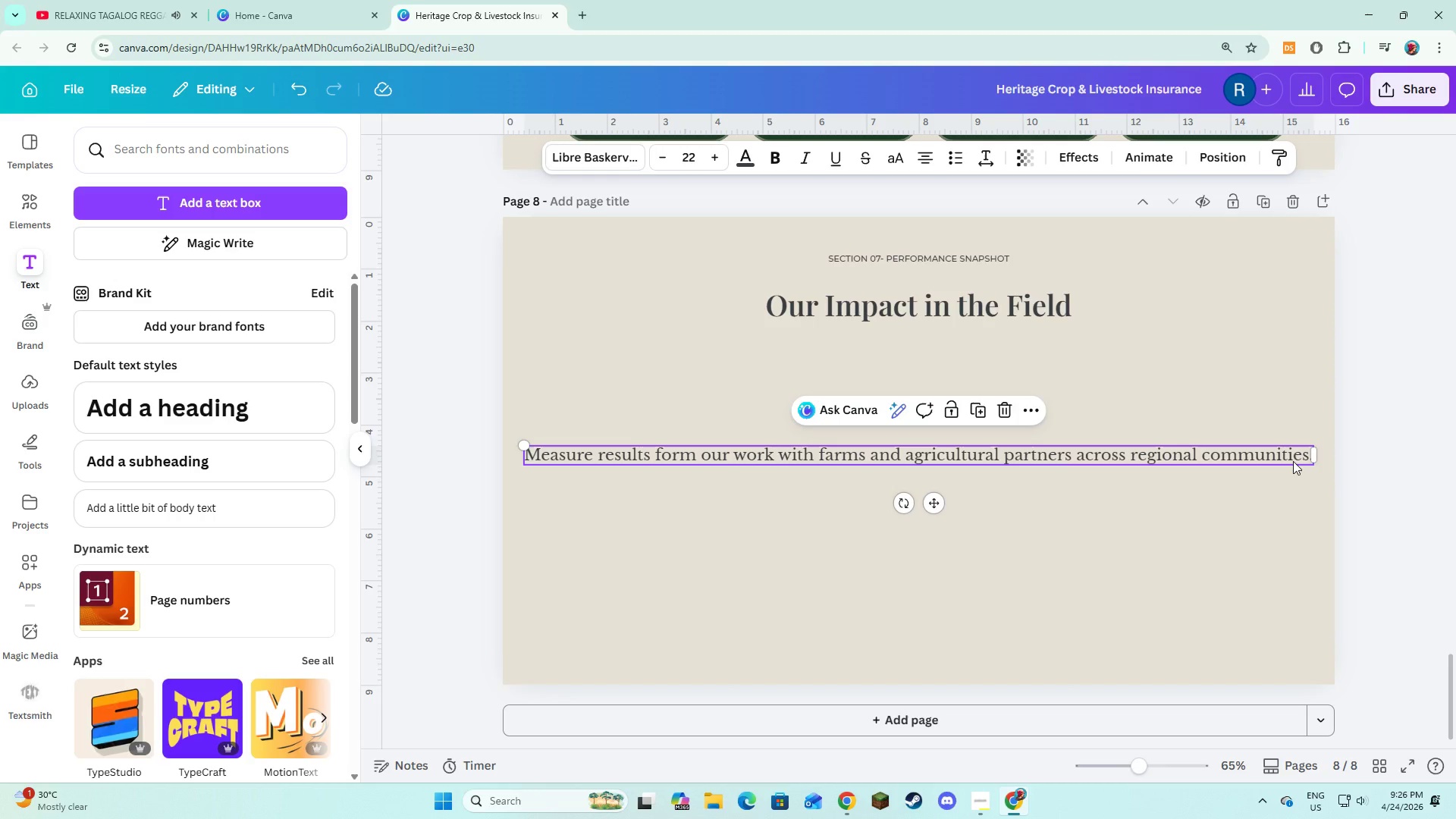 
left_click_drag(start_coordinate=[1293, 461], to_coordinate=[1295, 352])
 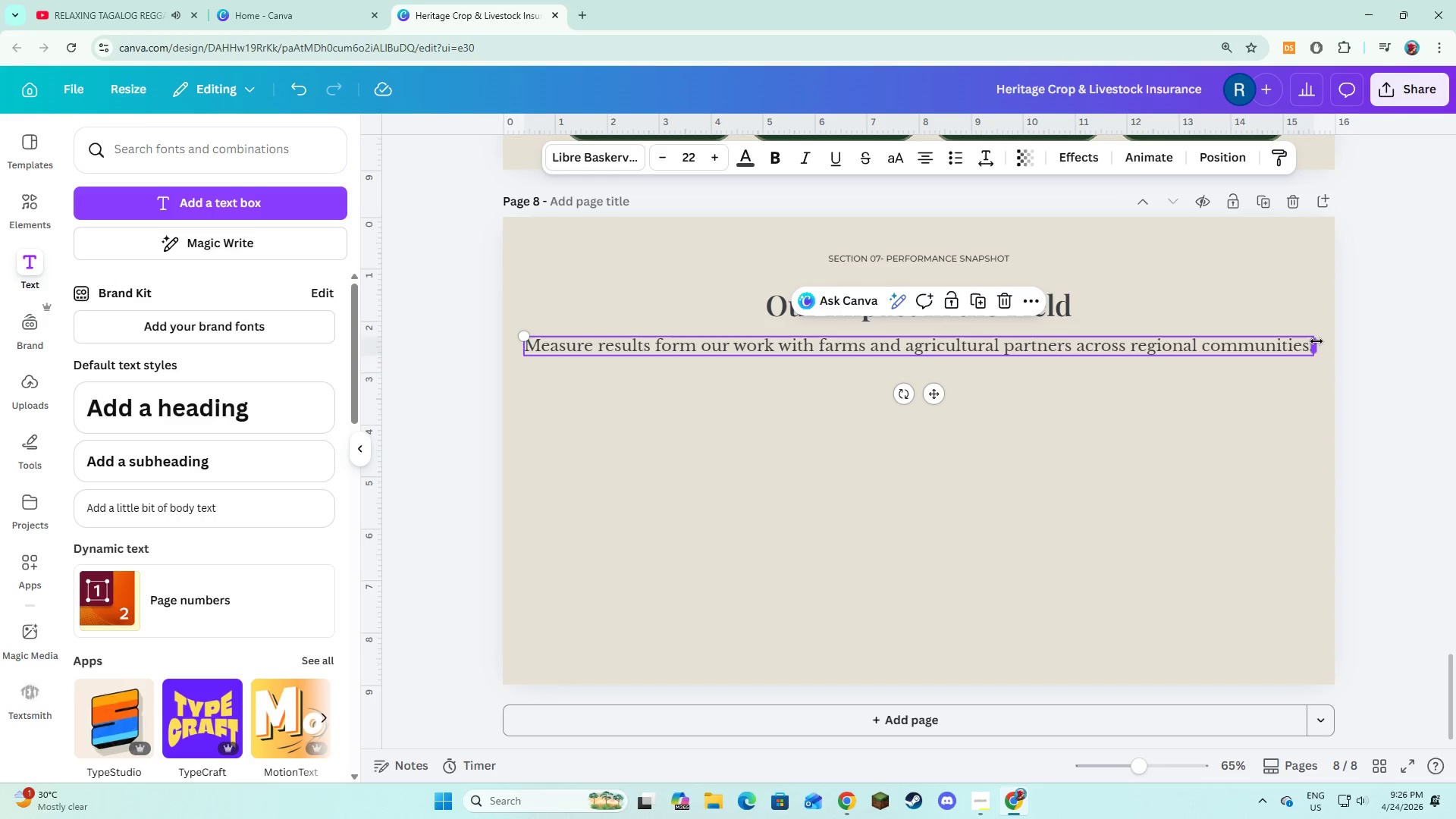 
left_click_drag(start_coordinate=[1316, 341], to_coordinate=[1243, 350])
 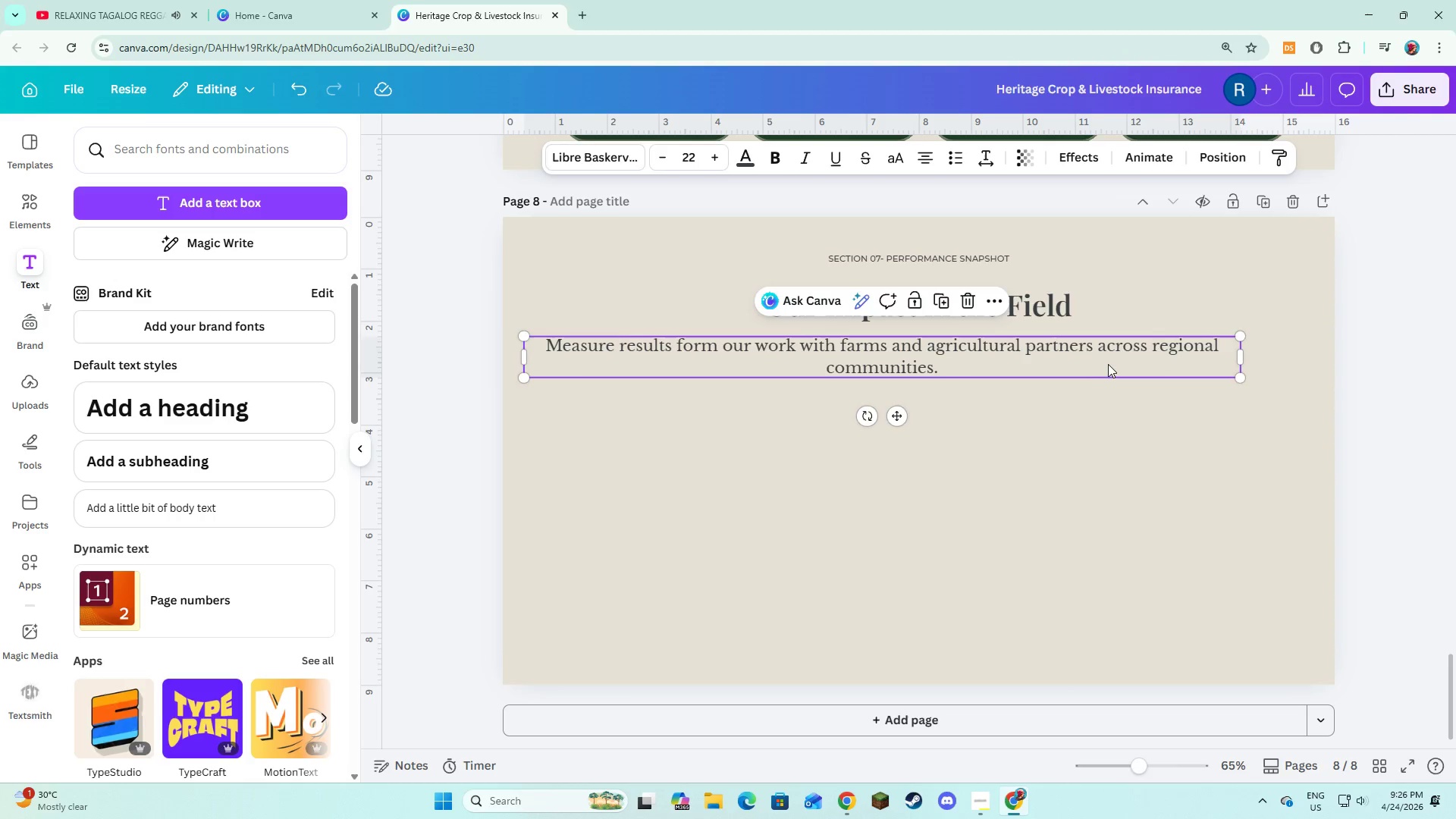 
left_click_drag(start_coordinate=[1108, 364], to_coordinate=[1154, 364])
 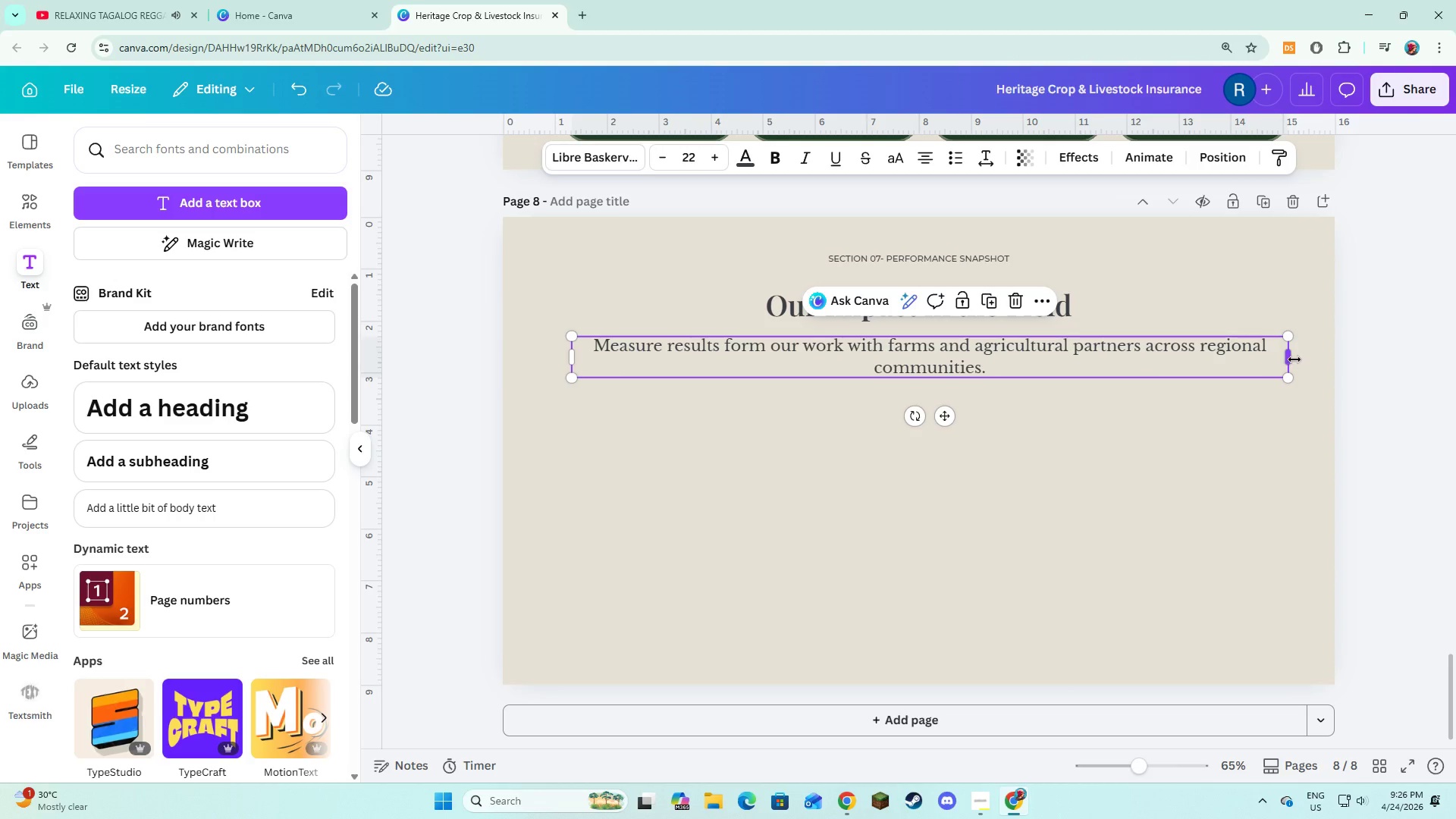 
left_click_drag(start_coordinate=[1294, 359], to_coordinate=[1288, 359])
 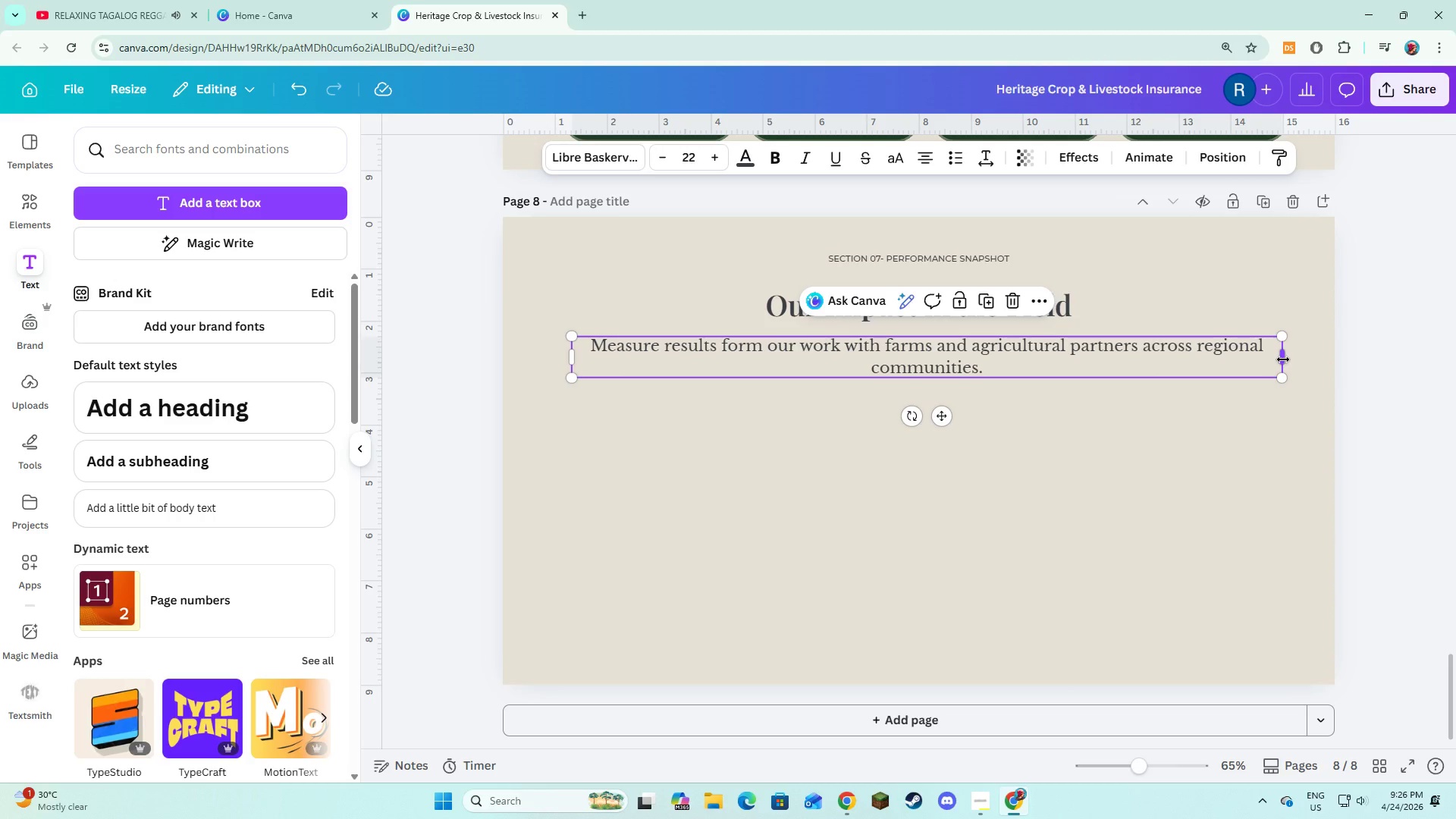 
left_click_drag(start_coordinate=[1285, 359], to_coordinate=[1244, 369])
 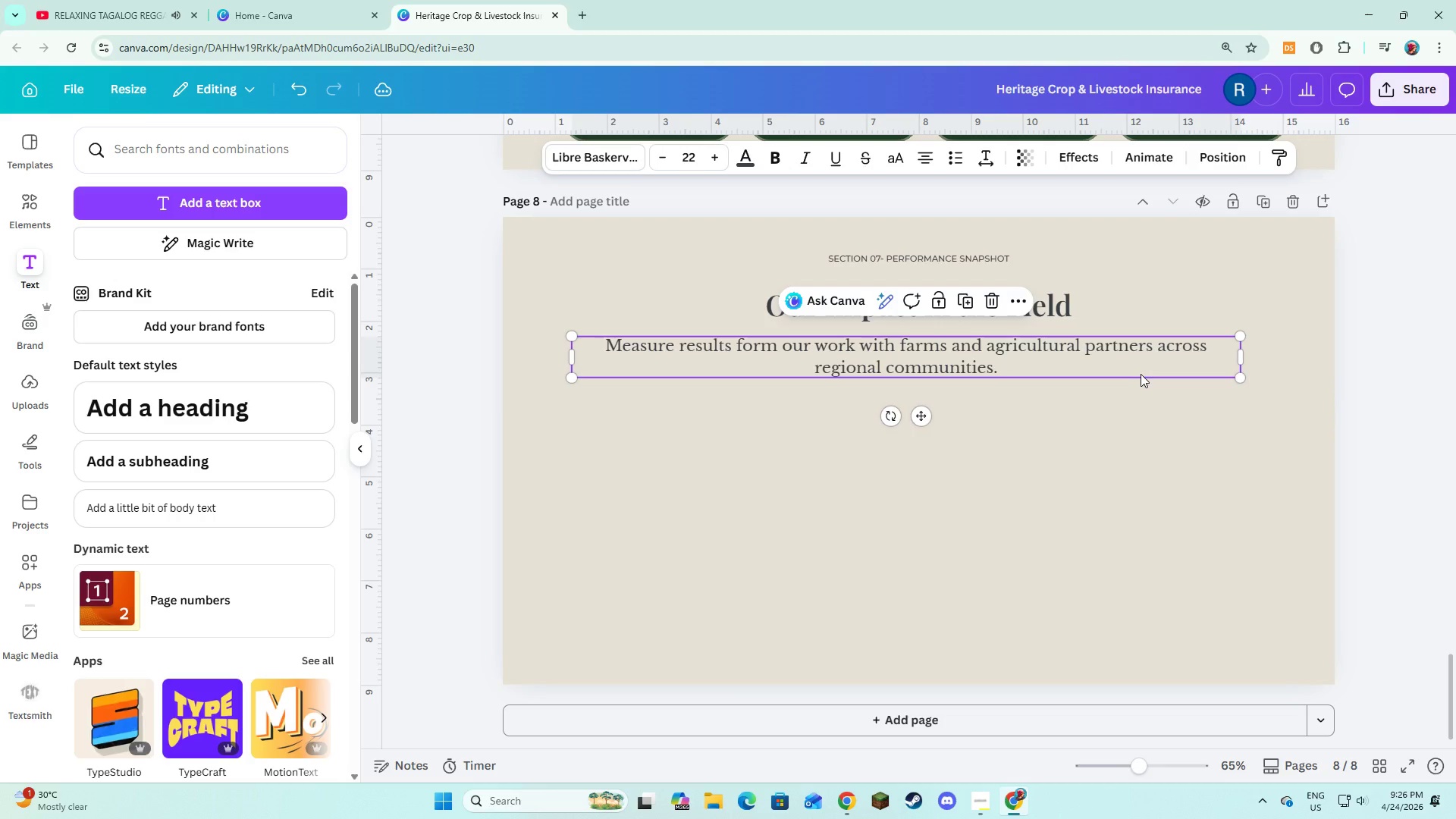 
left_click_drag(start_coordinate=[1141, 374], to_coordinate=[1156, 371])
 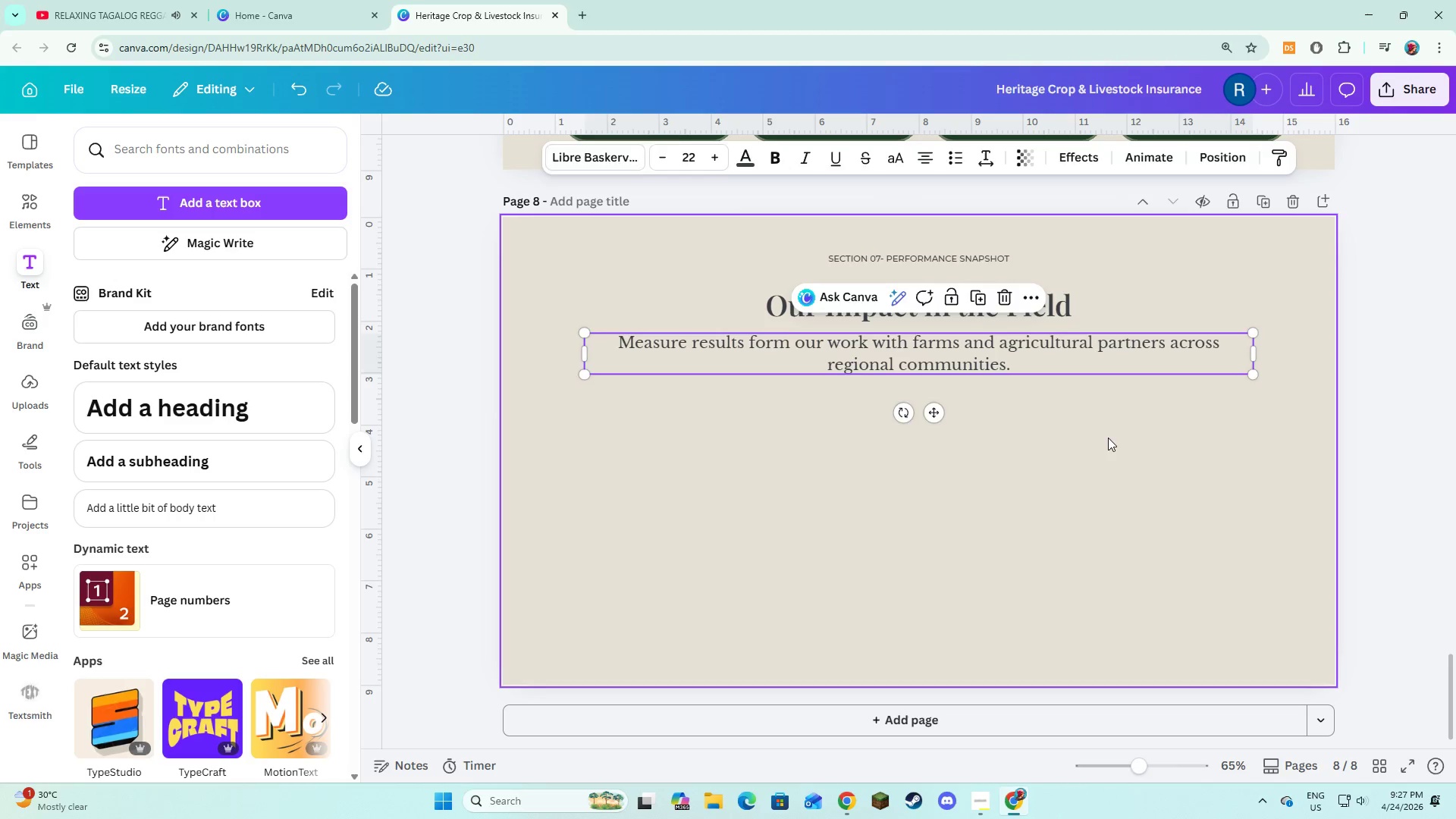 
left_click([1108, 438])
 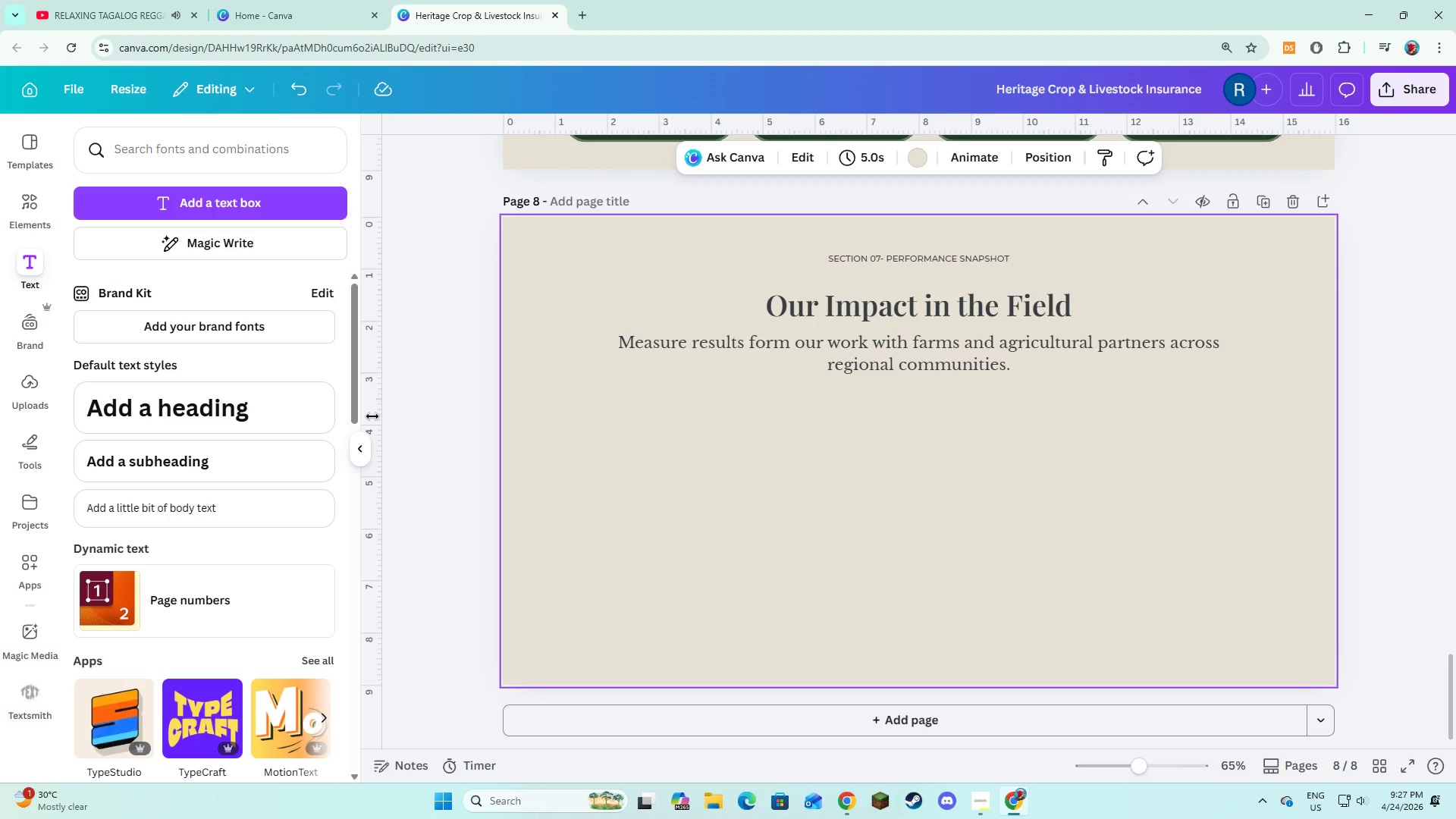 
wait(6.97)
 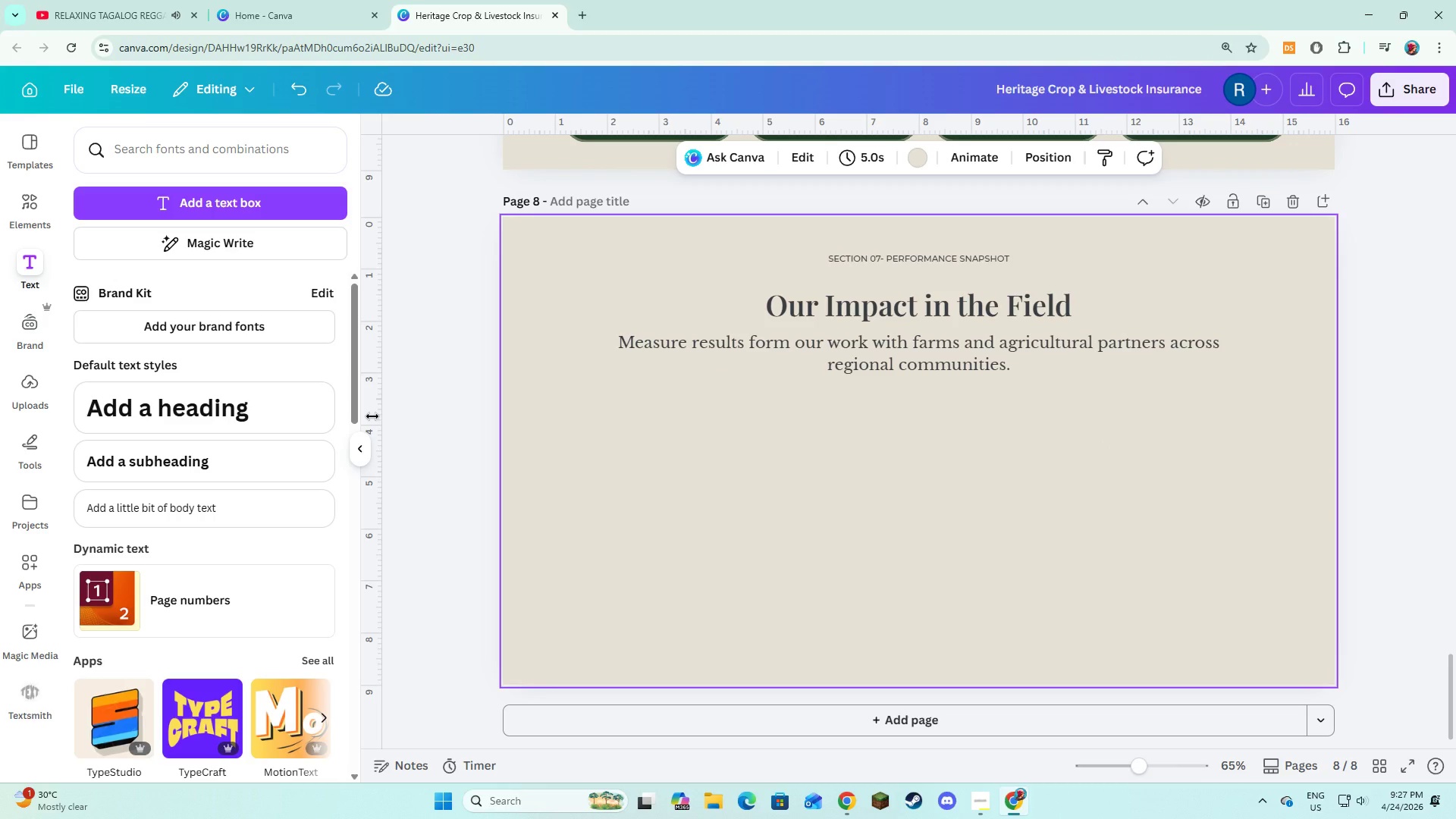 
left_click([28, 206])
 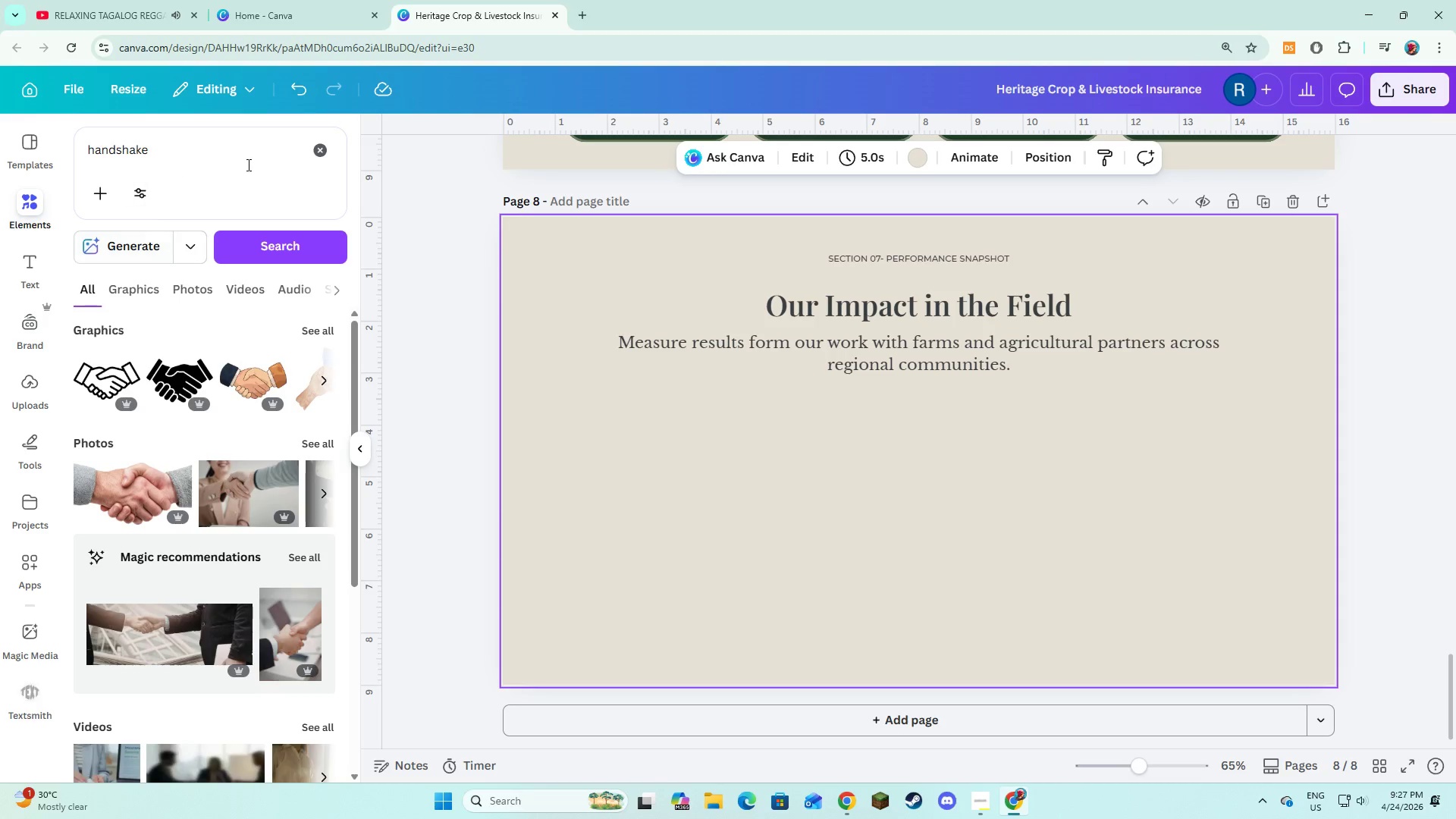 
left_click([313, 146])
 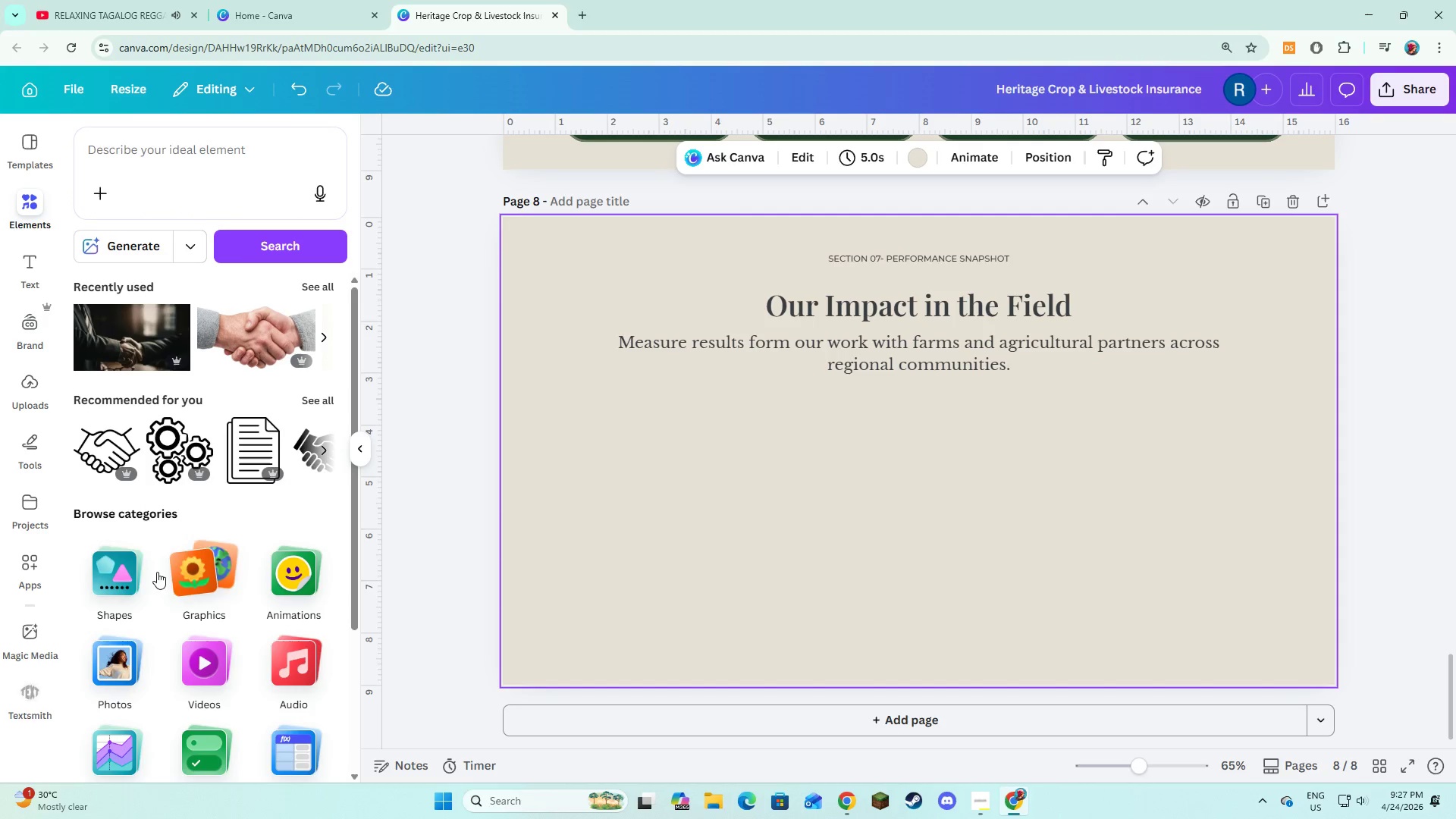 
left_click([142, 586])
 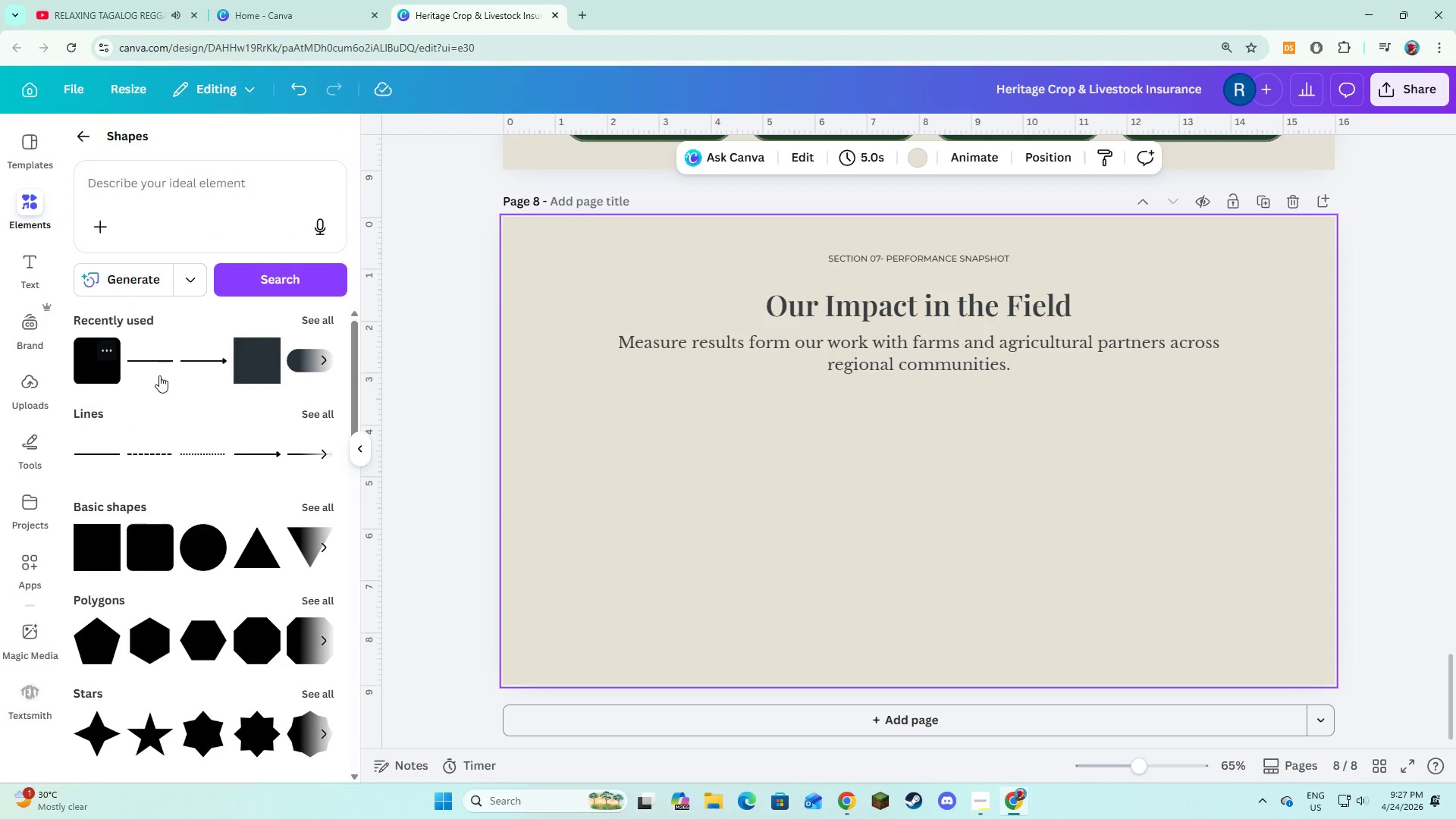 
left_click([247, 362])
 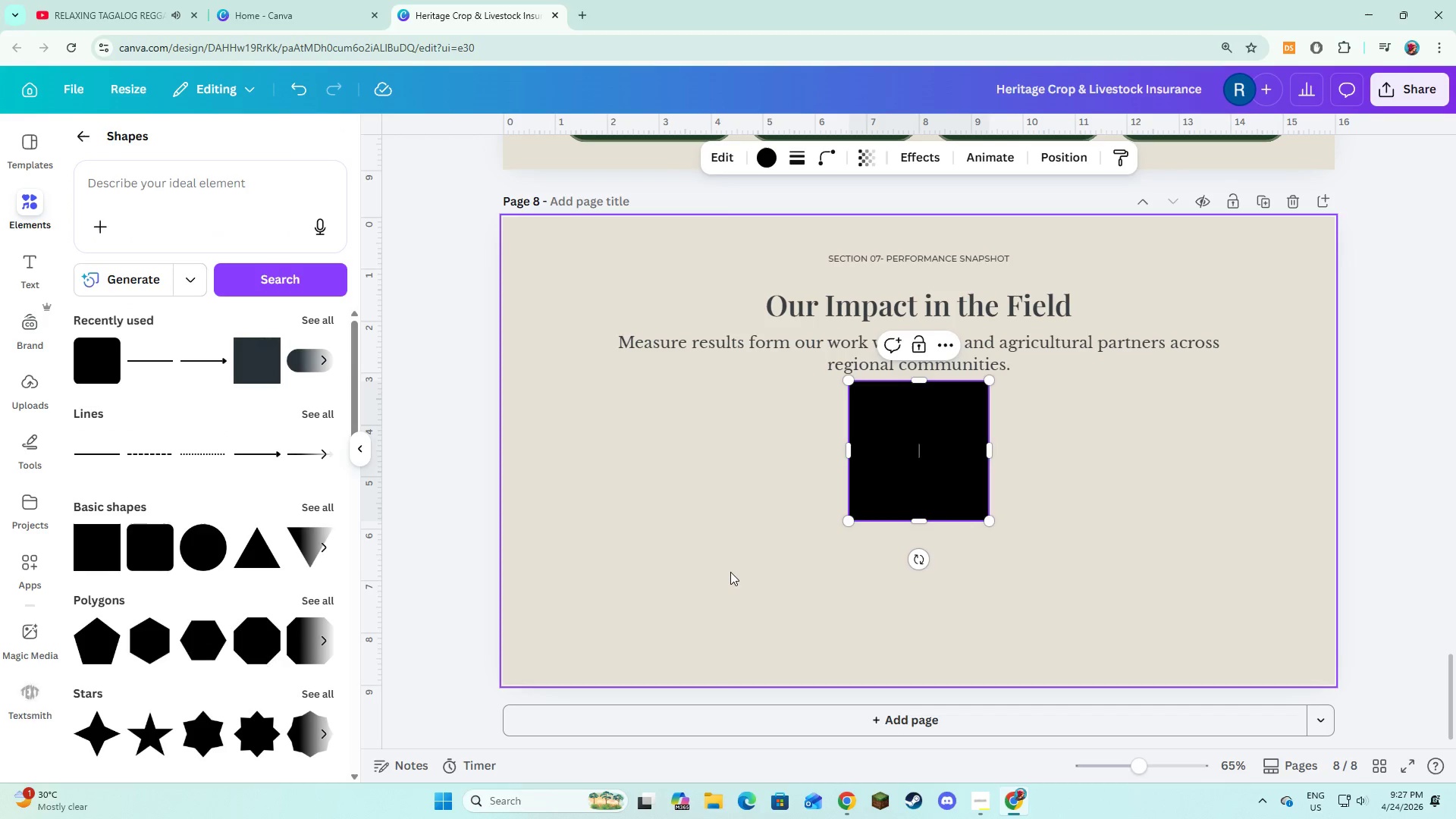 
left_click([730, 572])
 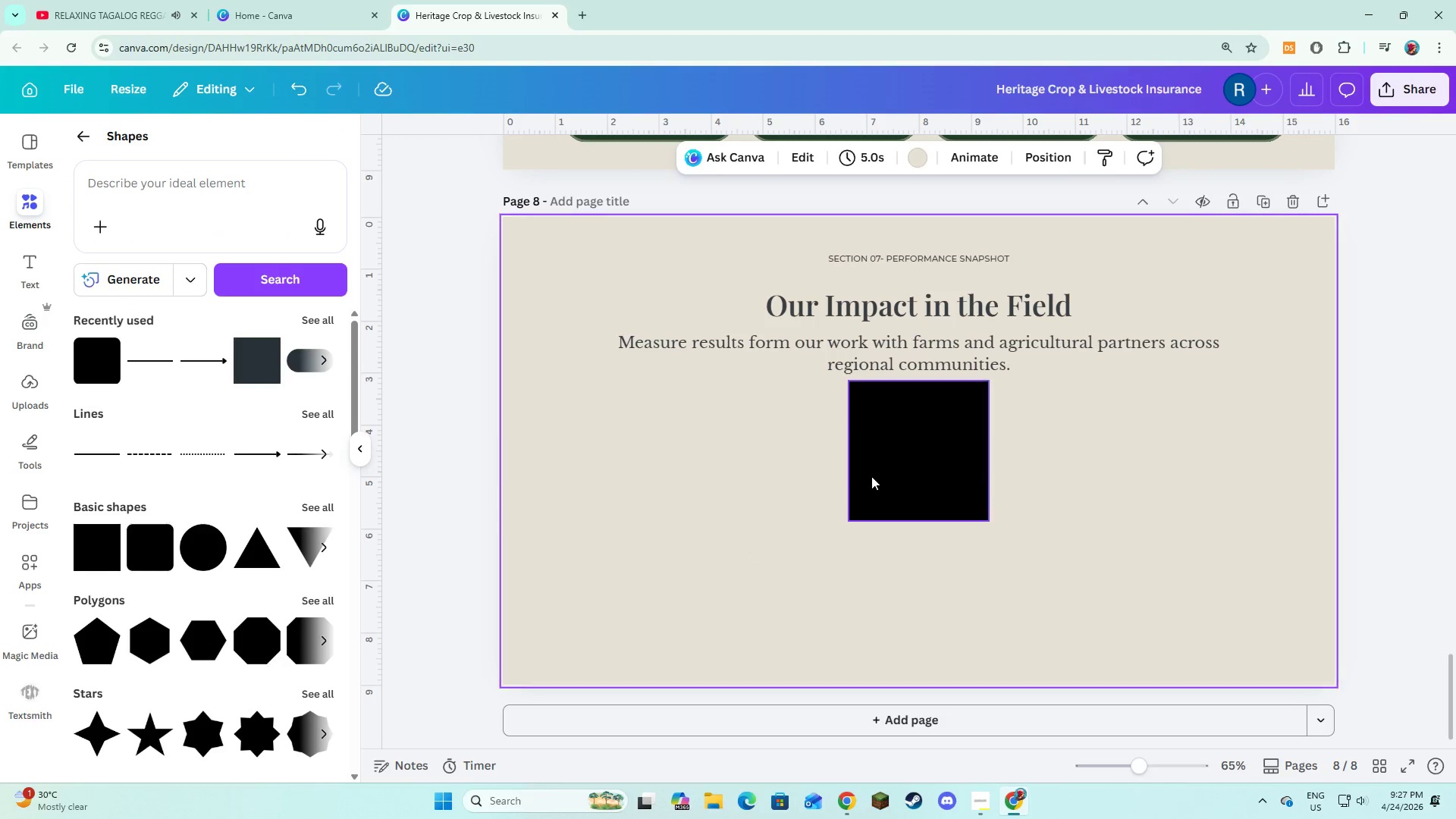 
left_click([873, 475])
 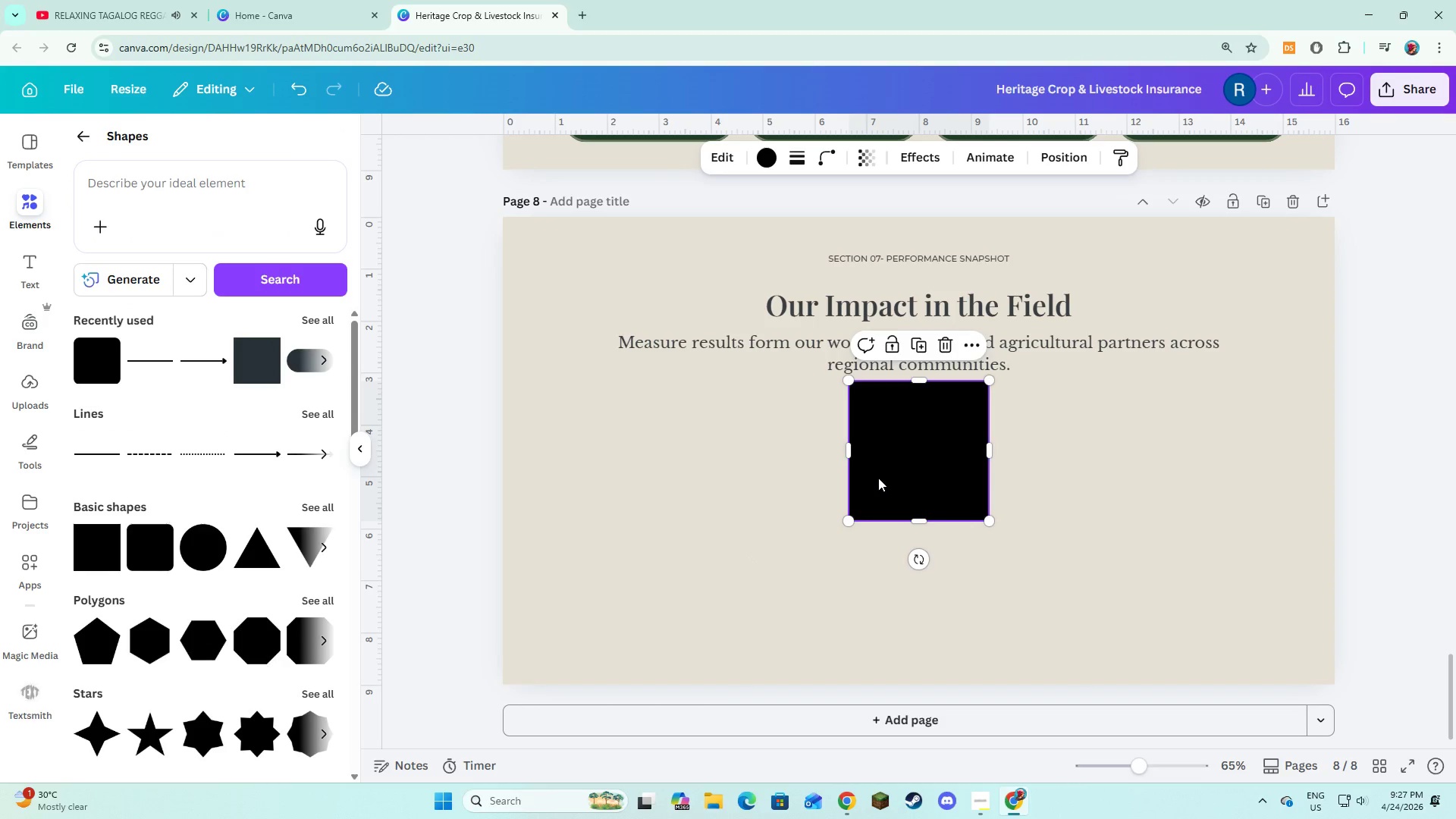 
left_click_drag(start_coordinate=[878, 478], to_coordinate=[601, 541])
 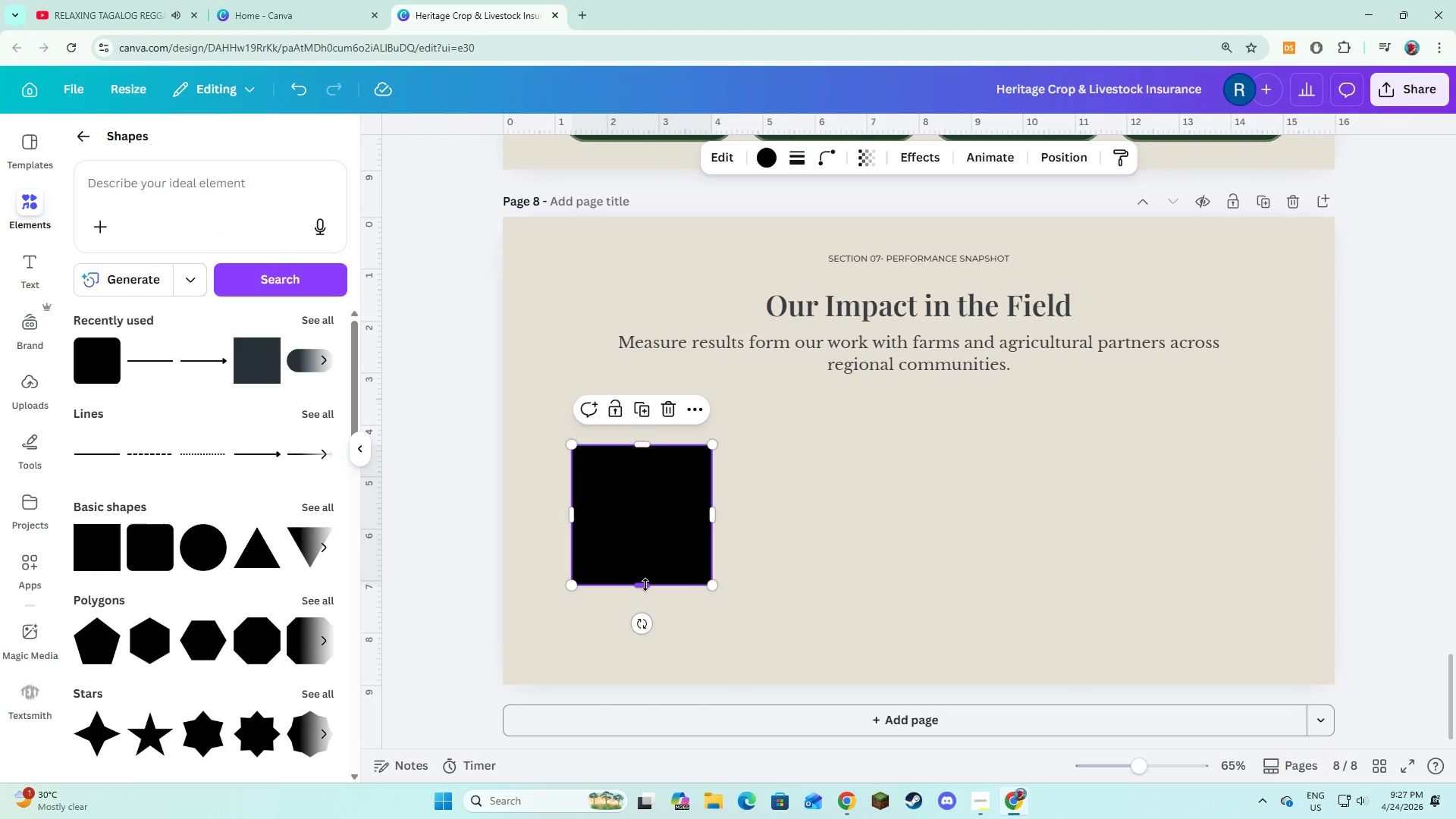 
left_click_drag(start_coordinate=[645, 585], to_coordinate=[644, 672])
 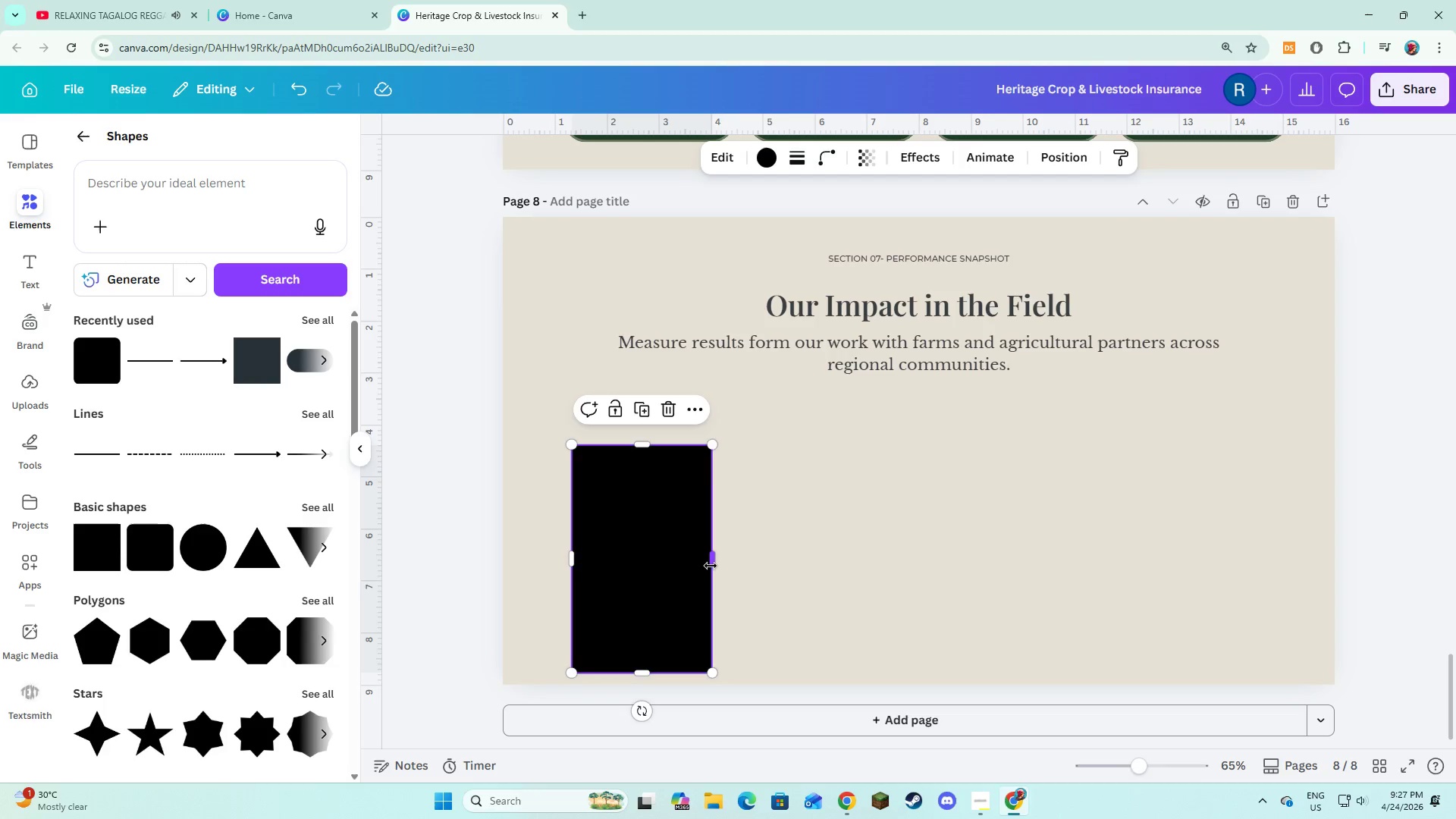 
left_click_drag(start_coordinate=[711, 566], to_coordinate=[738, 576])
 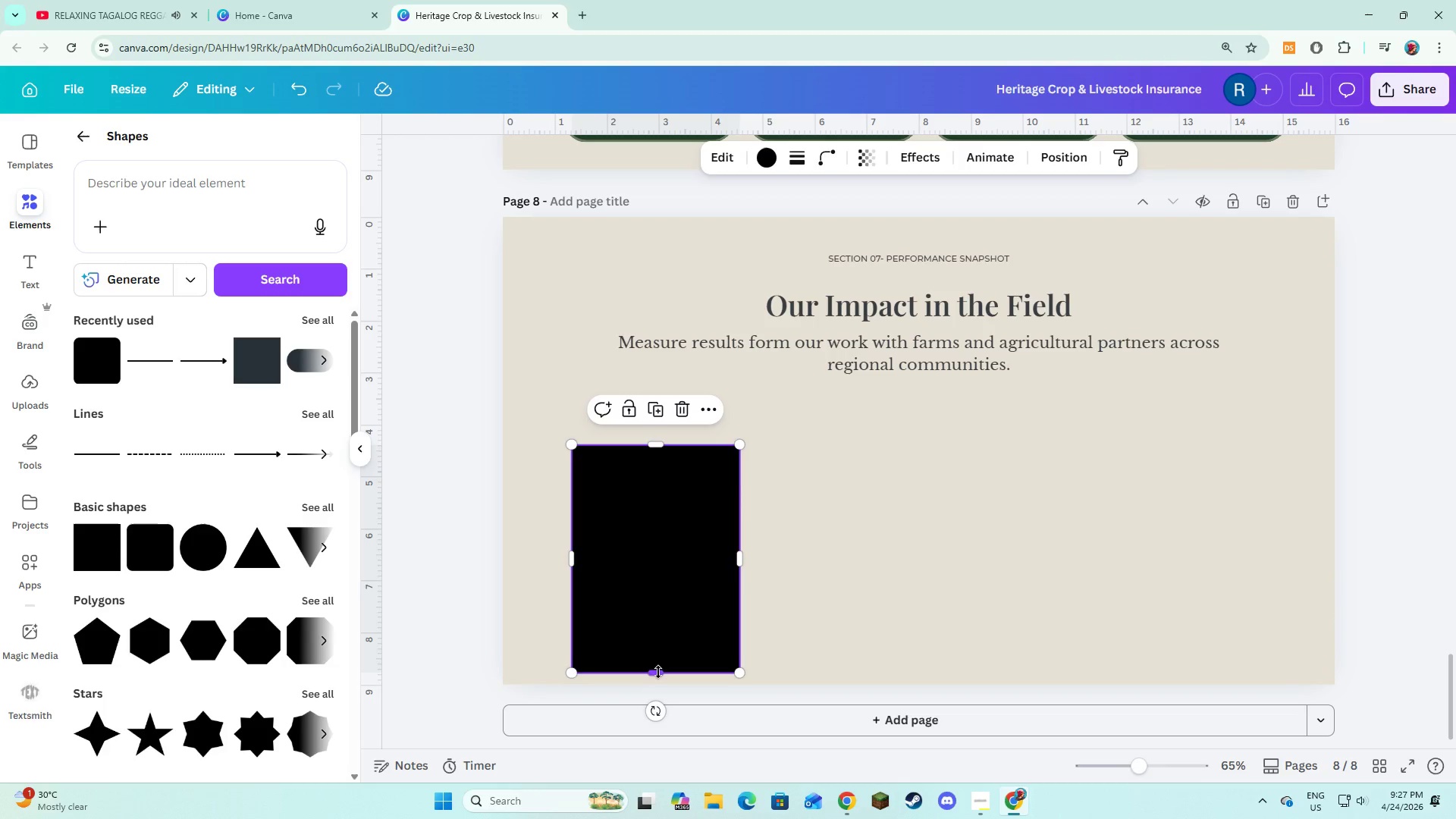 
left_click_drag(start_coordinate=[642, 626], to_coordinate=[620, 619])
 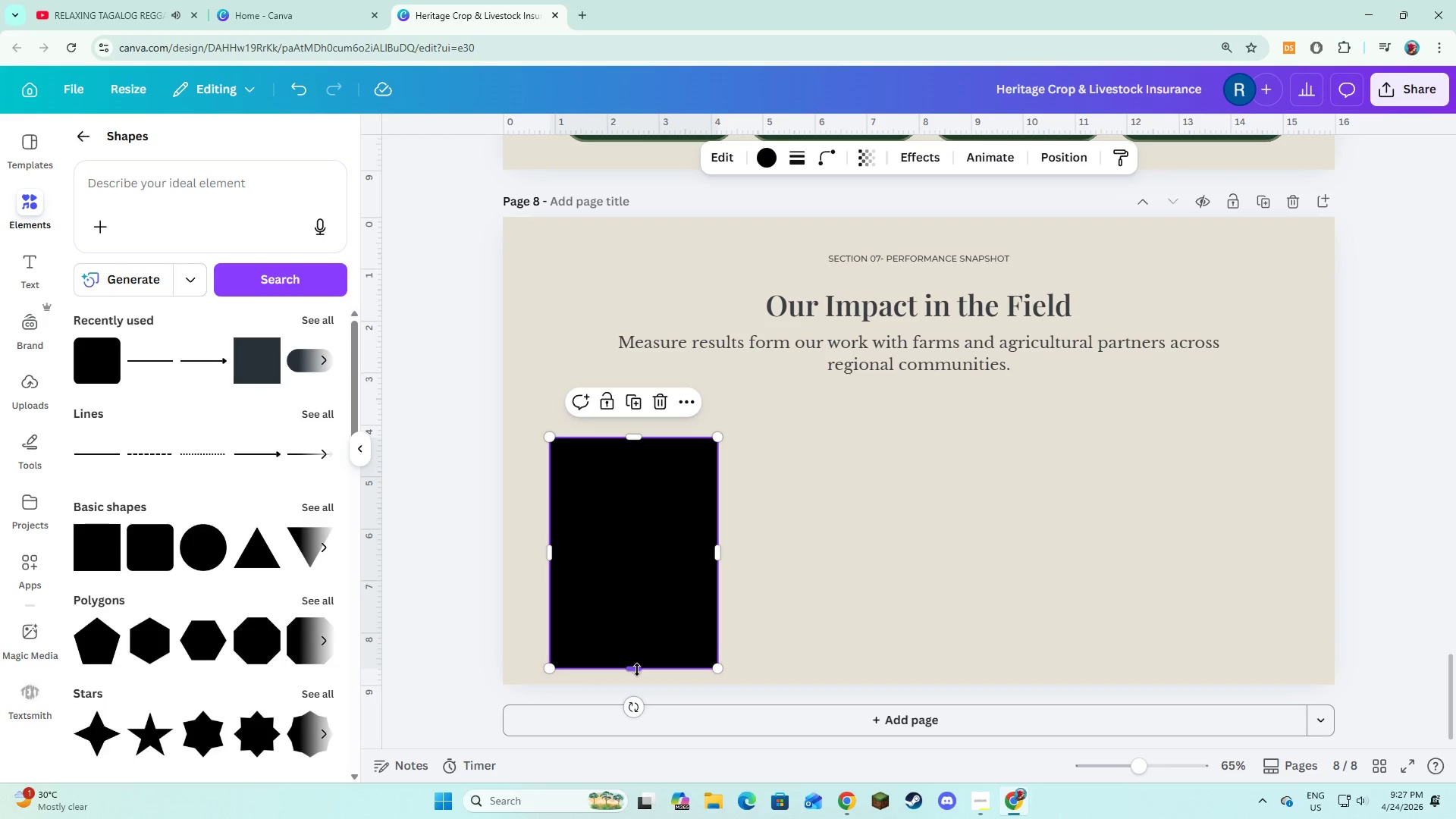 
left_click_drag(start_coordinate=[637, 670], to_coordinate=[639, 657])
 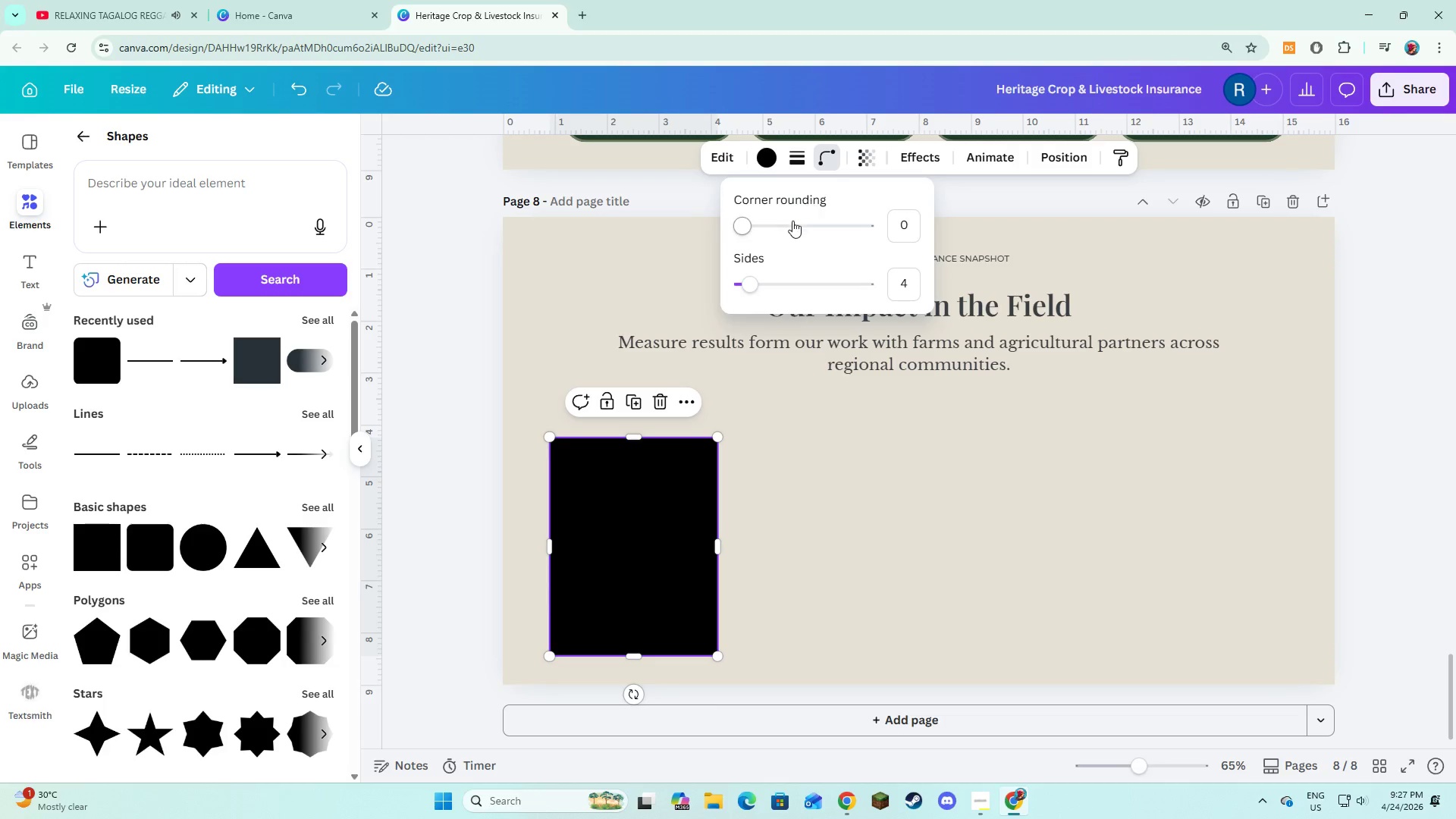 
left_click_drag(start_coordinate=[750, 226], to_coordinate=[774, 239])
 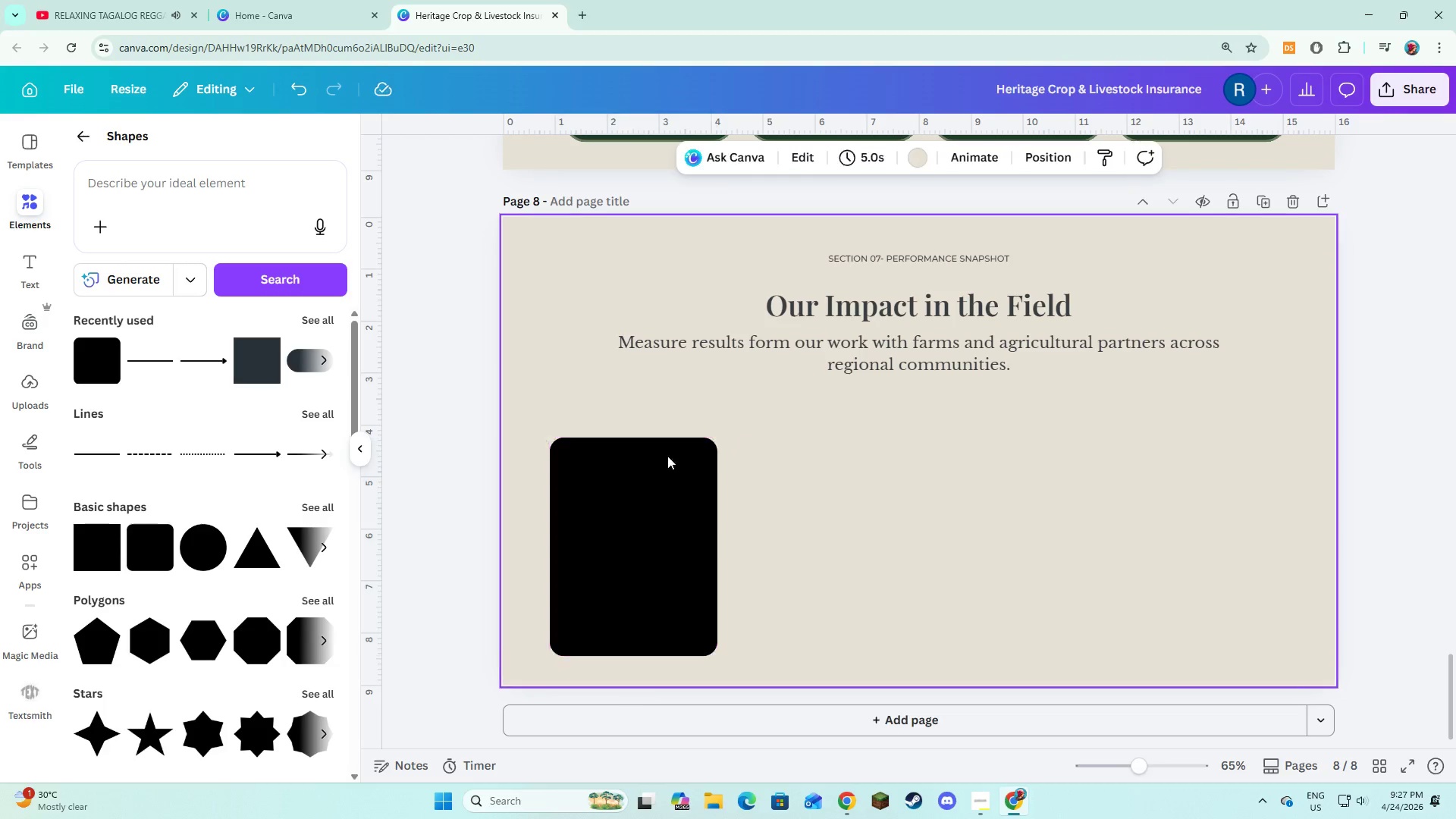 
double_click([648, 460])
 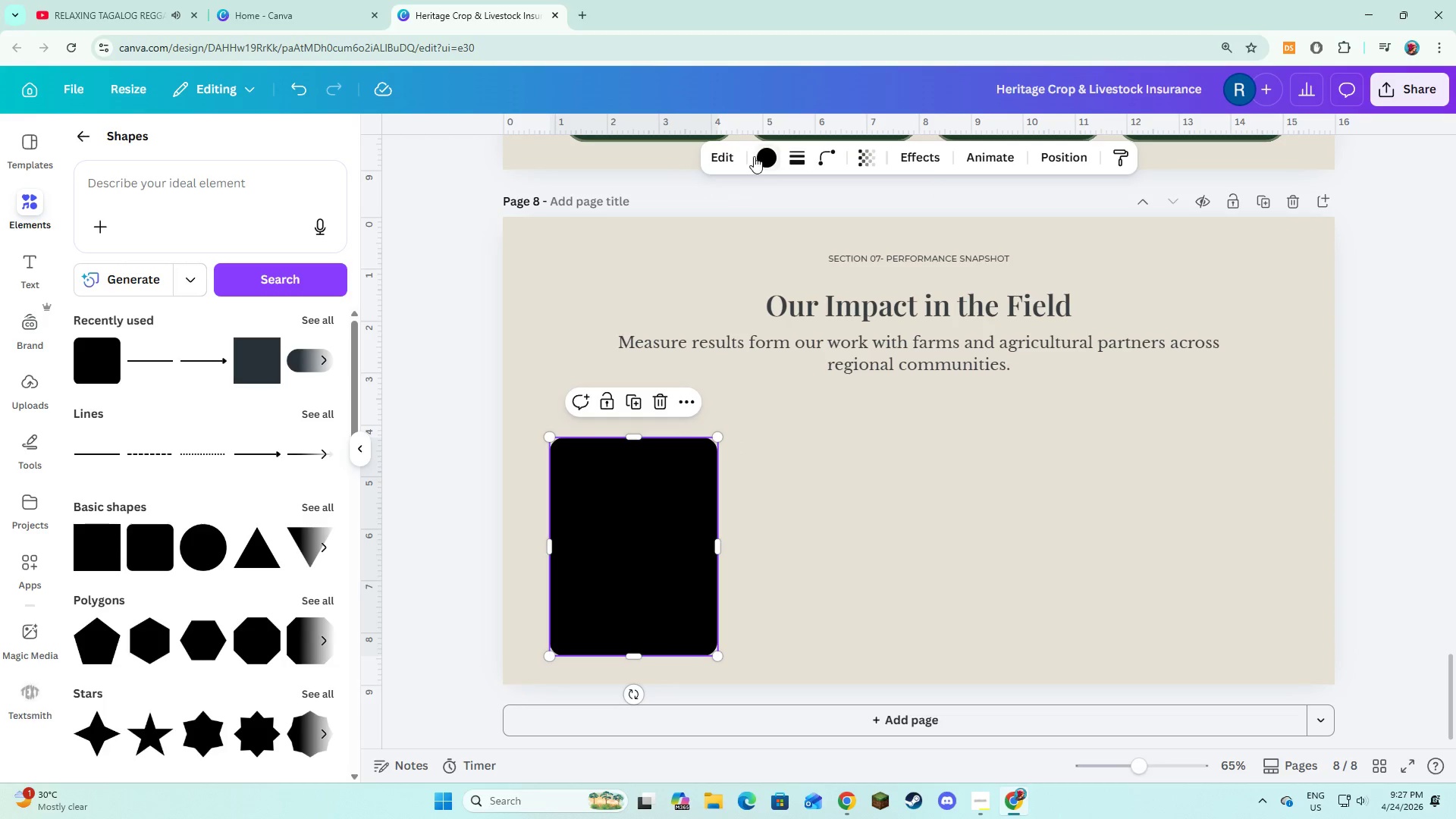 
left_click([755, 156])
 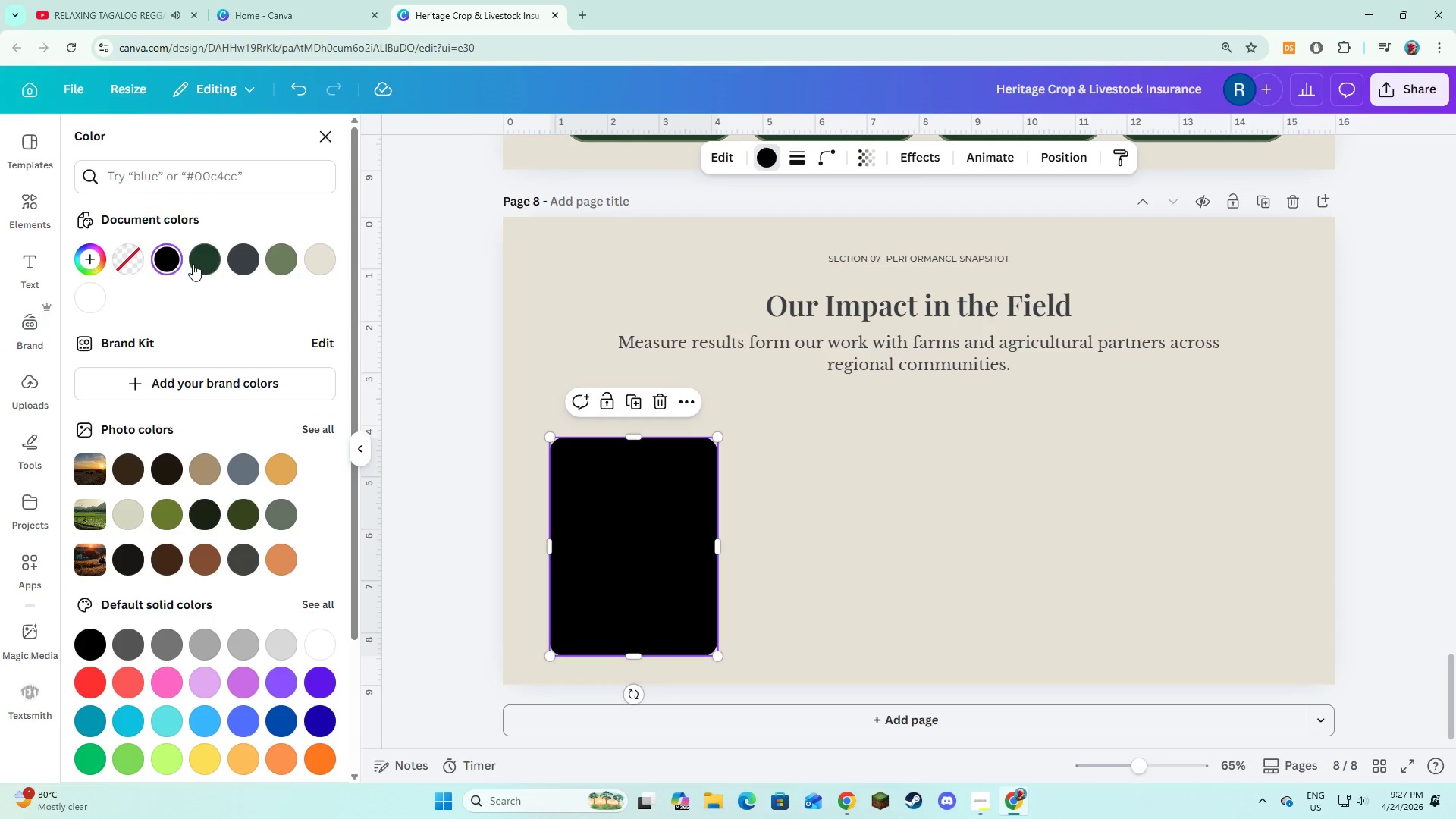 
left_click([199, 262])
 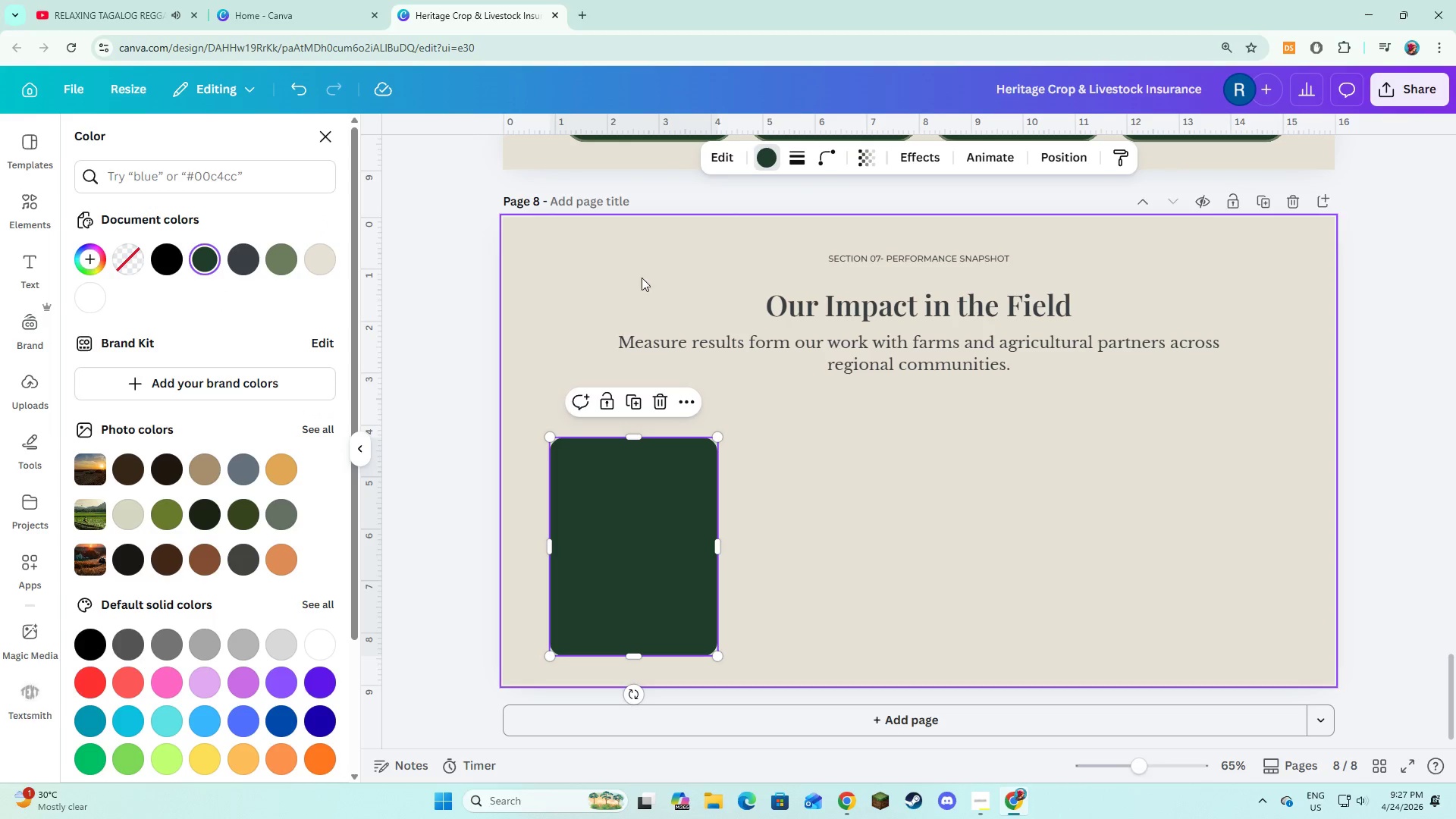 
left_click([795, 154])
 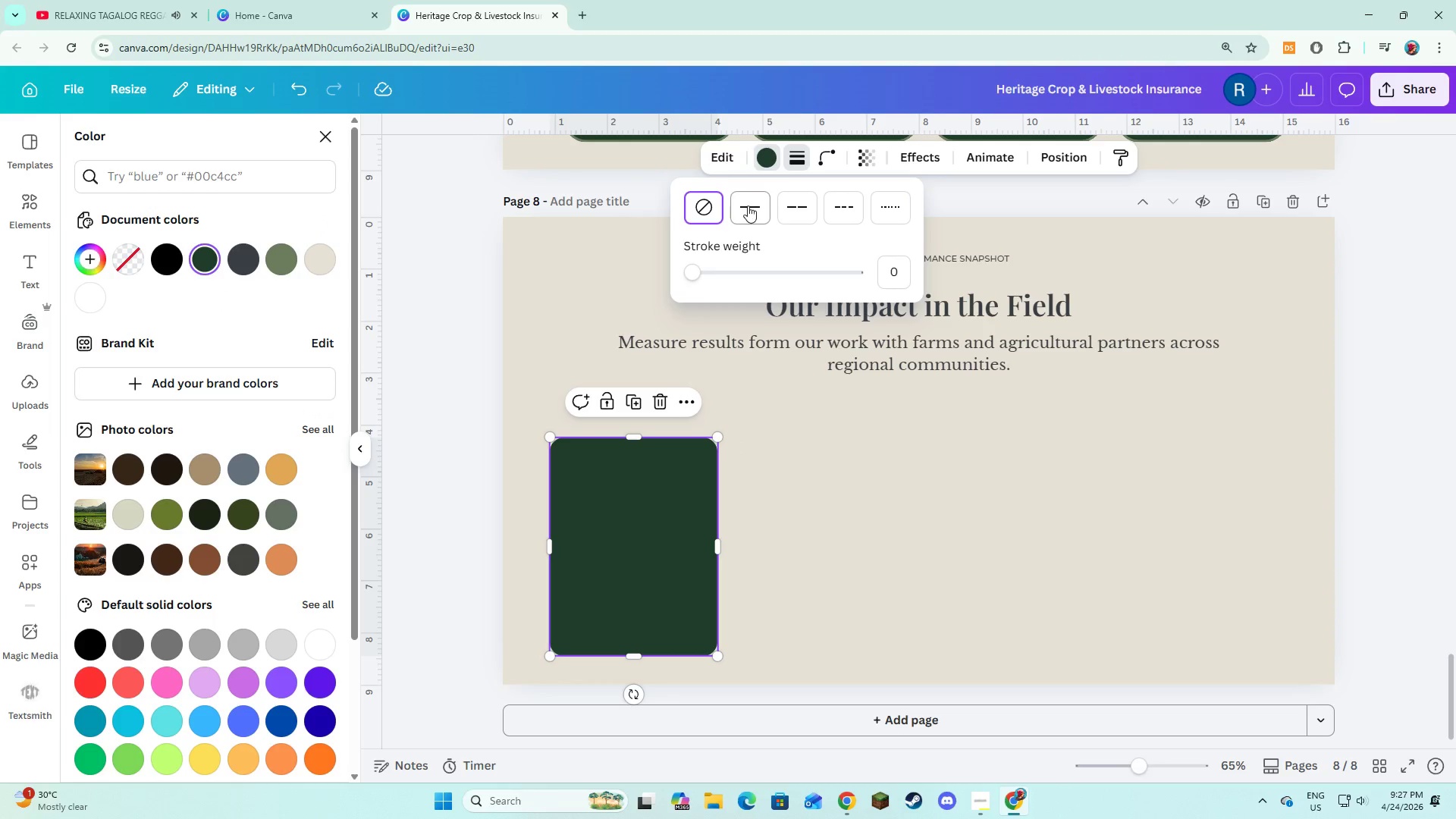 
left_click([748, 207])
 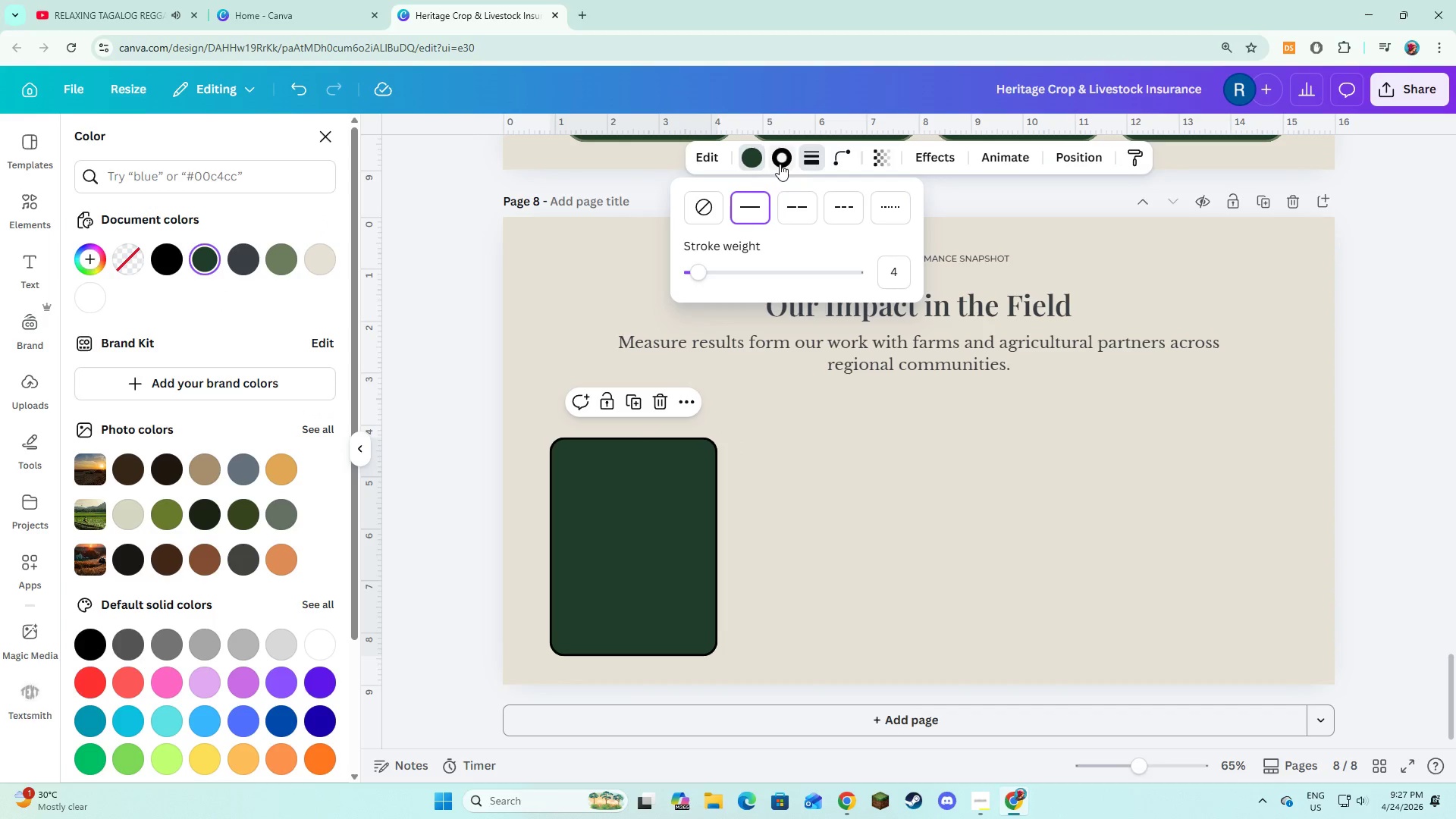 
left_click([780, 164])
 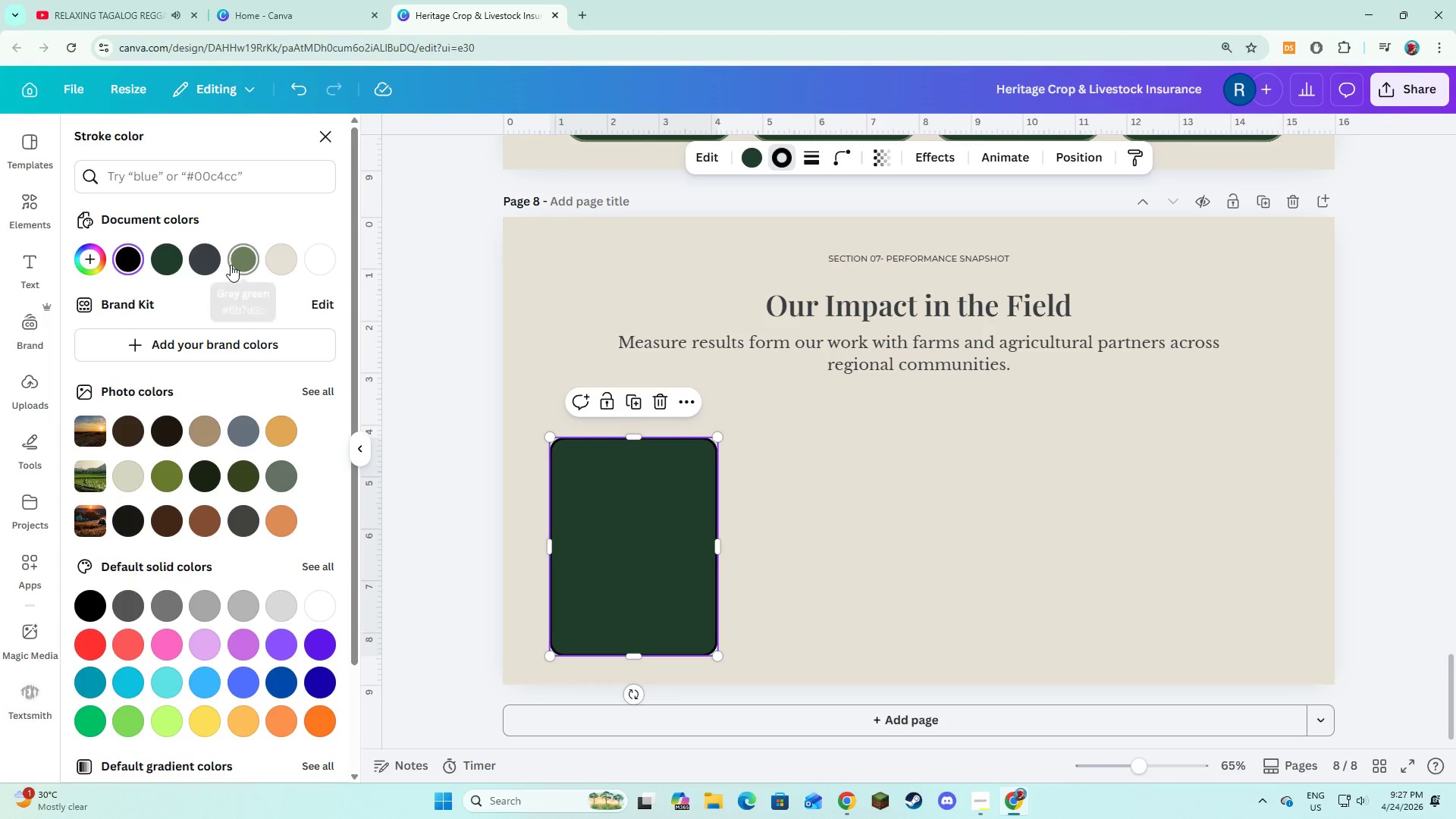 
left_click([232, 263])
 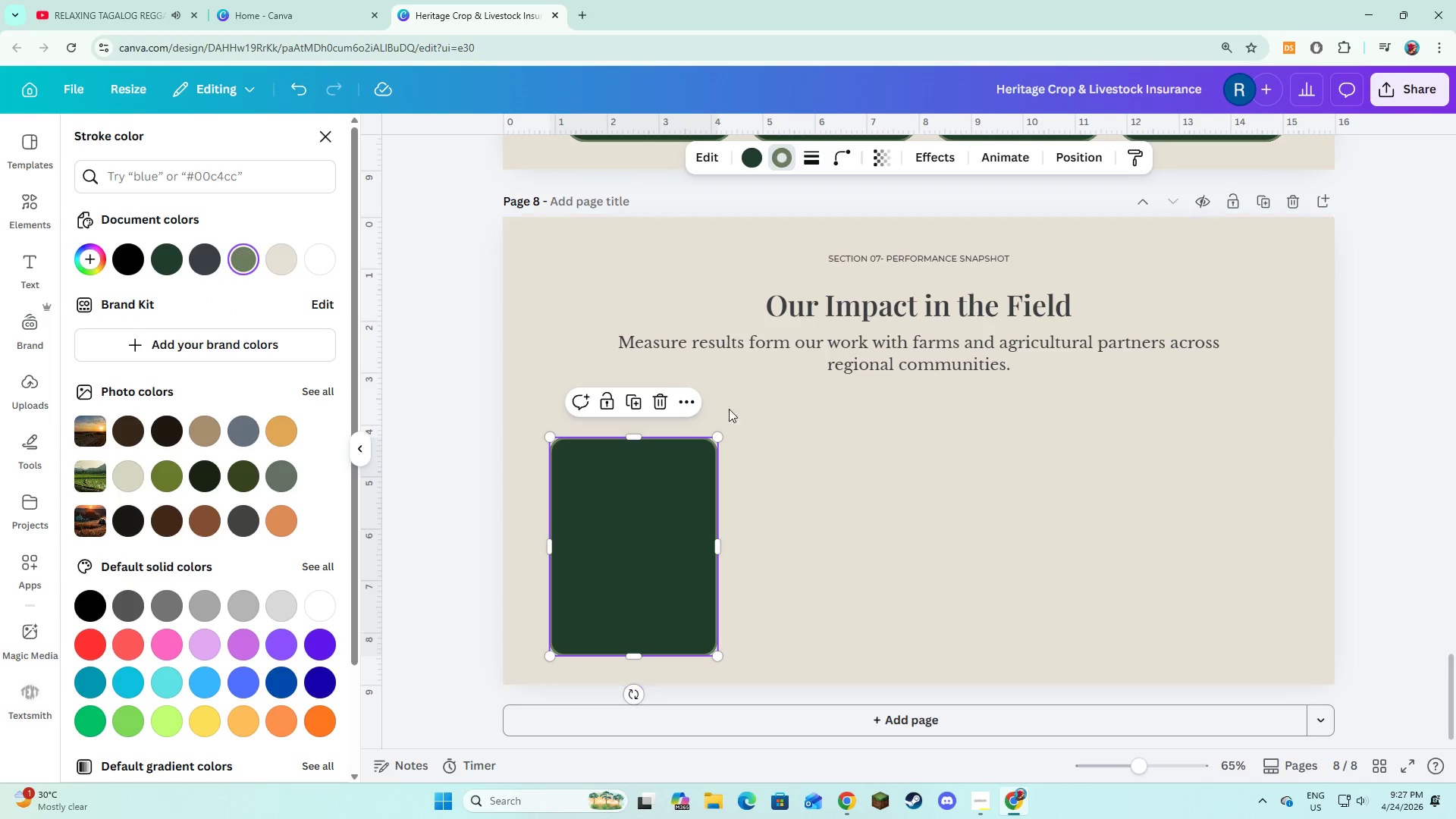 
left_click([752, 418])
 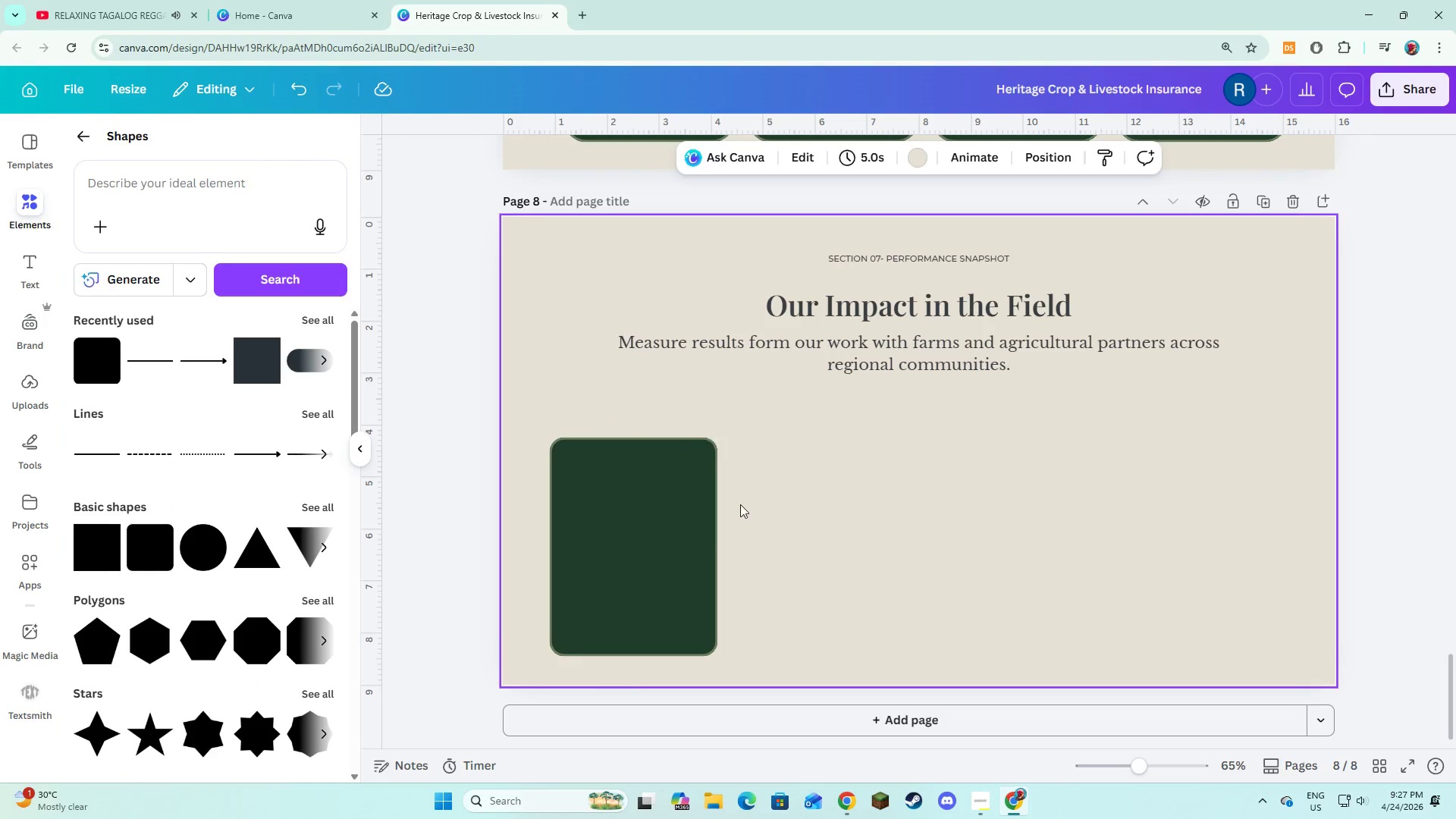 
left_click([740, 504])
 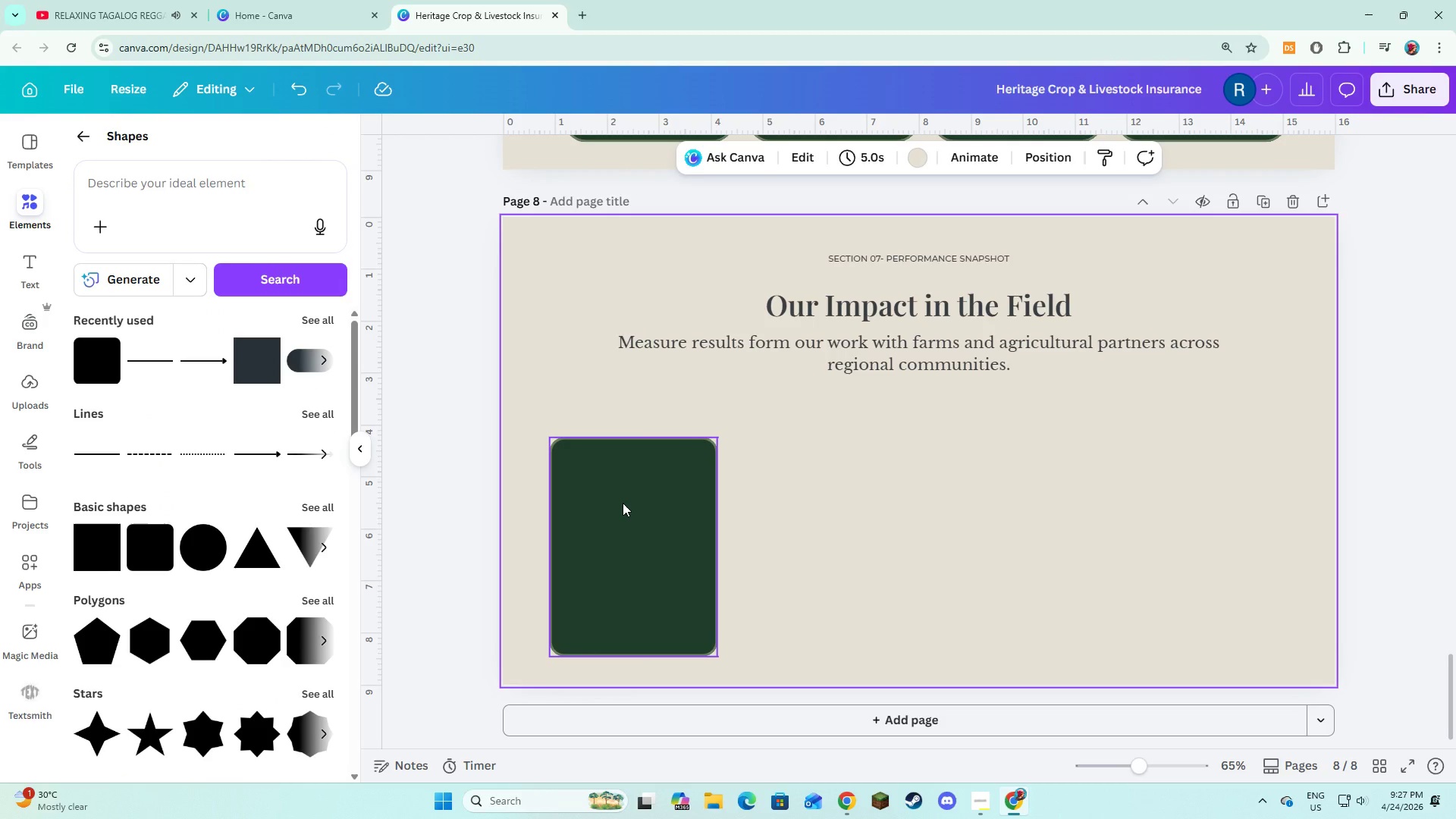 
left_click([623, 503])
 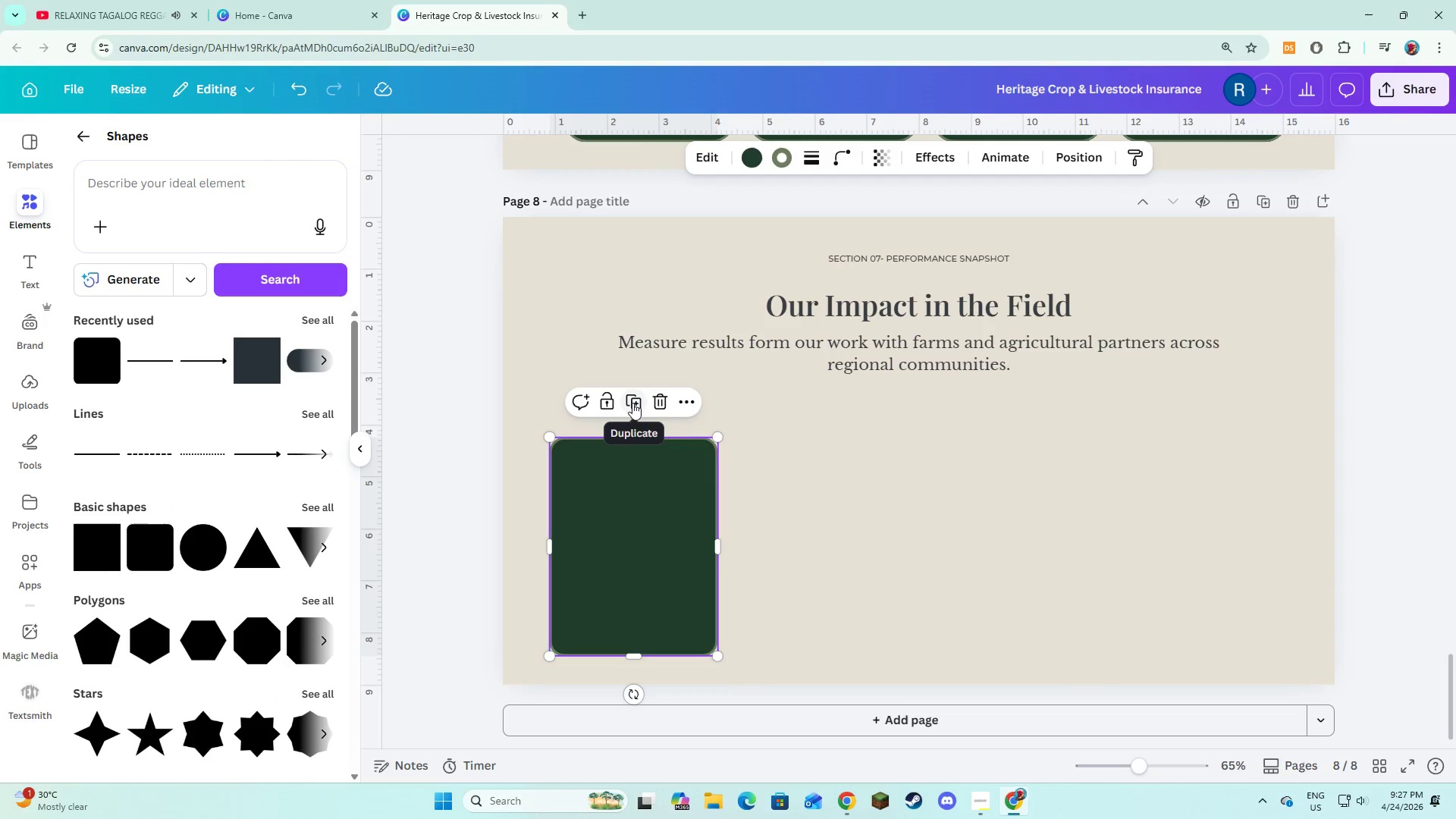 
left_click_drag(start_coordinate=[635, 499], to_coordinate=[807, 491])
 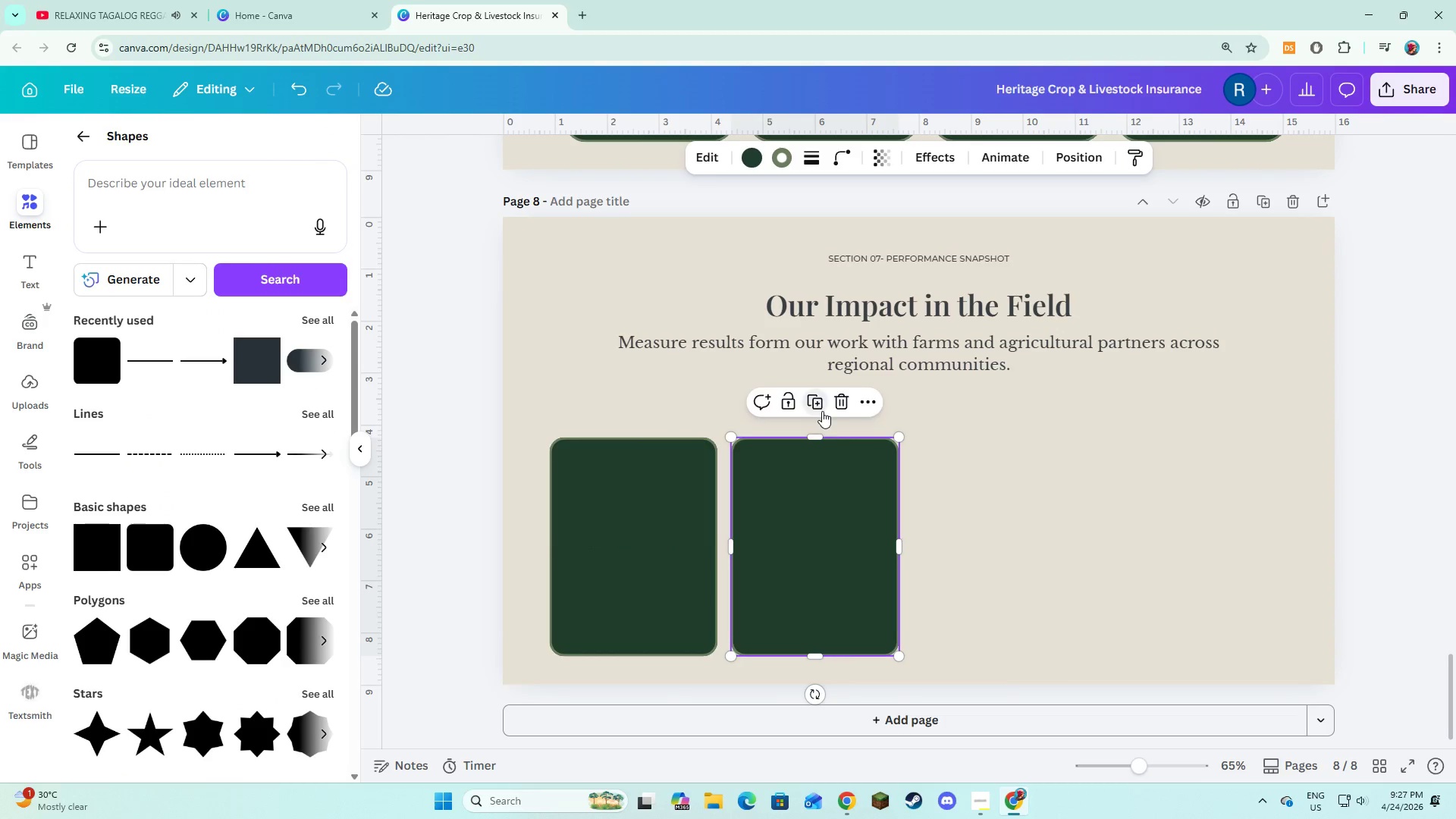 
double_click([811, 506])
 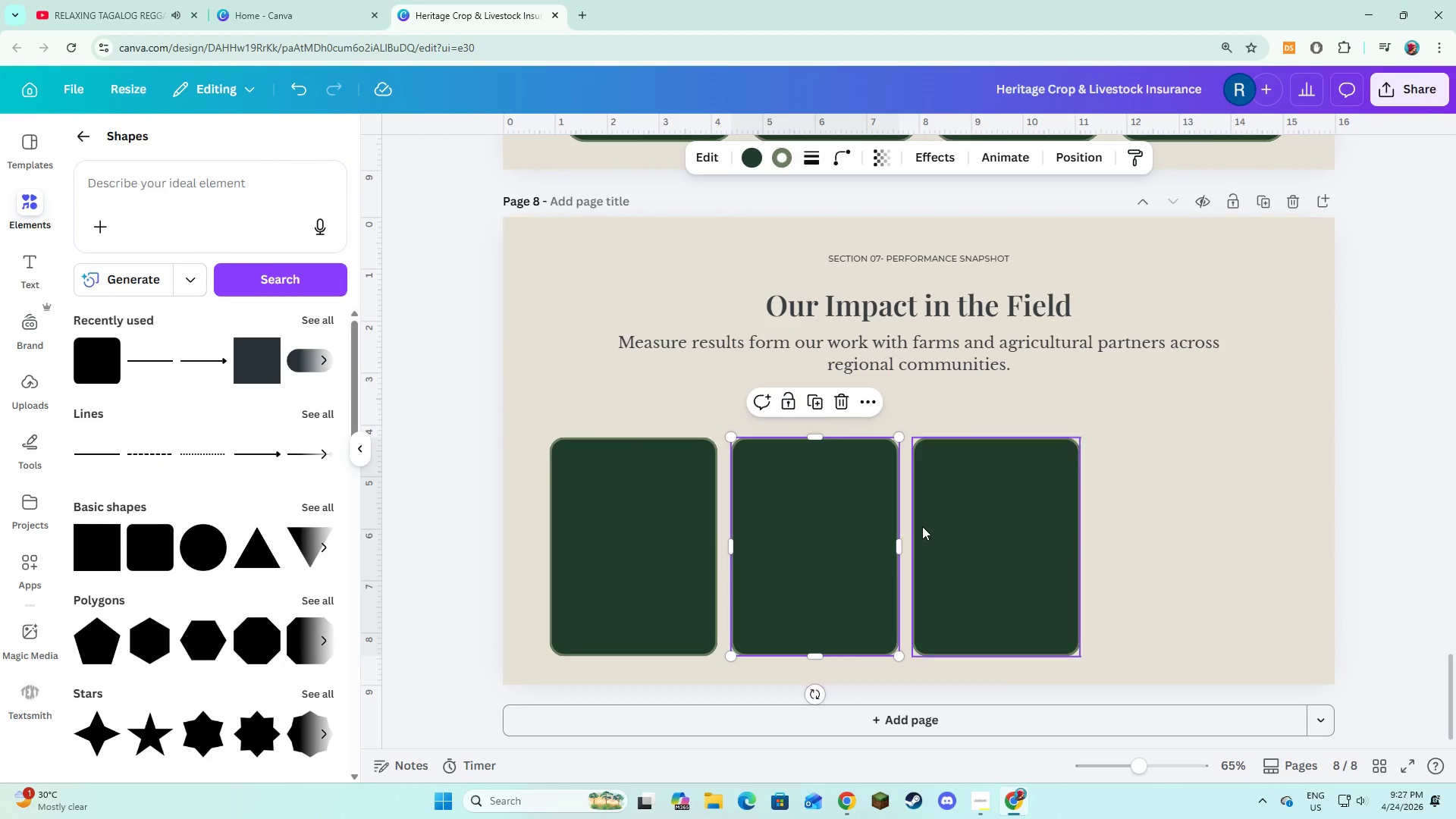 
left_click([922, 526])
 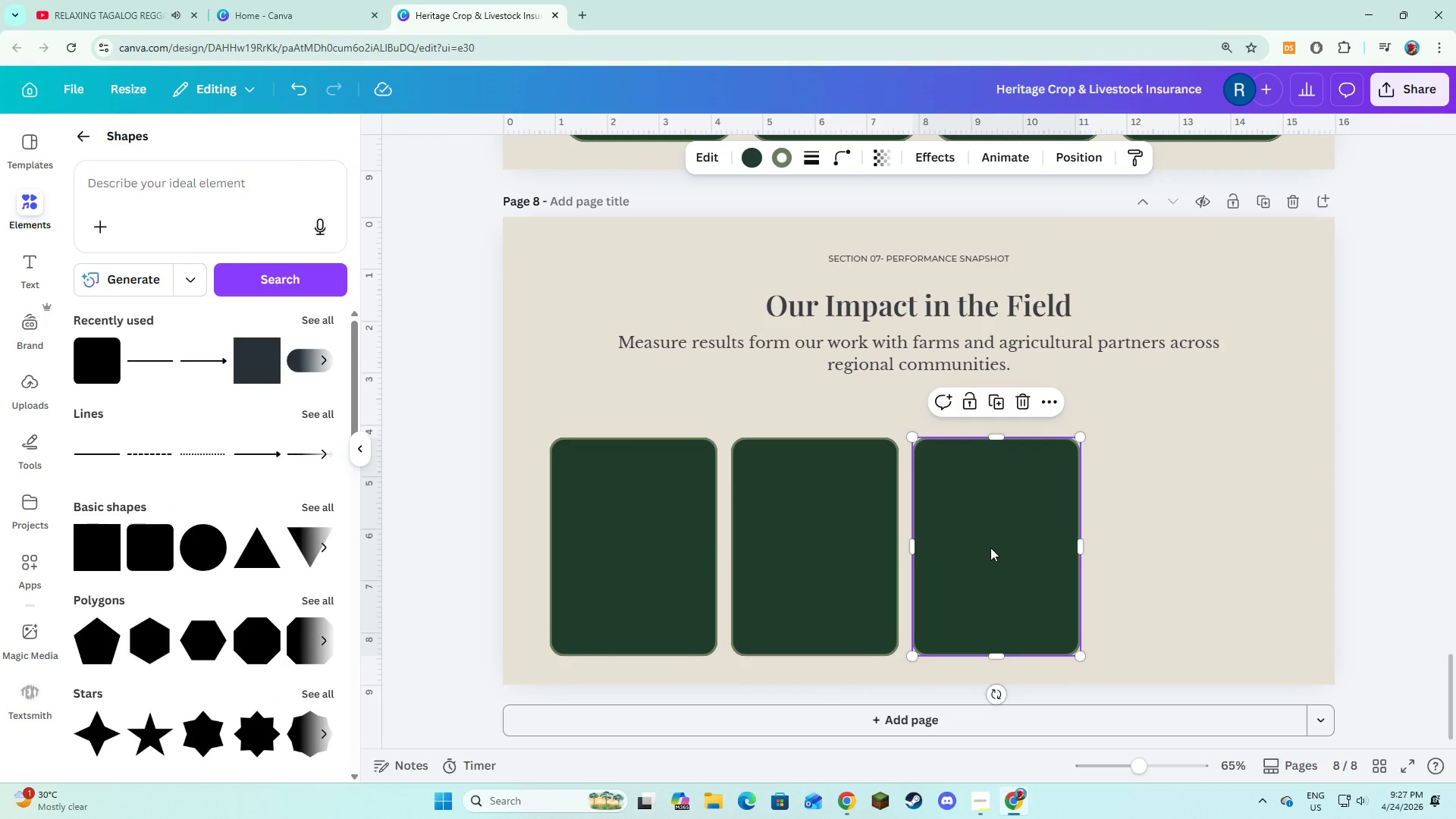 
left_click_drag(start_coordinate=[990, 548], to_coordinate=[990, 519])
 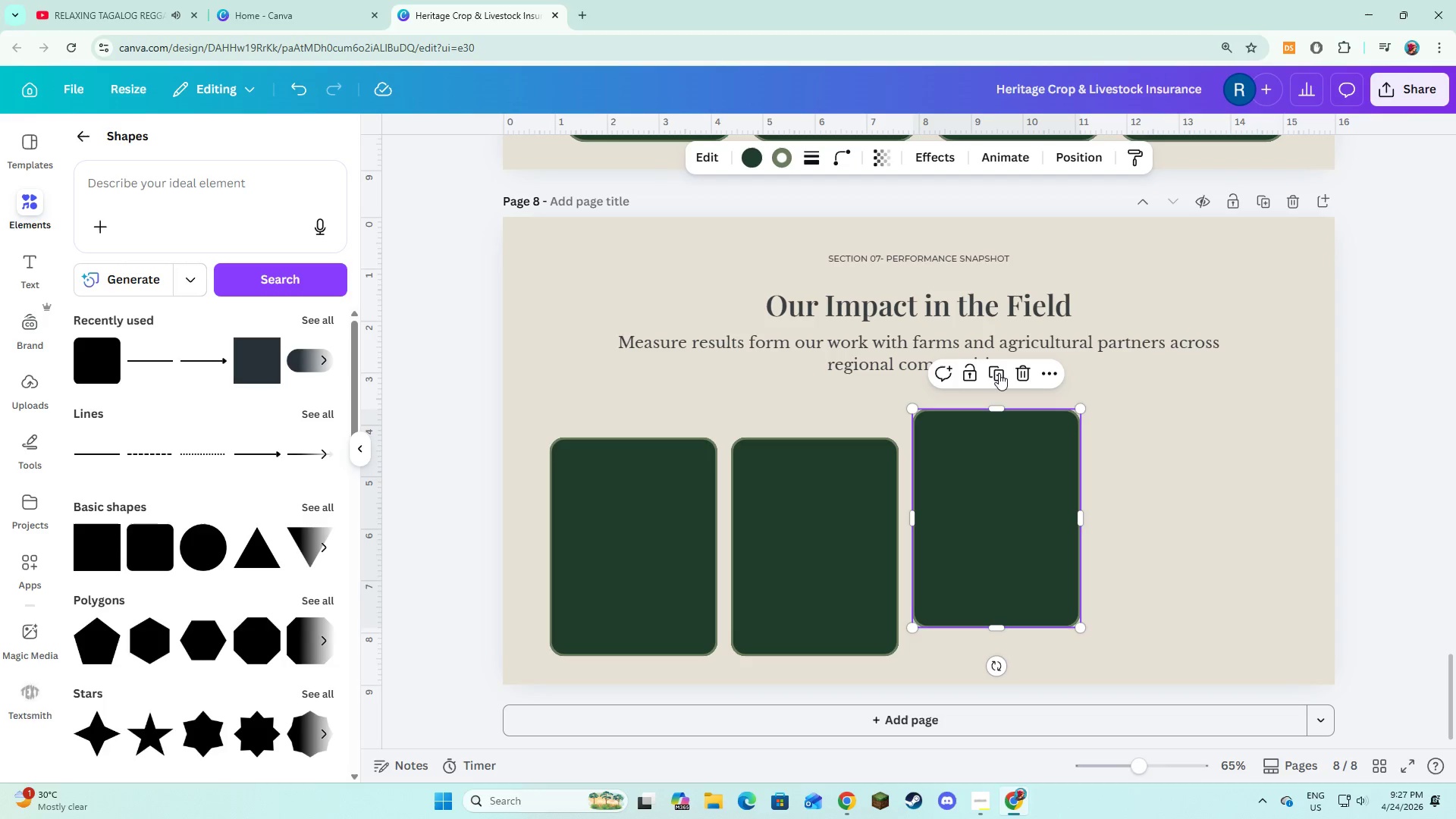 
left_click([998, 371])
 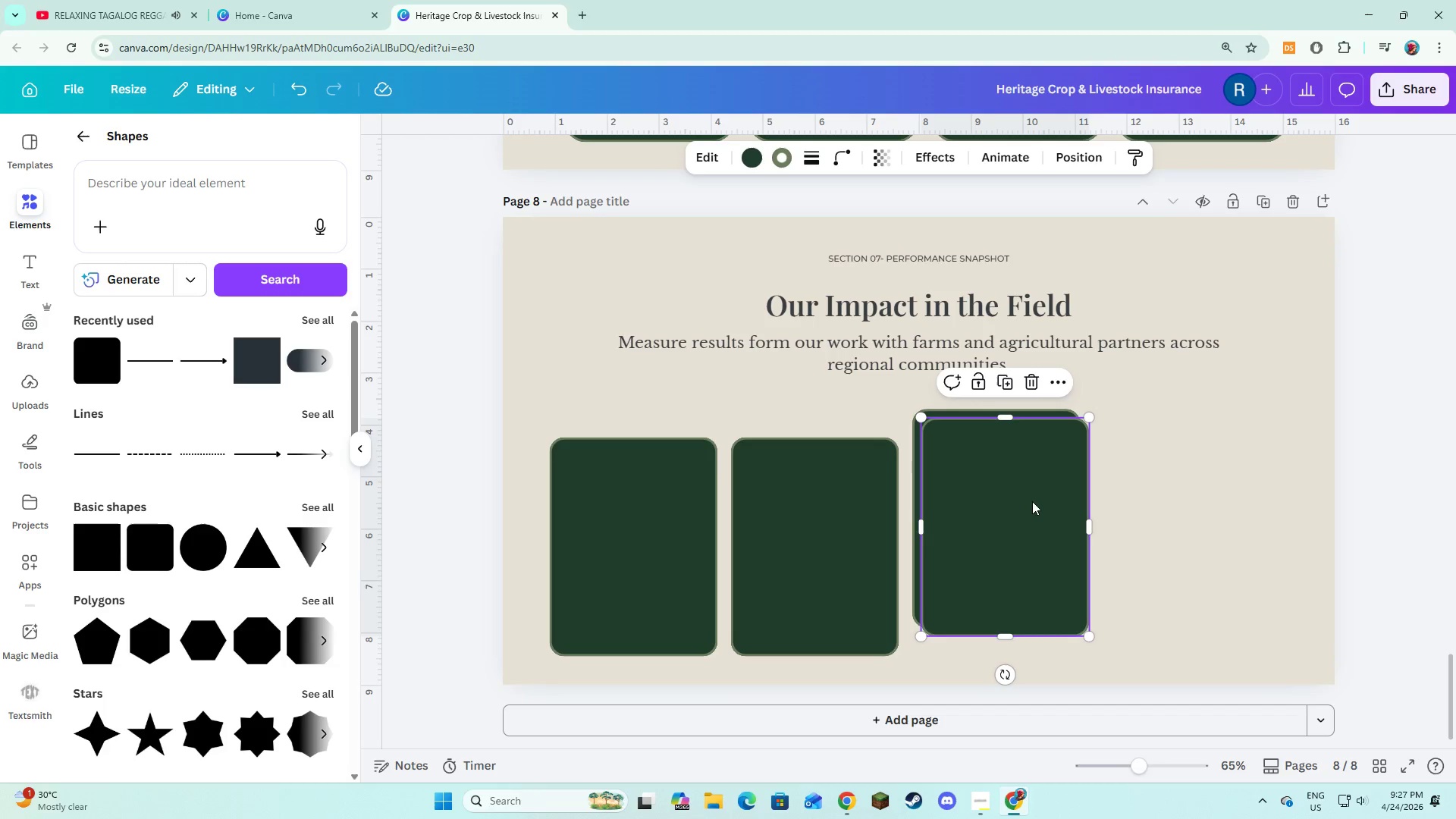 
left_click_drag(start_coordinate=[1031, 502], to_coordinate=[1201, 524])
 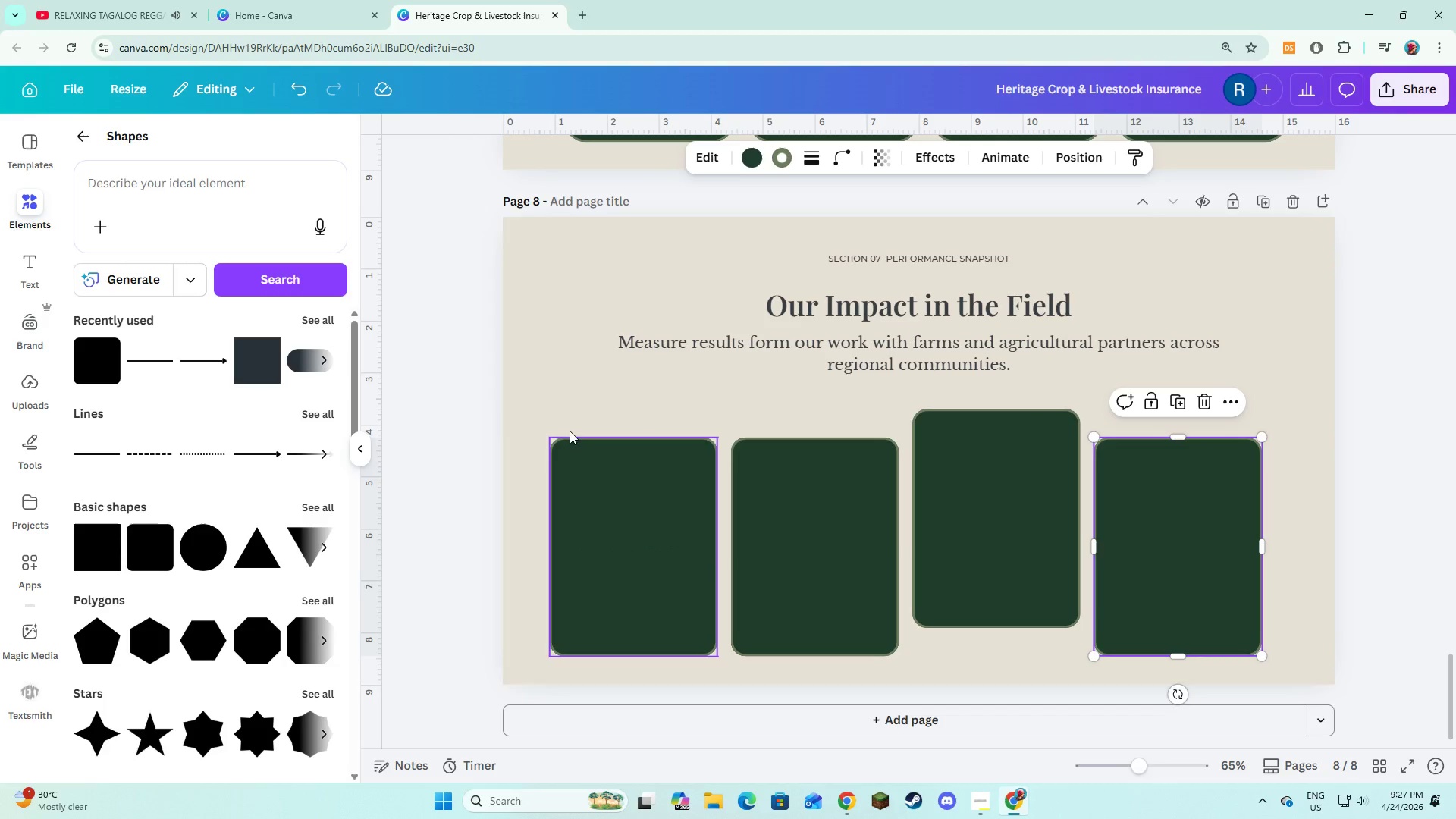 
left_click([574, 419])
 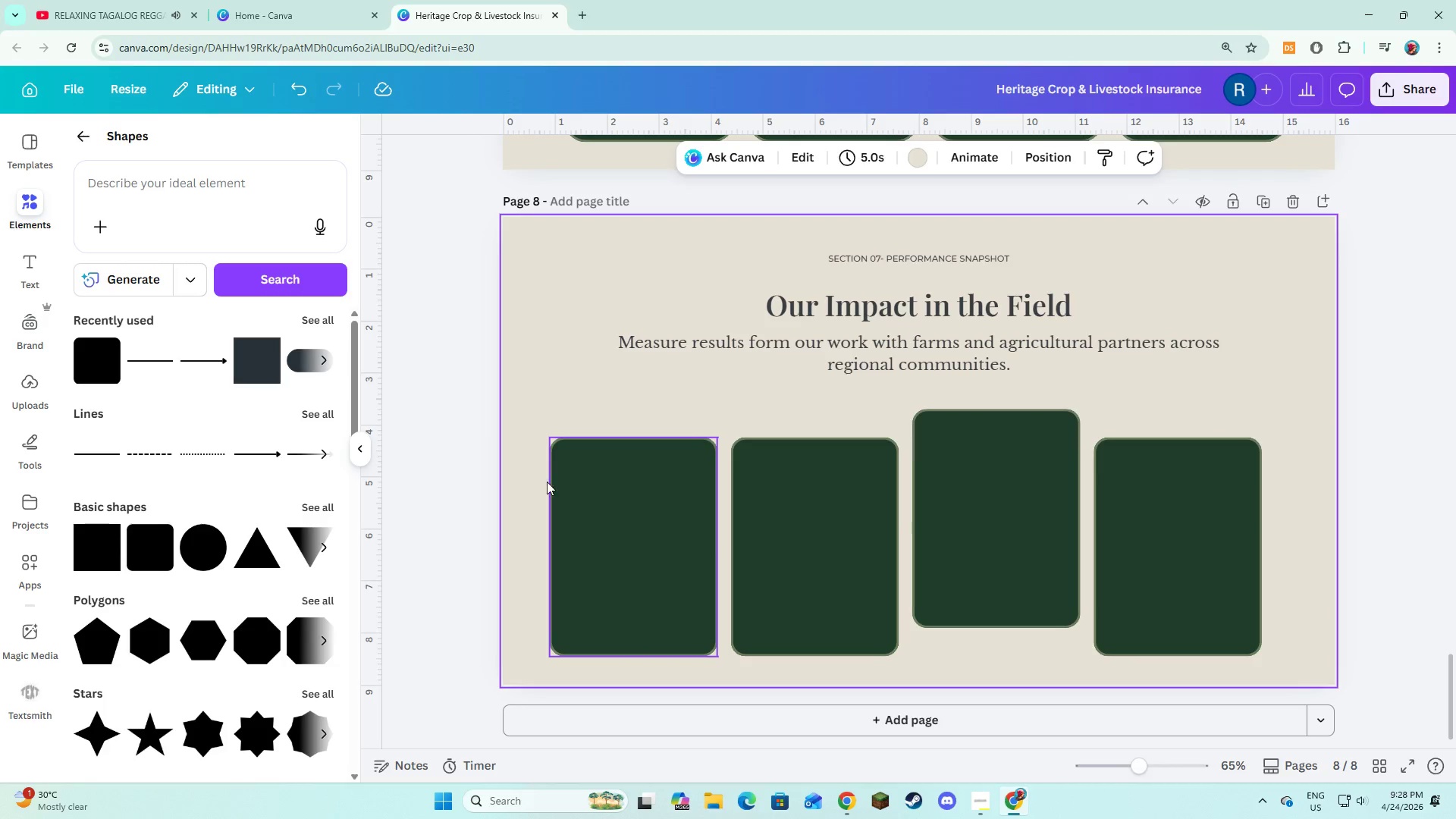 
wait(7.56)
 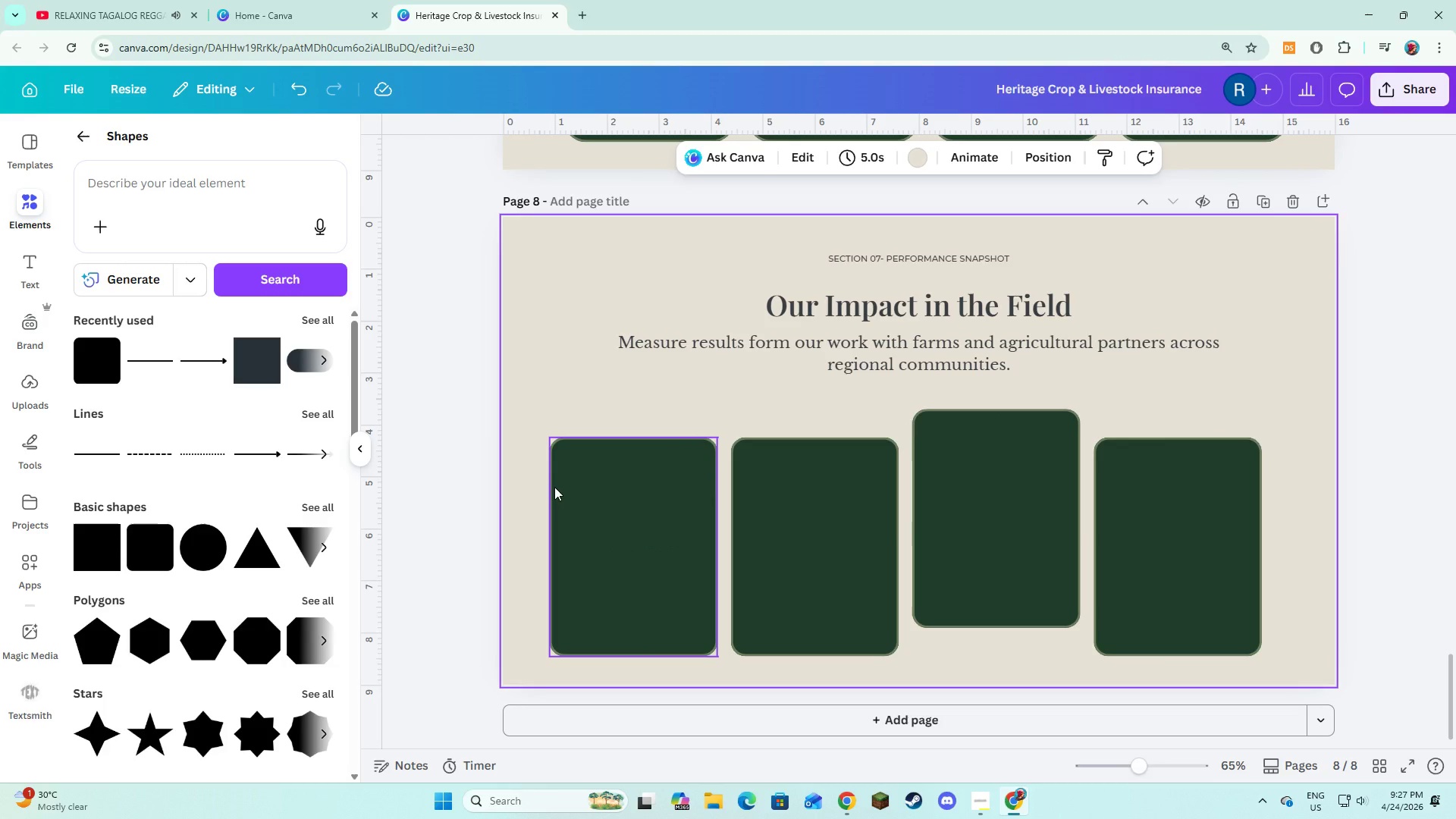 
left_click([223, 208])
 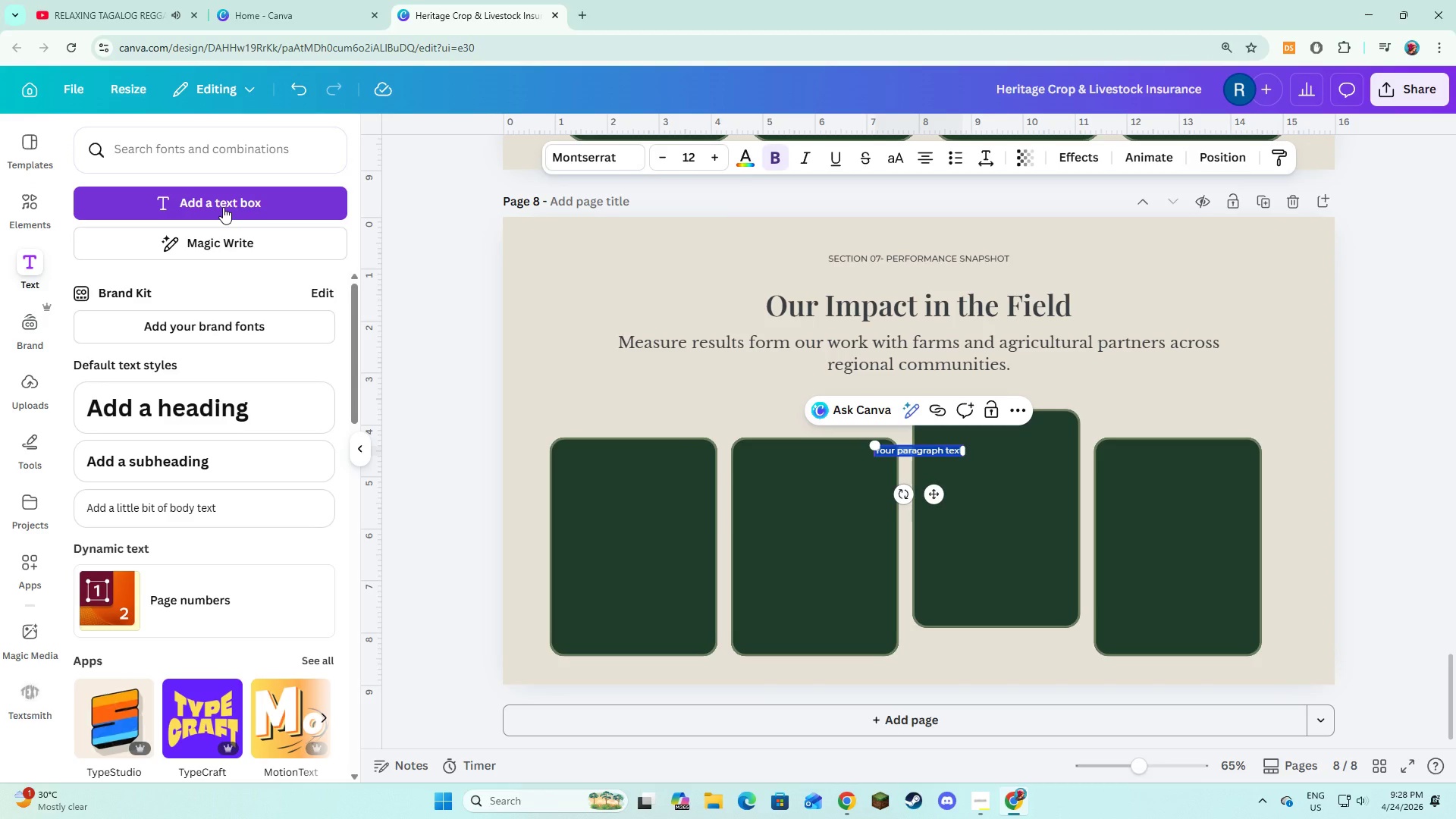 
type(Claim Satisfaction Rate)
 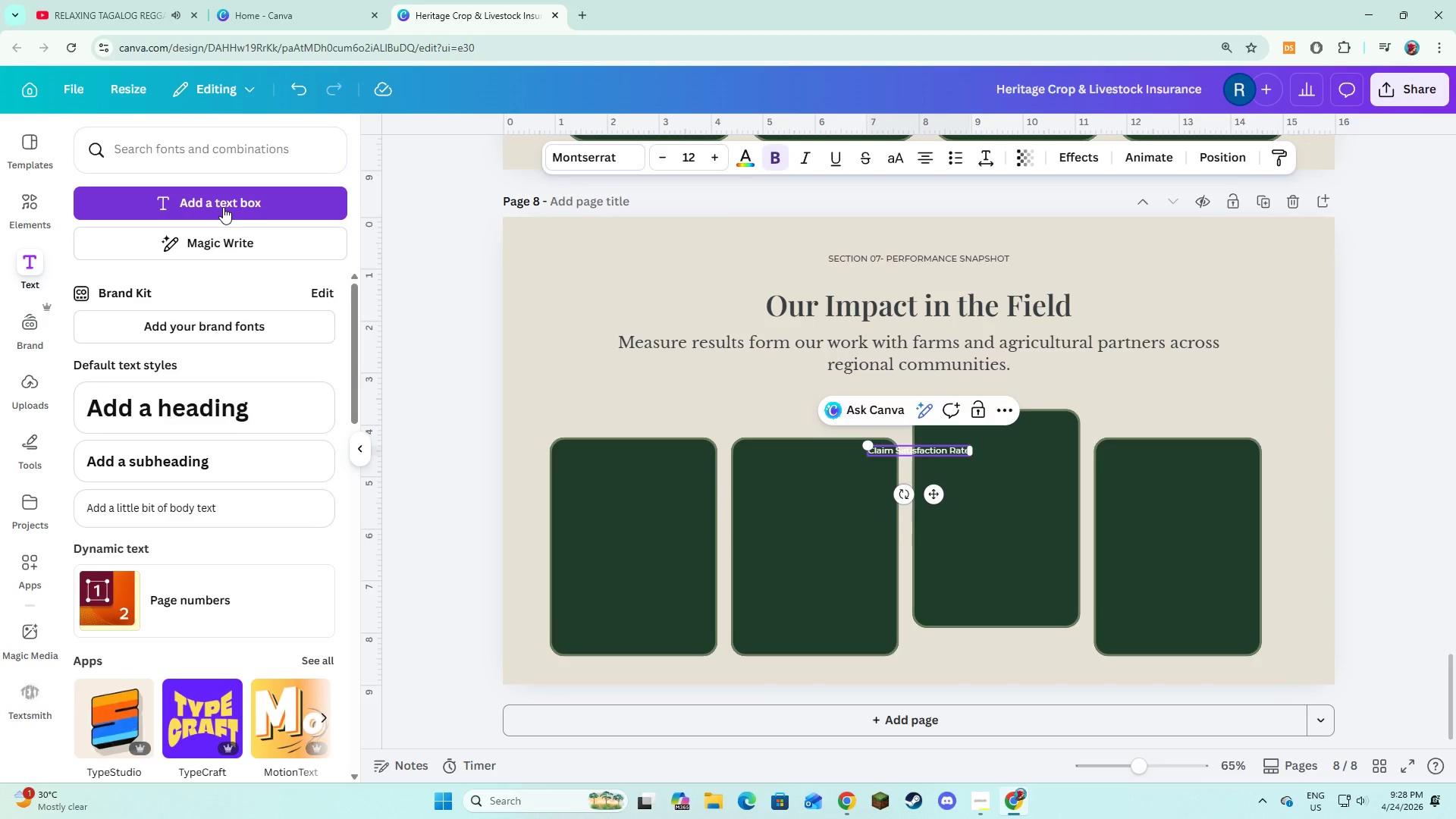 
key(Control+A)
 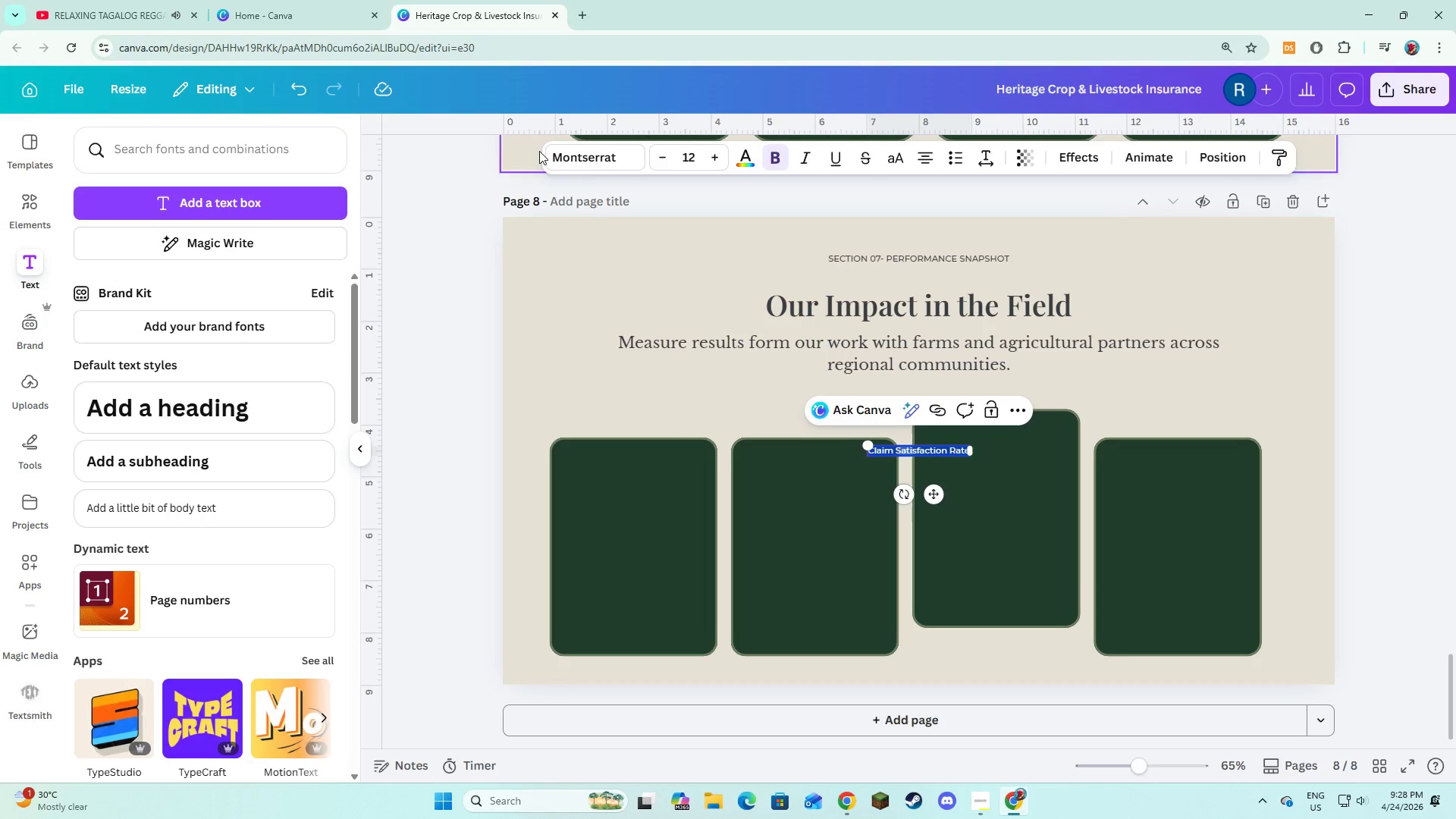 
left_click([587, 155])
 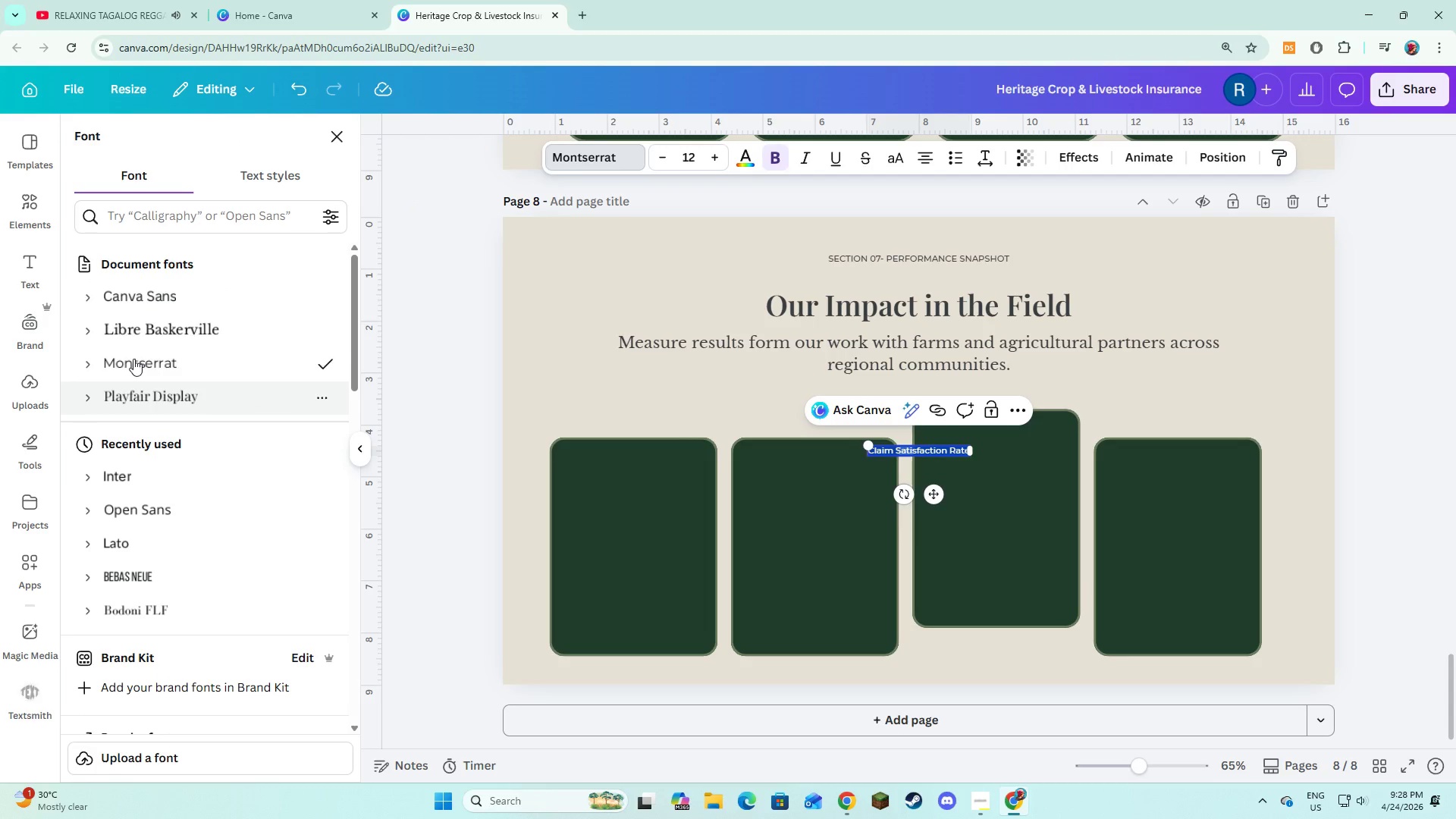 
left_click([145, 340])
 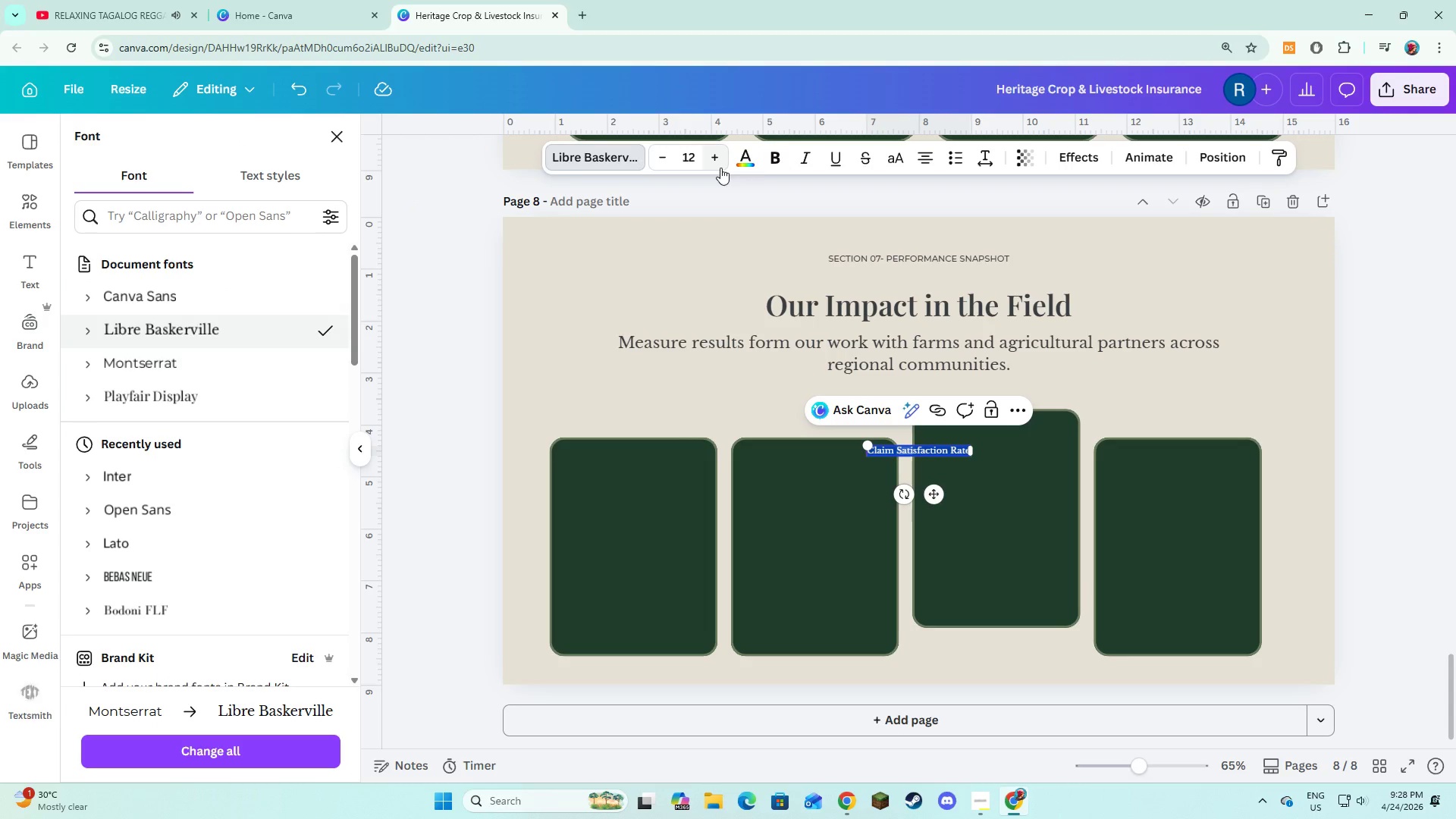 
double_click([720, 168])
 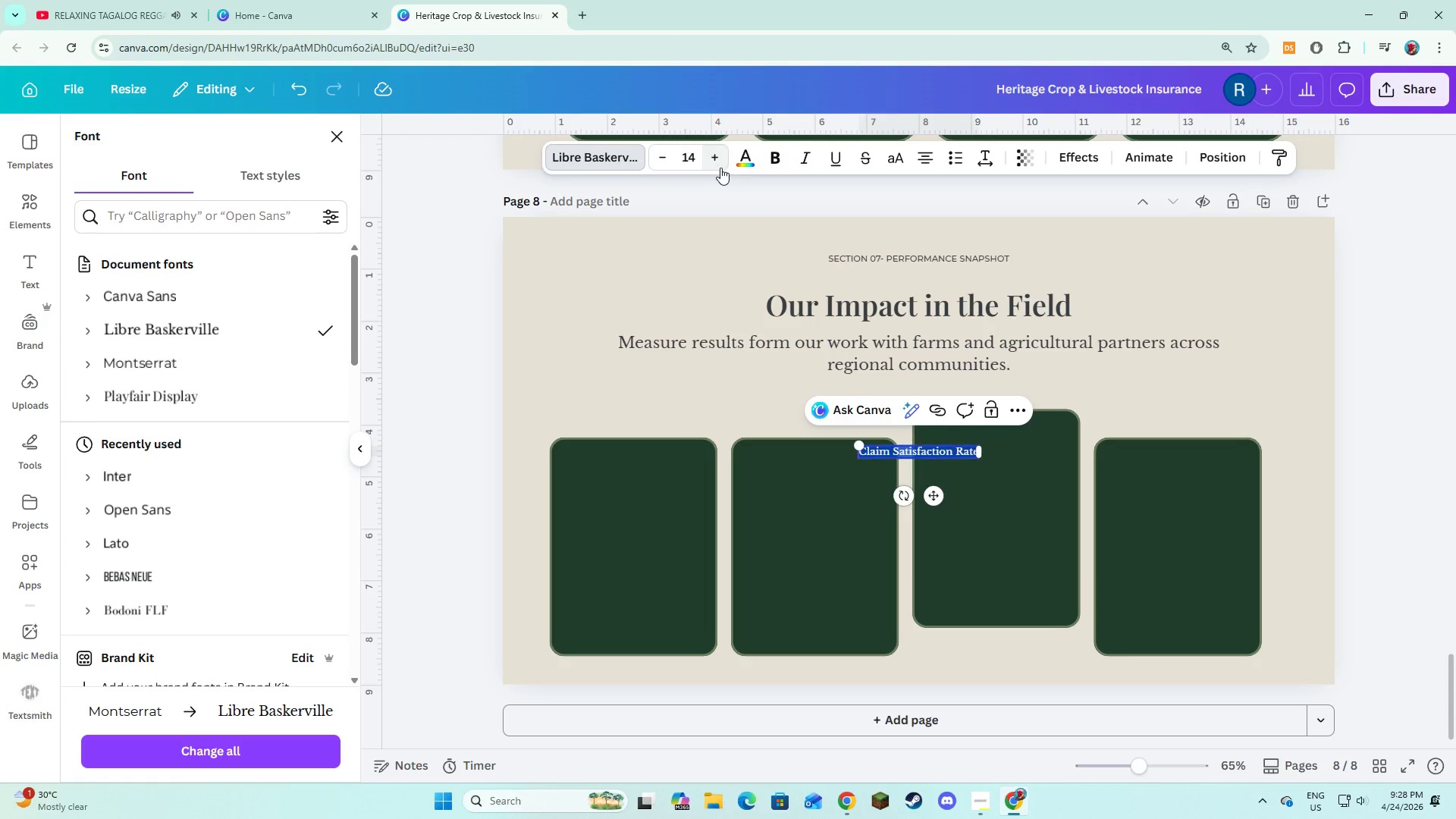 
triple_click([720, 168])
 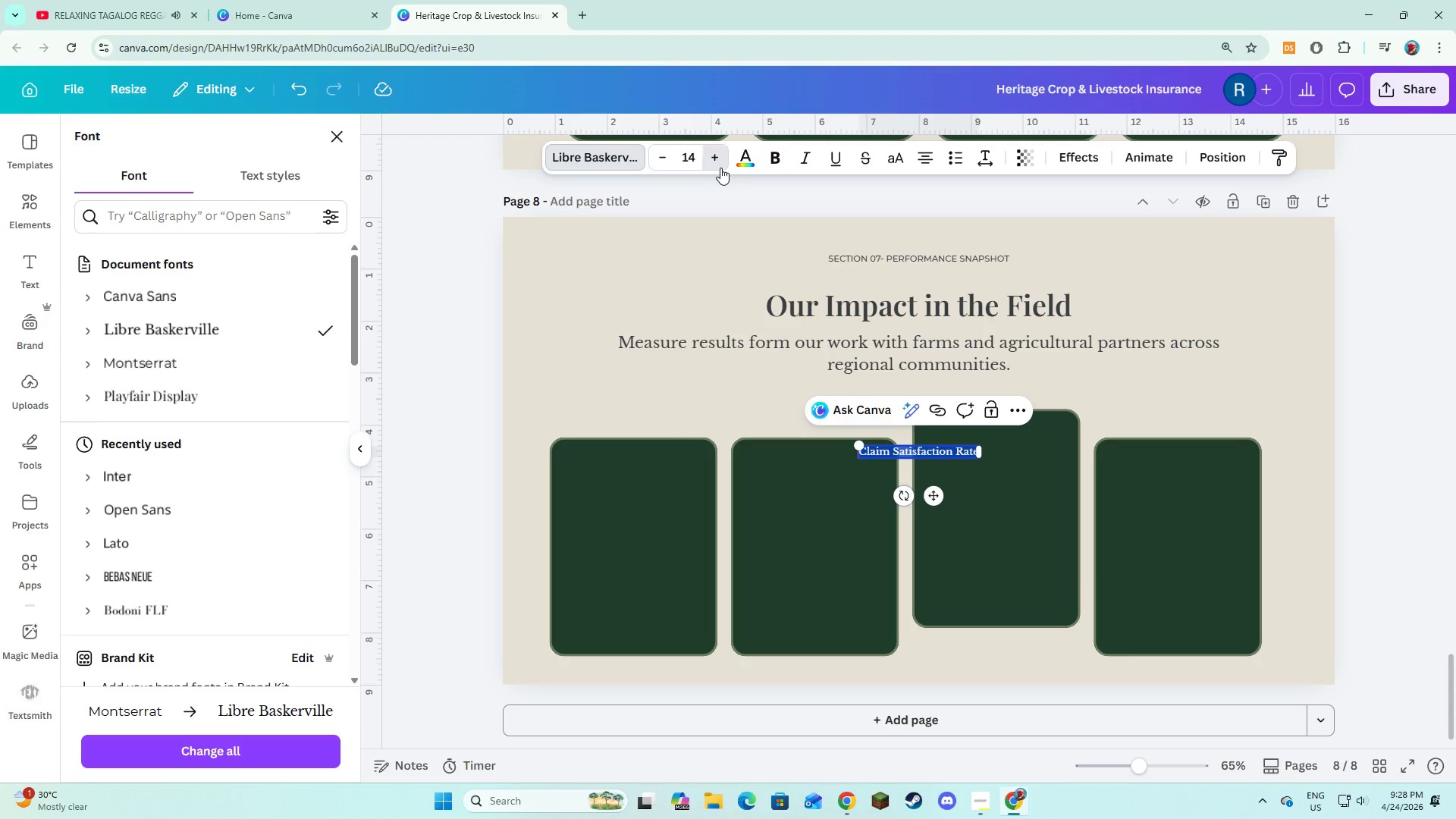 
triple_click([720, 168])
 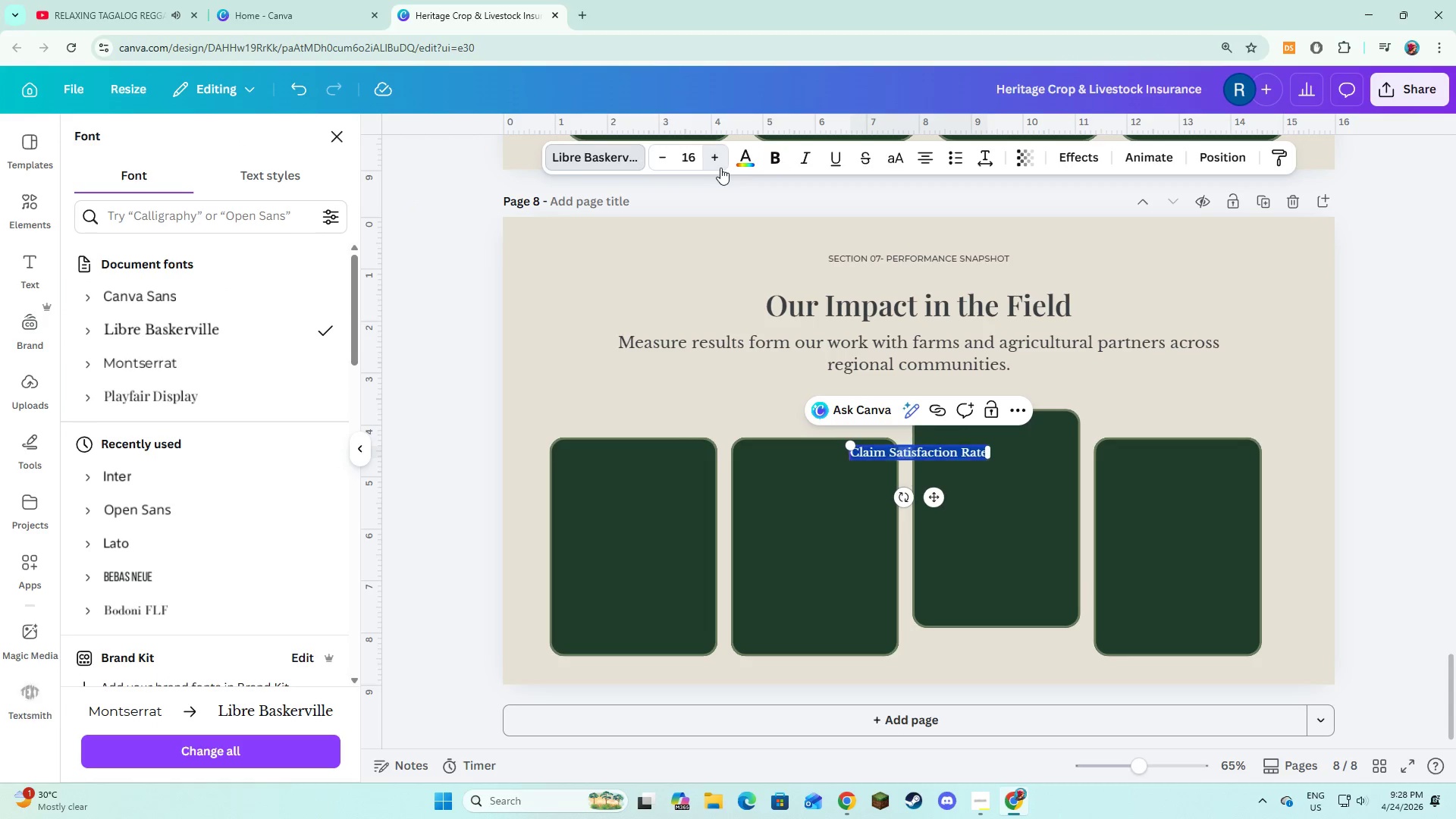 
triple_click([720, 168])
 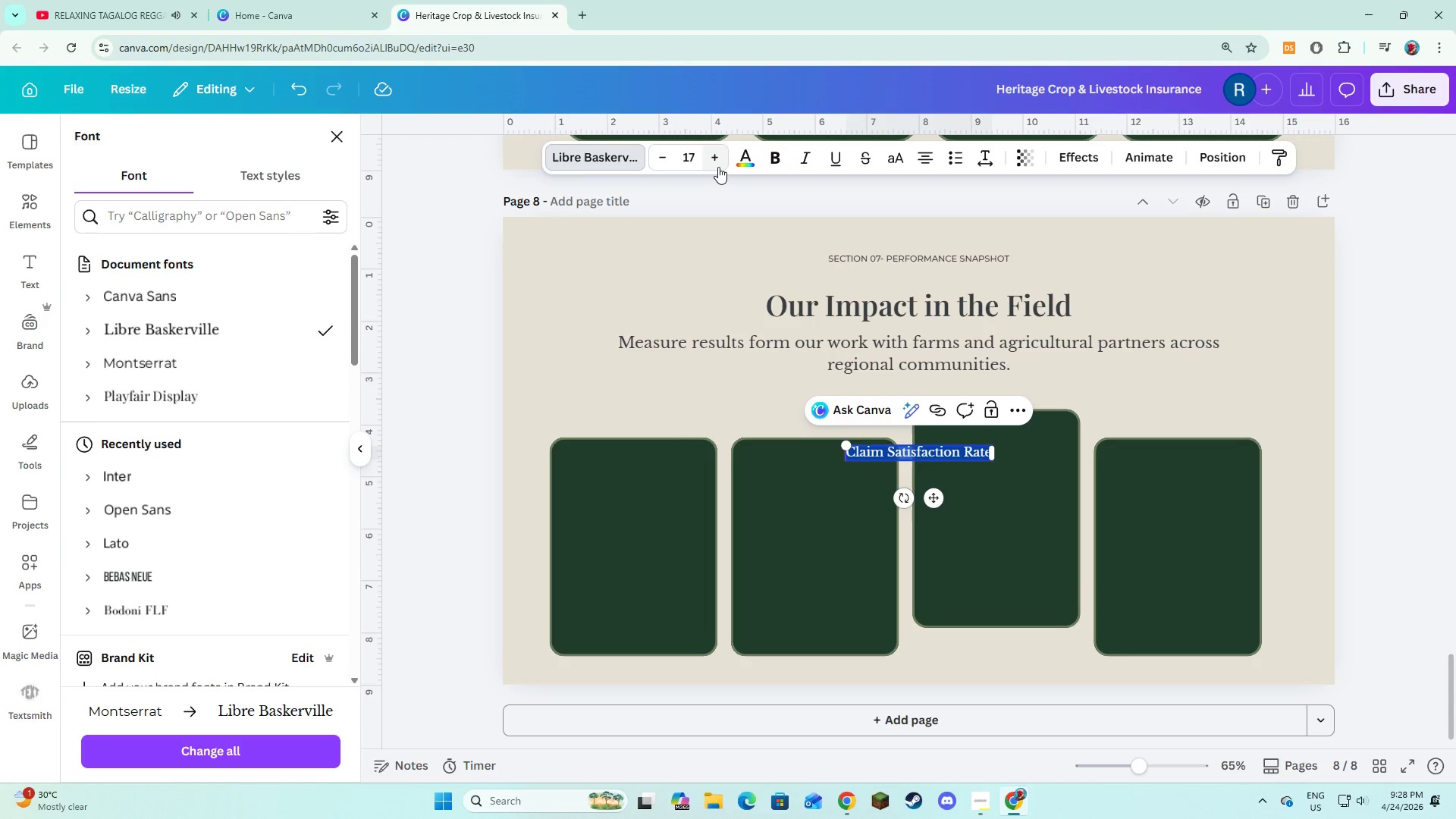 
double_click([718, 167])
 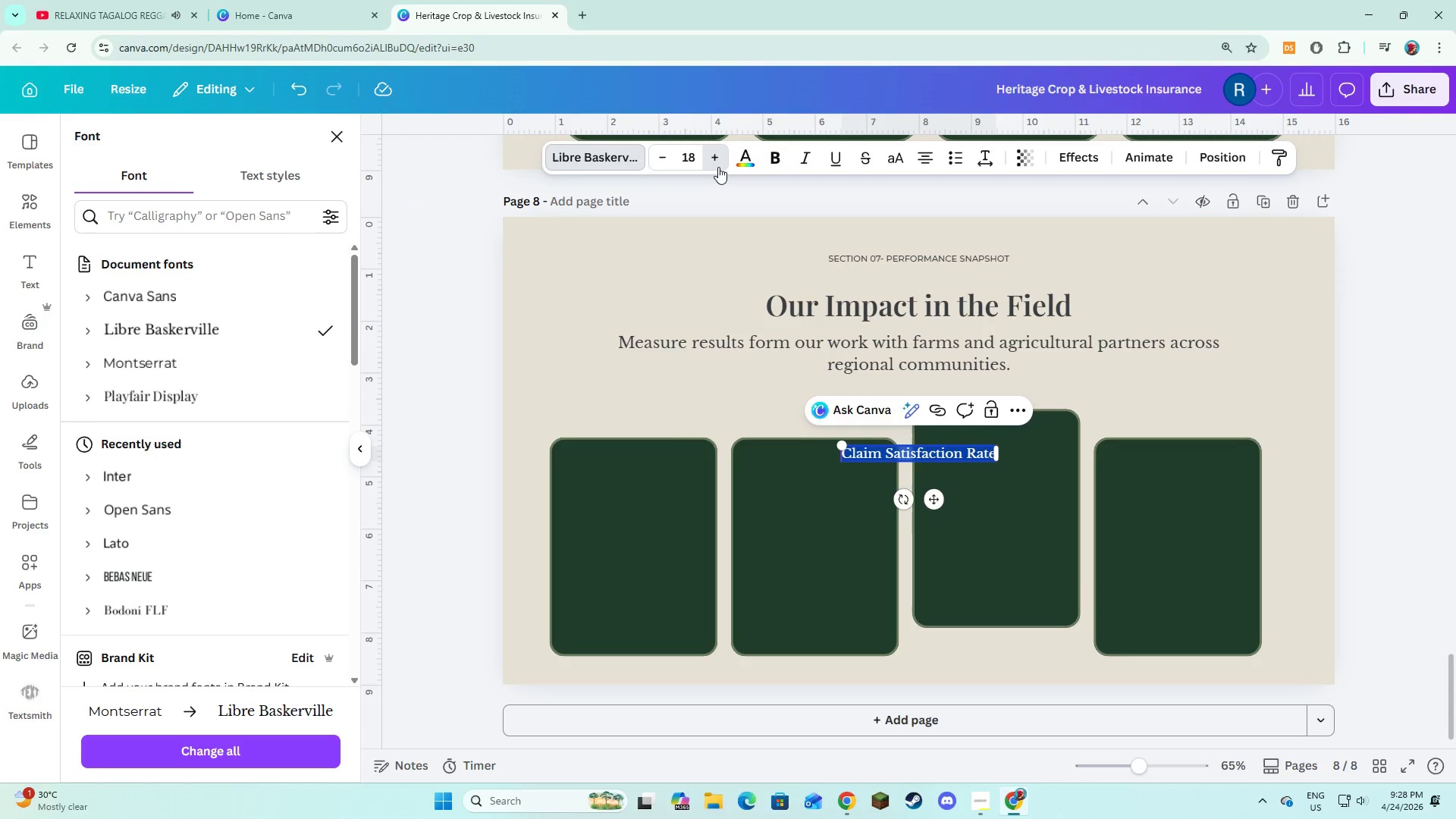 
triple_click([718, 167])
 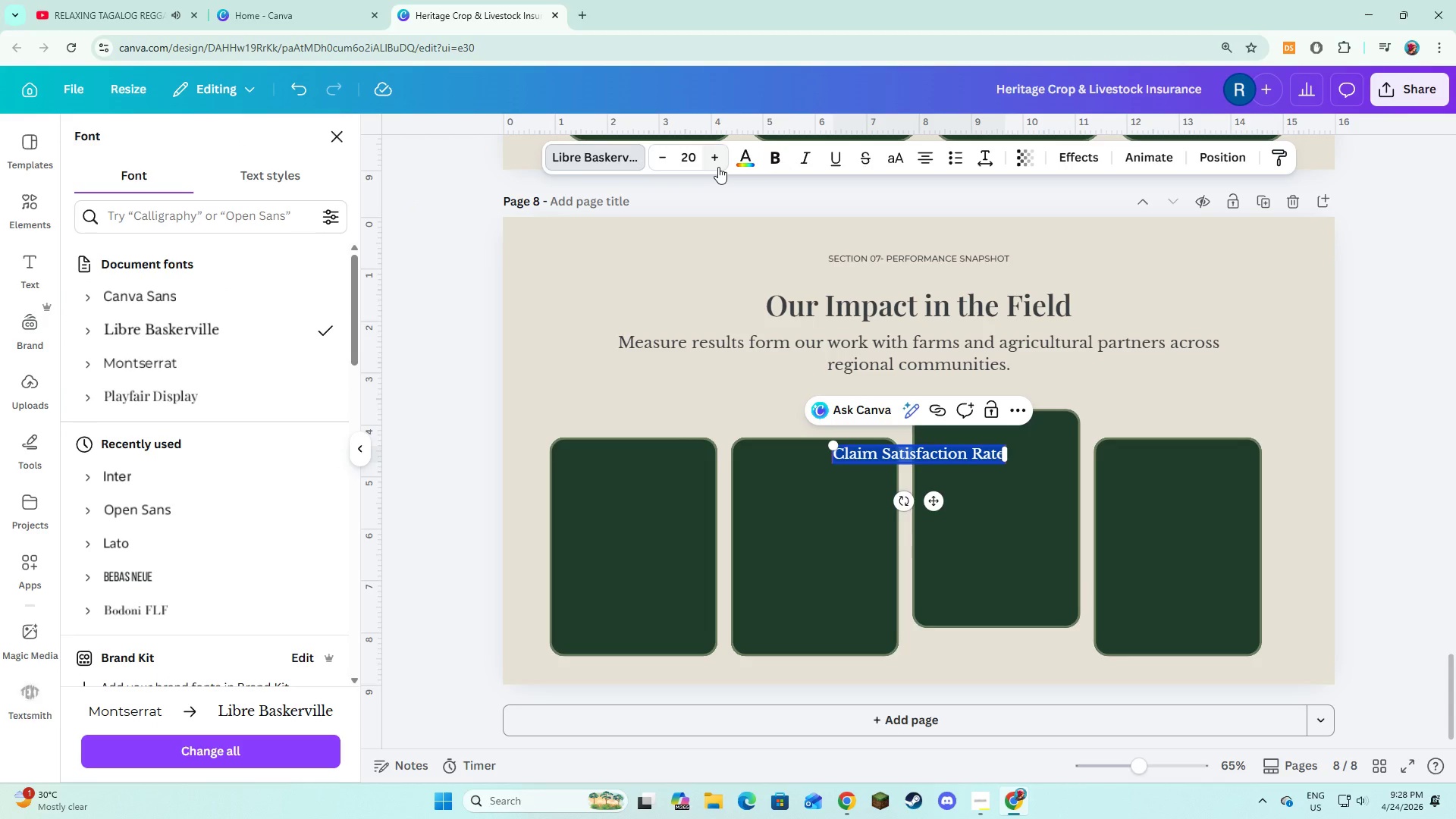 
double_click([718, 167])
 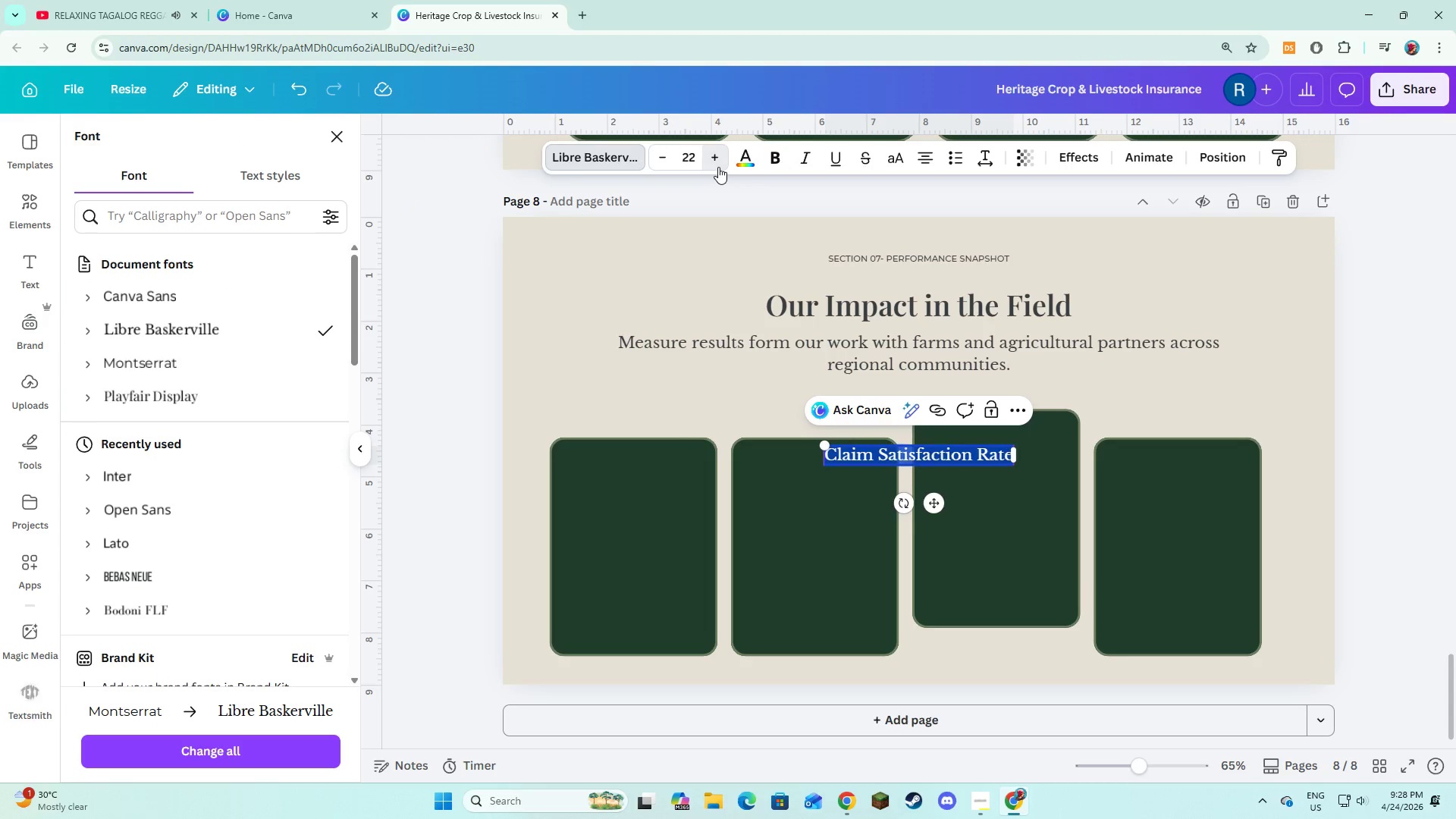 
triple_click([718, 167])
 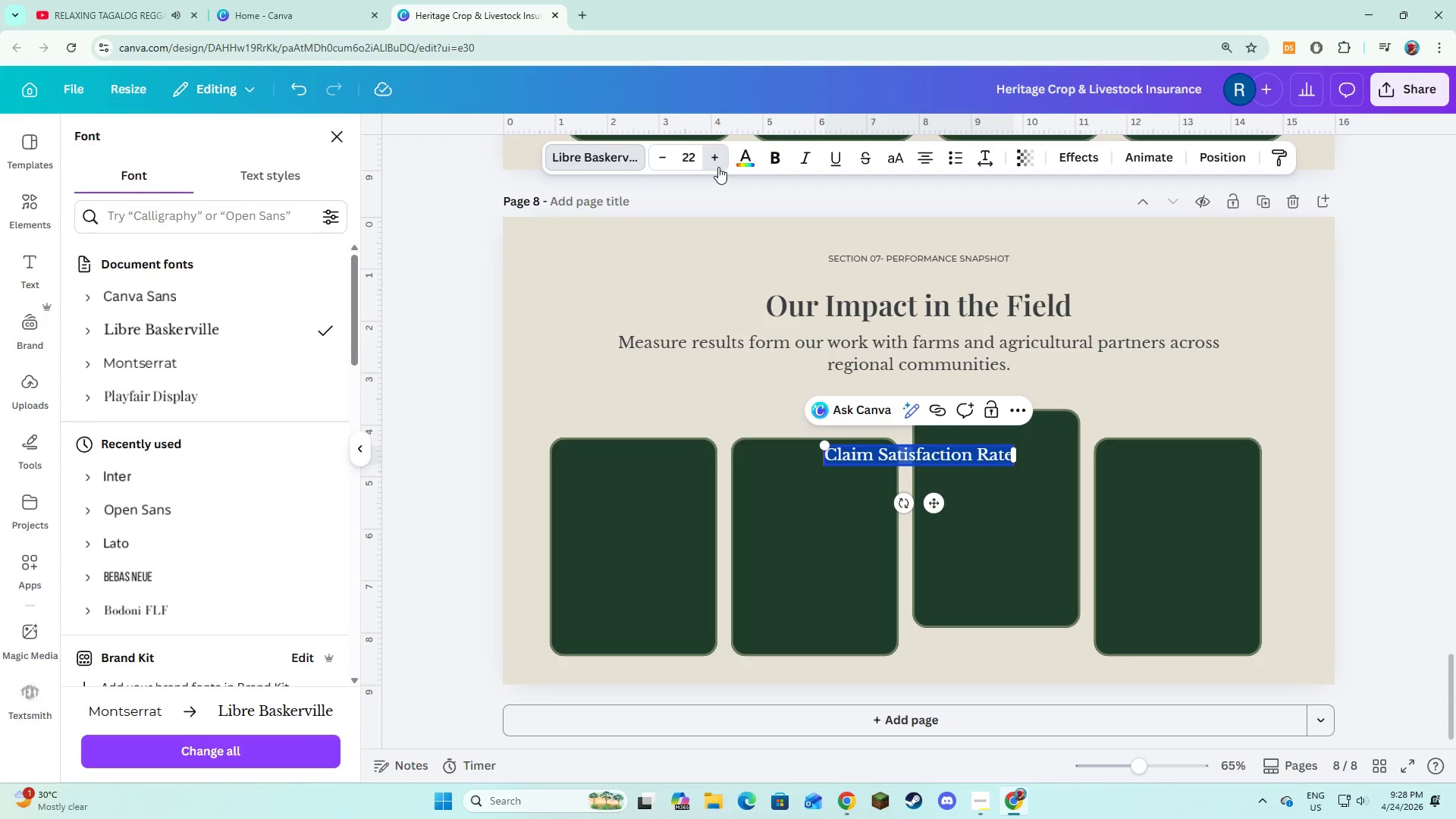 
triple_click([718, 167])
 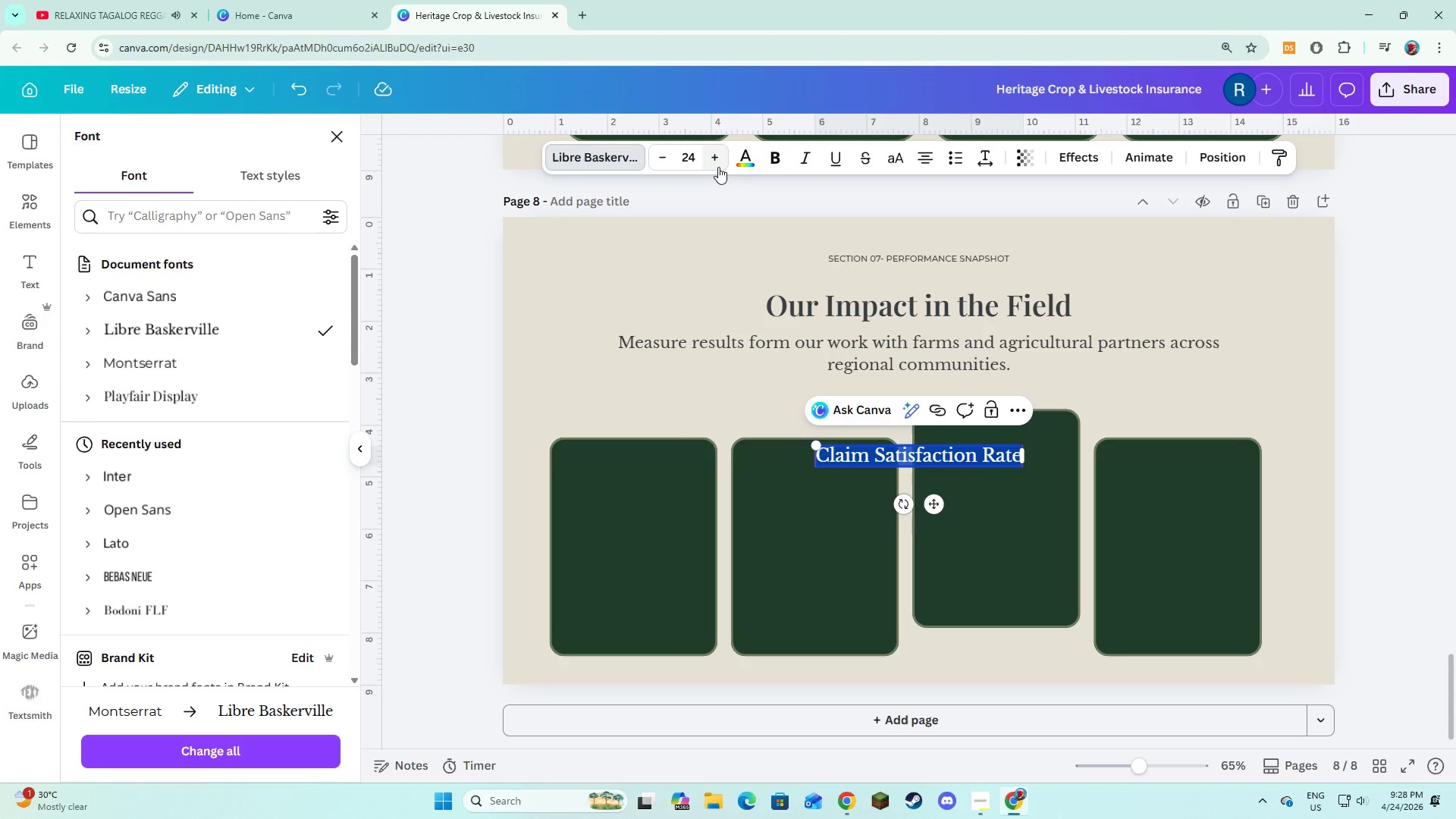 
left_click([718, 167])
 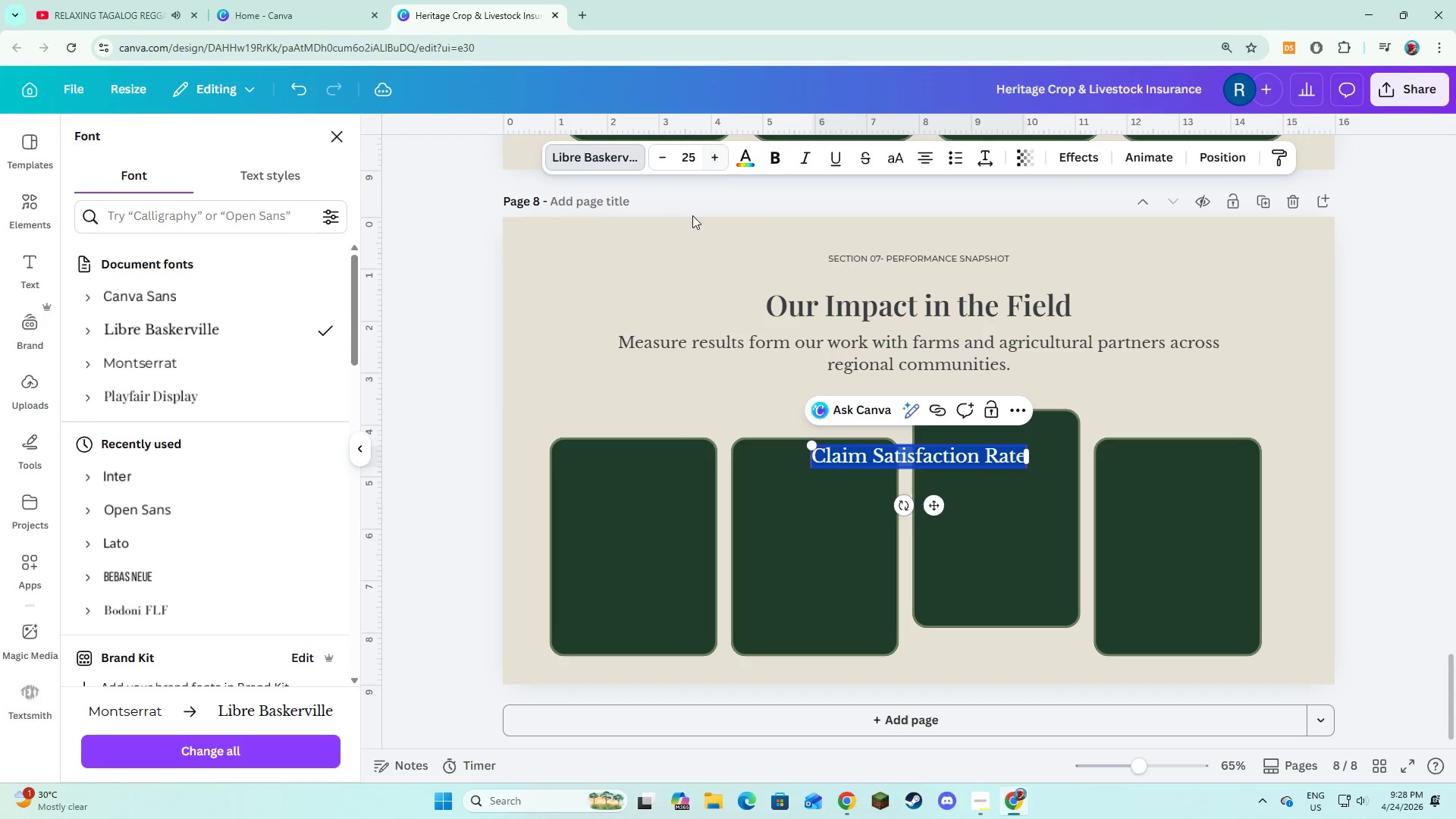 
left_click([690, 221])
 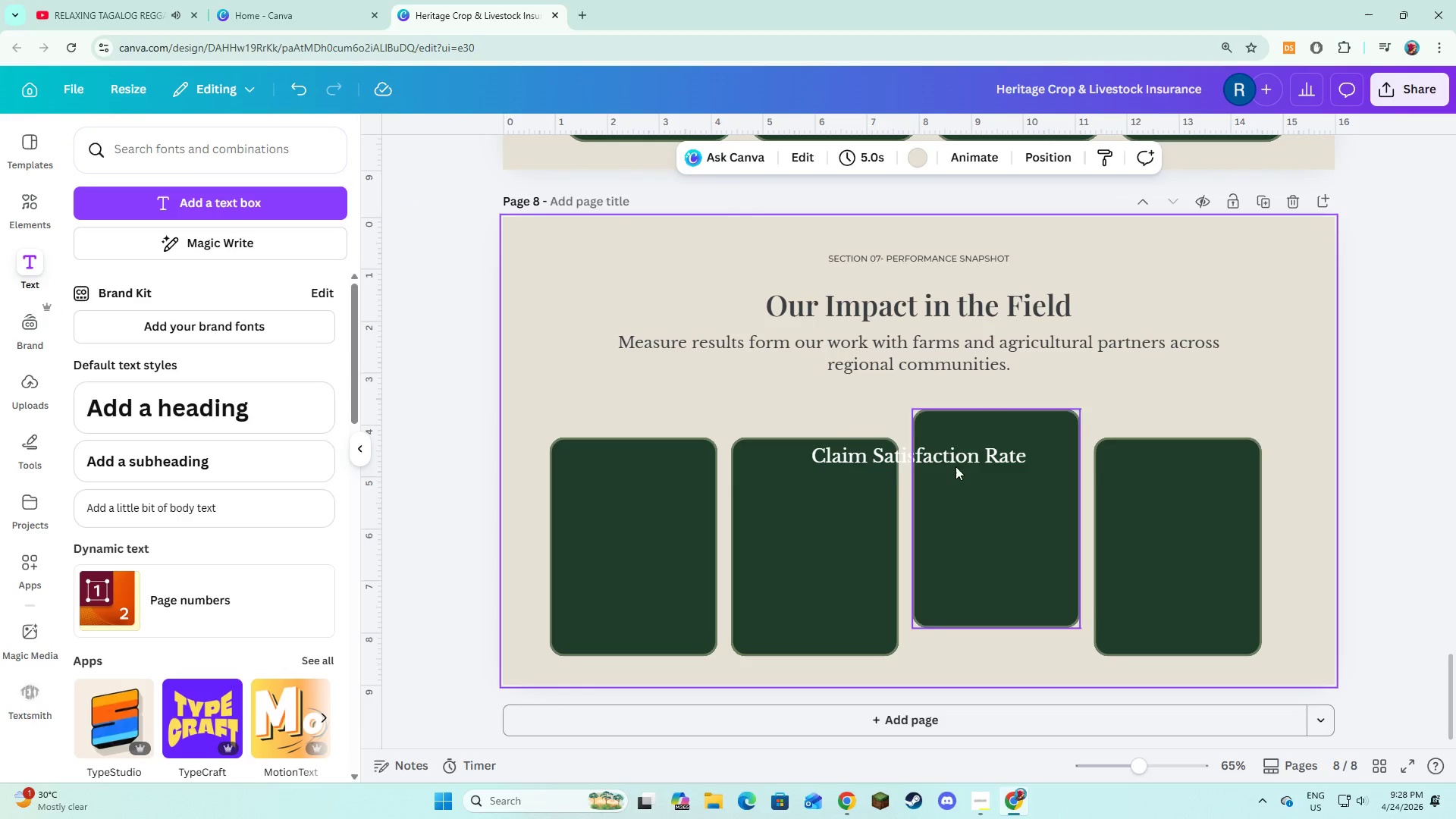 
left_click_drag(start_coordinate=[955, 459], to_coordinate=[711, 498])
 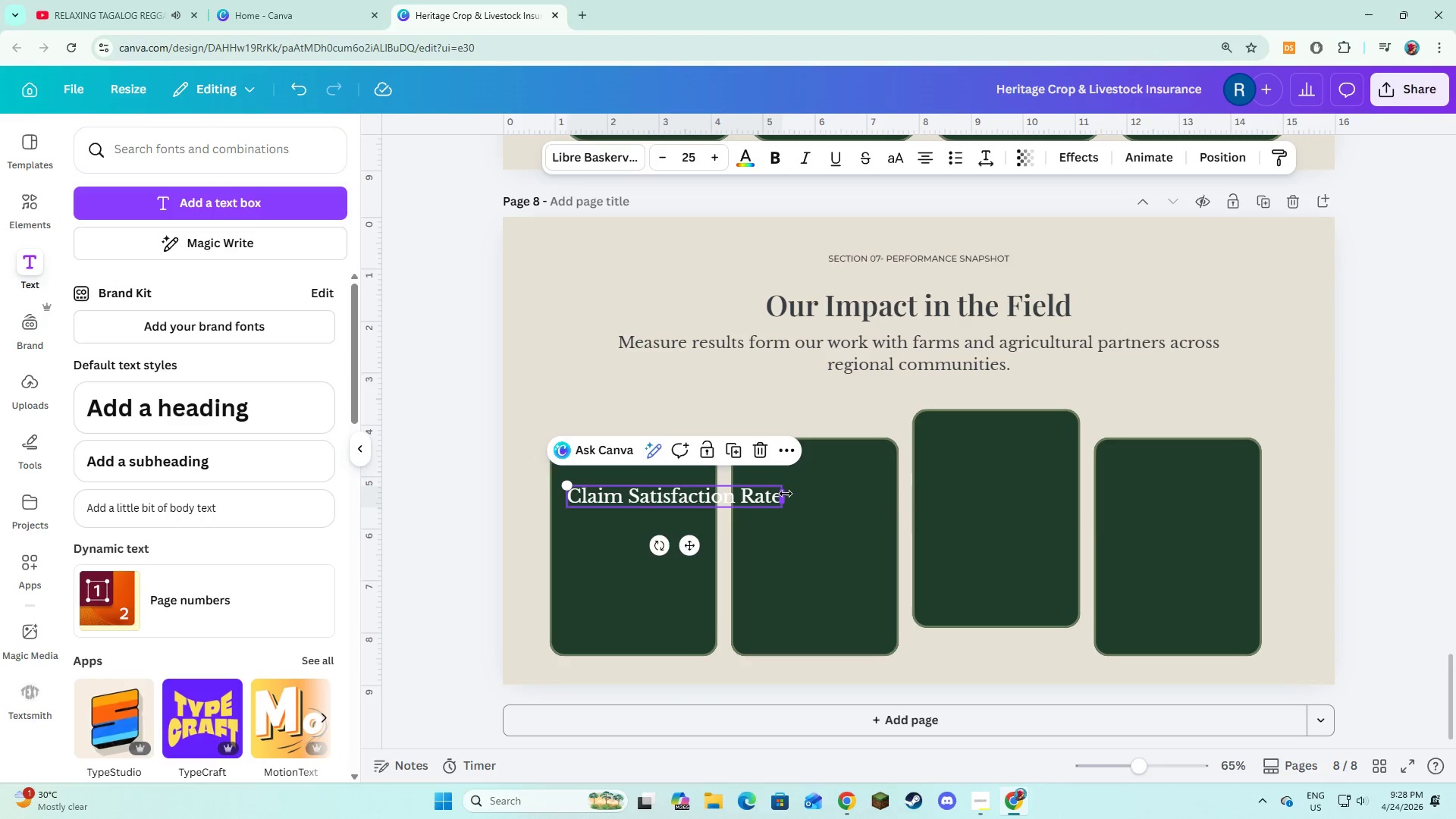 
left_click_drag(start_coordinate=[786, 494], to_coordinate=[715, 501])
 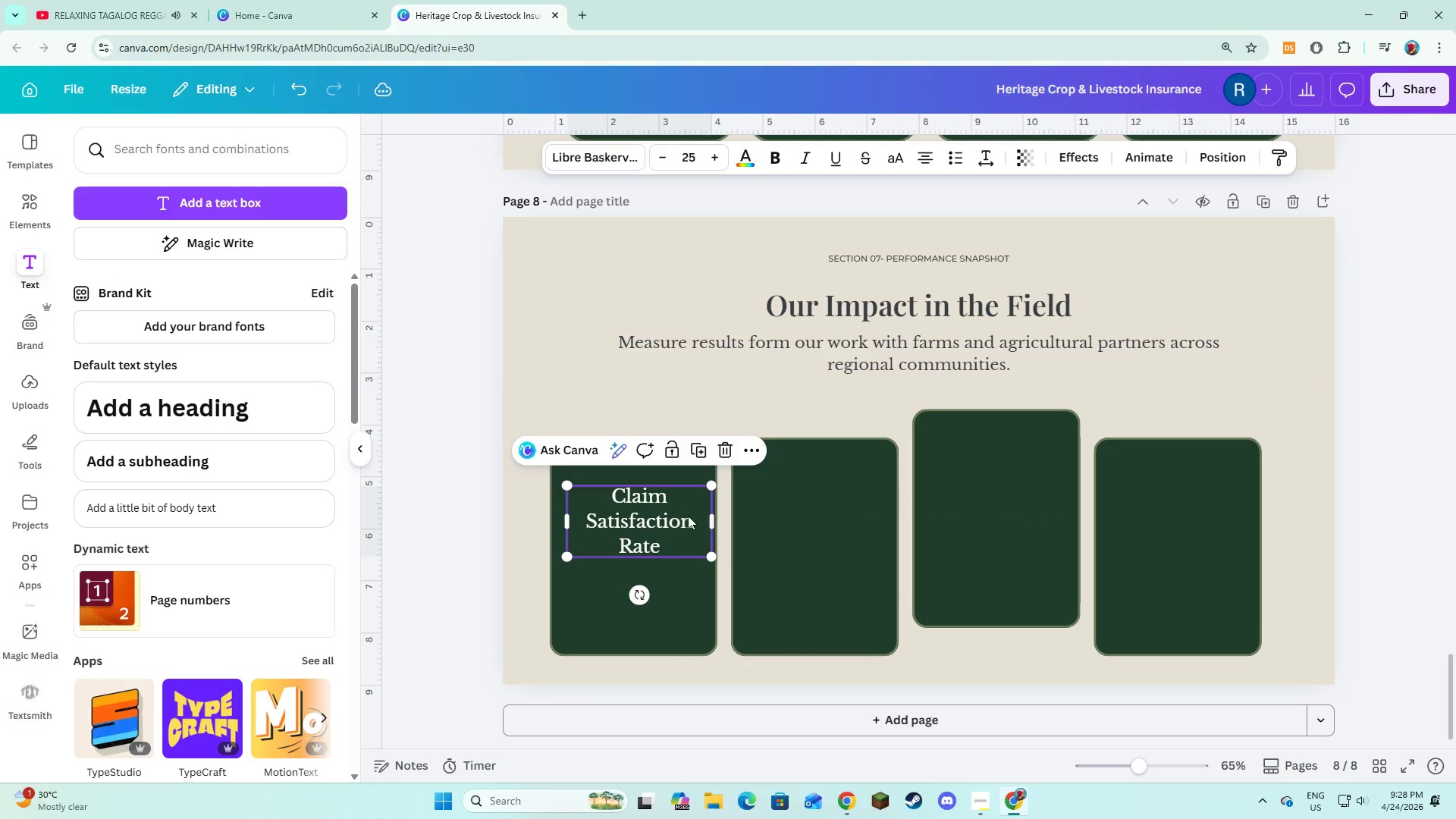 
left_click_drag(start_coordinate=[688, 516], to_coordinate=[687, 497])
 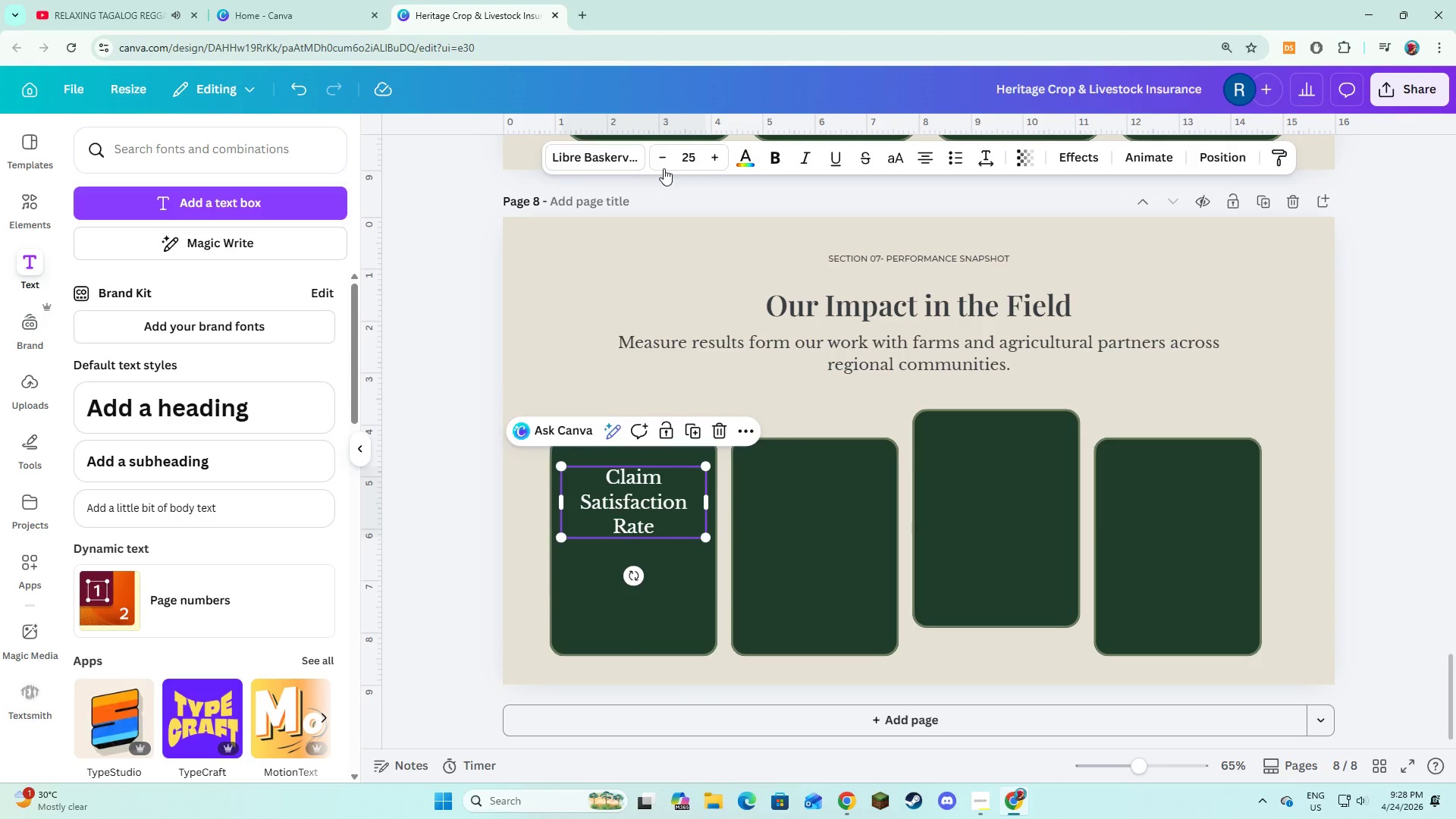 
double_click([664, 166])
 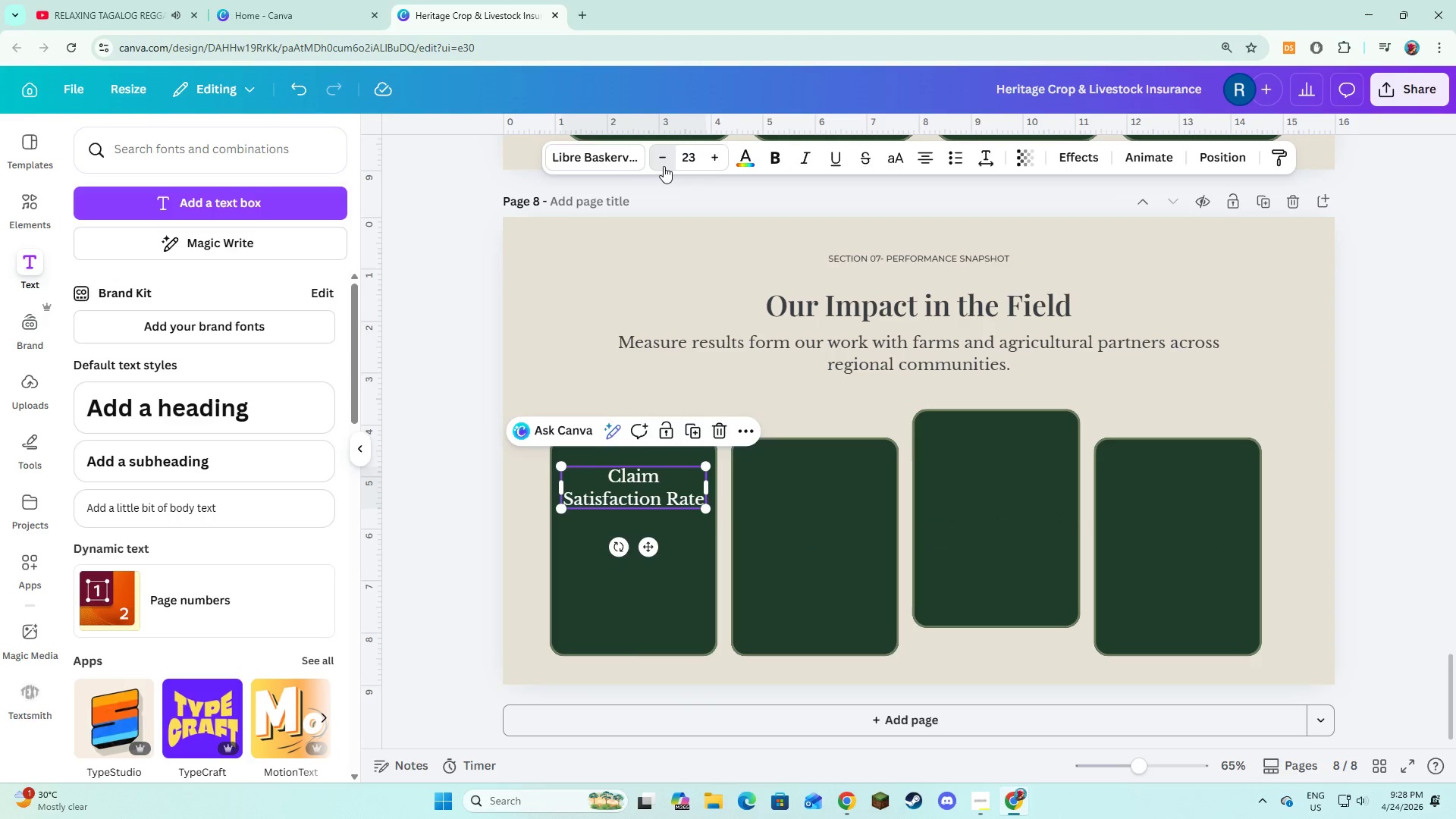 
triple_click([664, 166])
 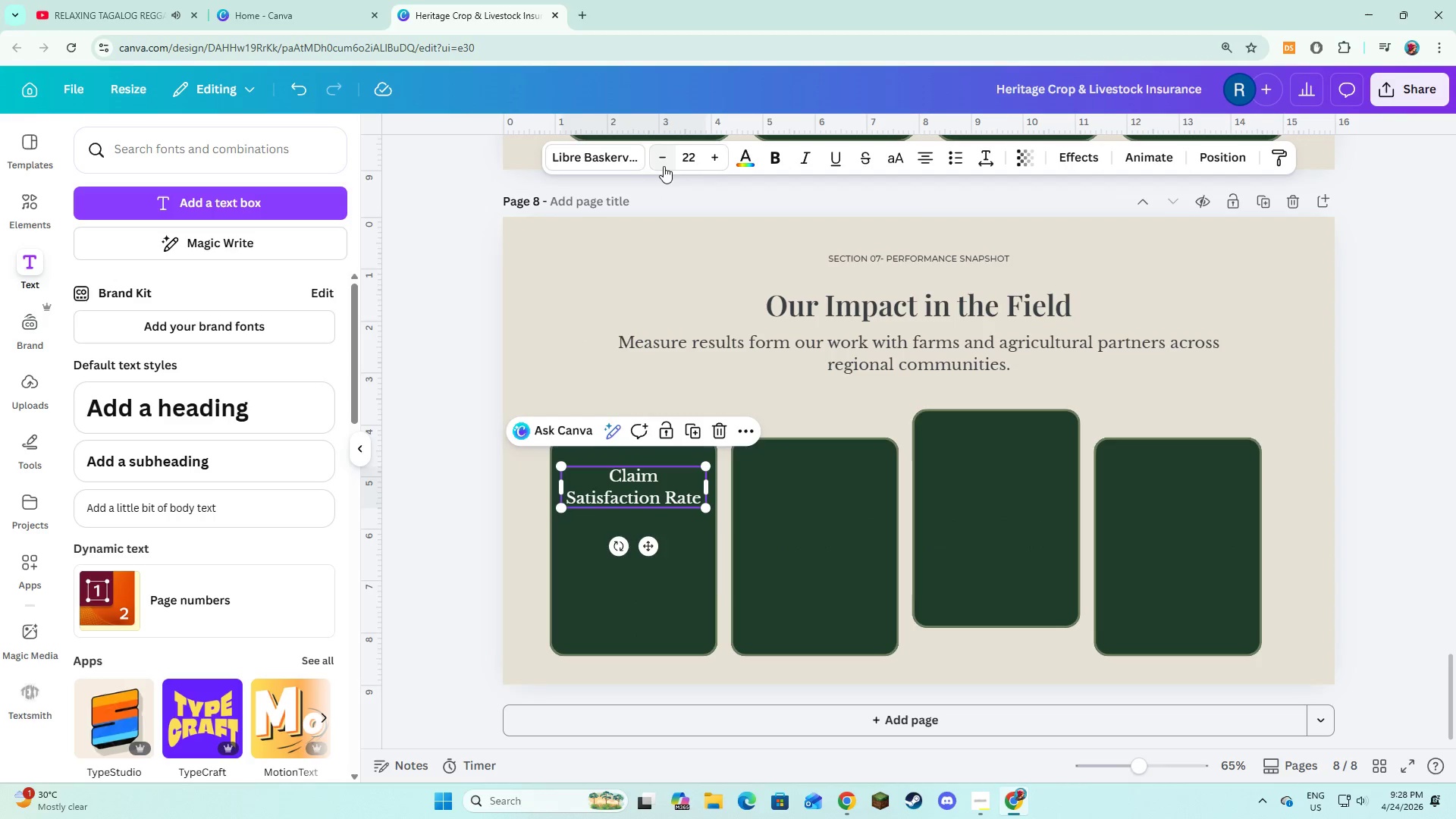 
left_click([664, 166])
 